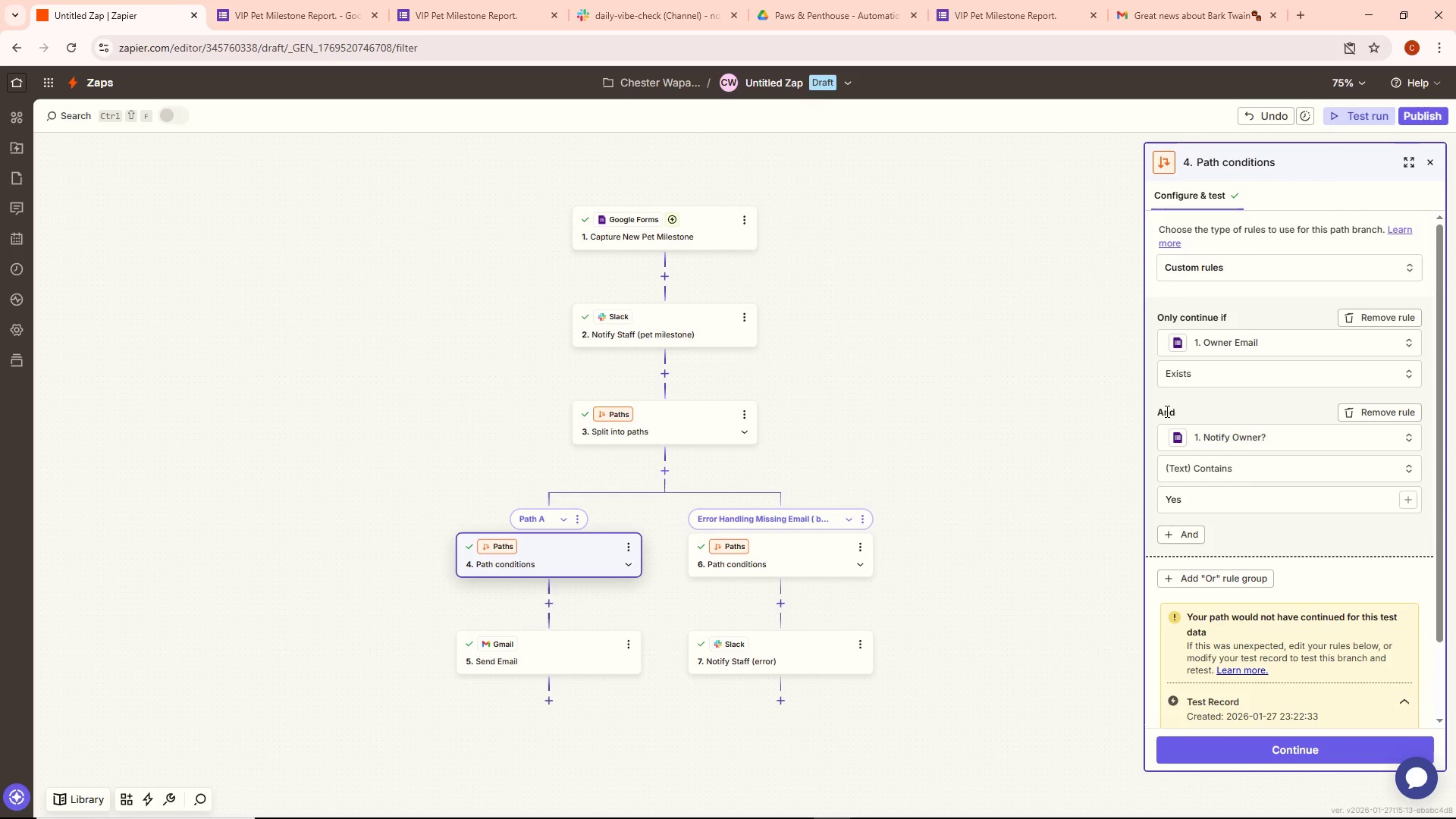 
wait(6.61)
 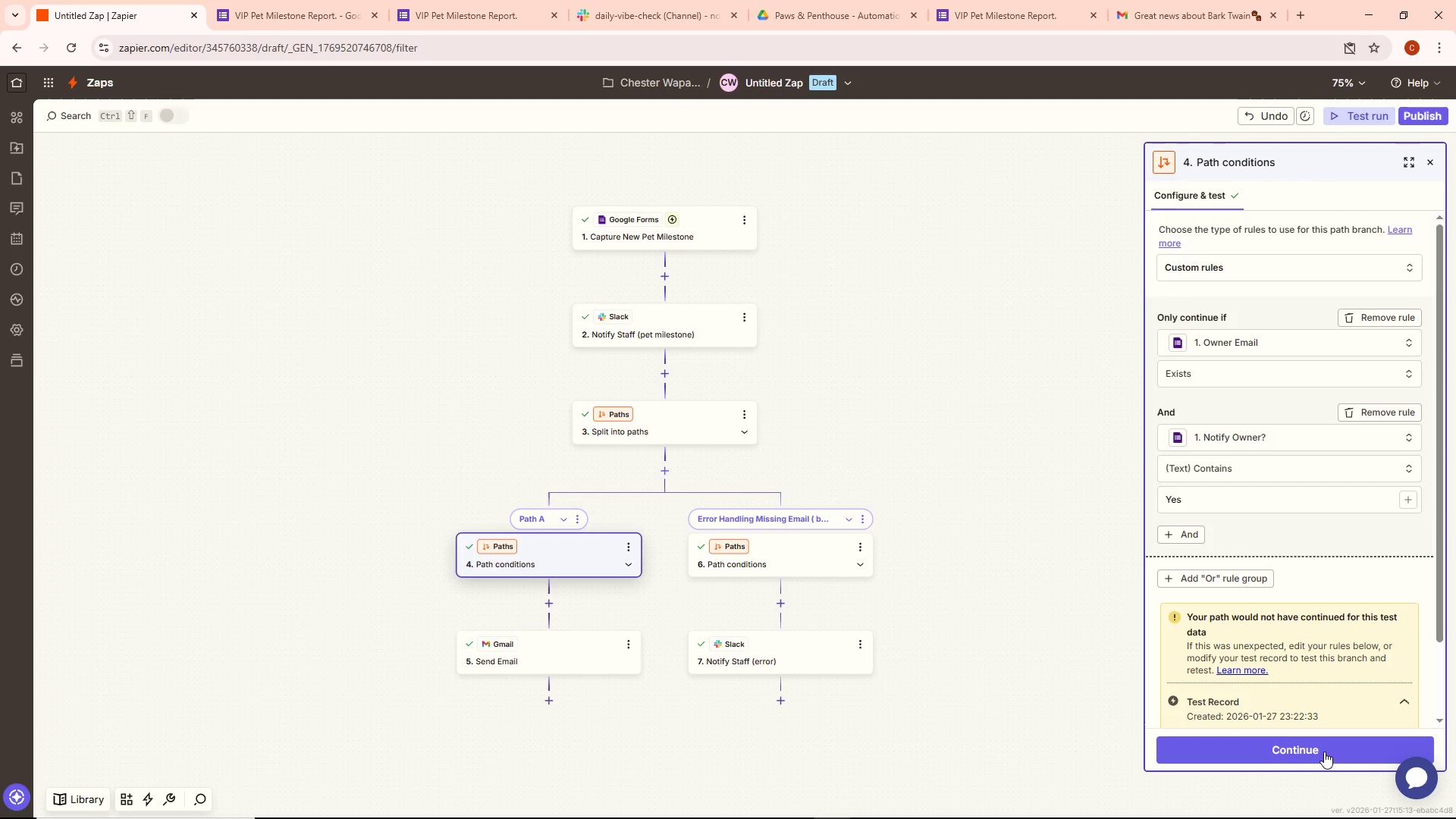 
left_click([1382, 408])
 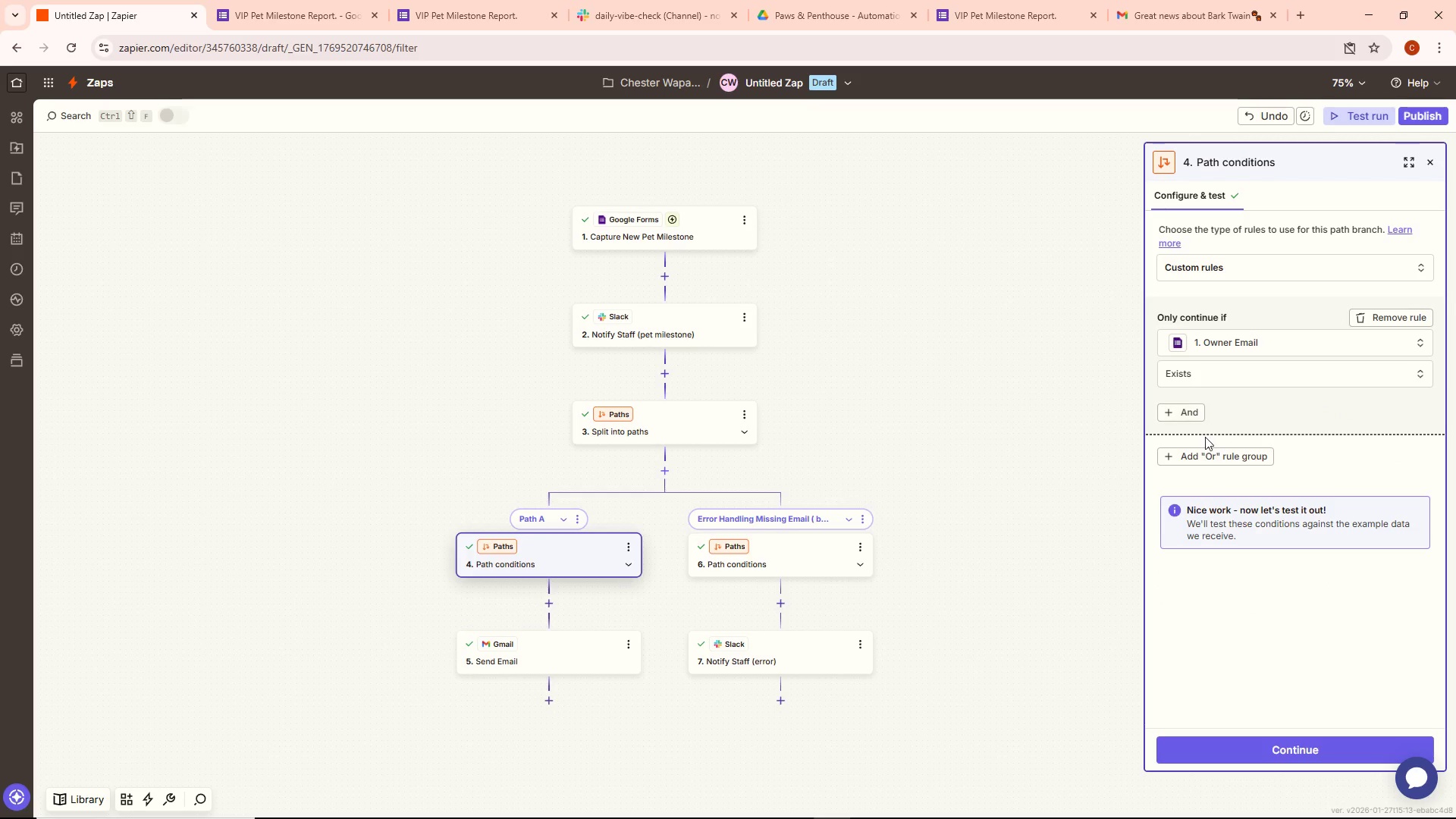 
left_click([1208, 458])
 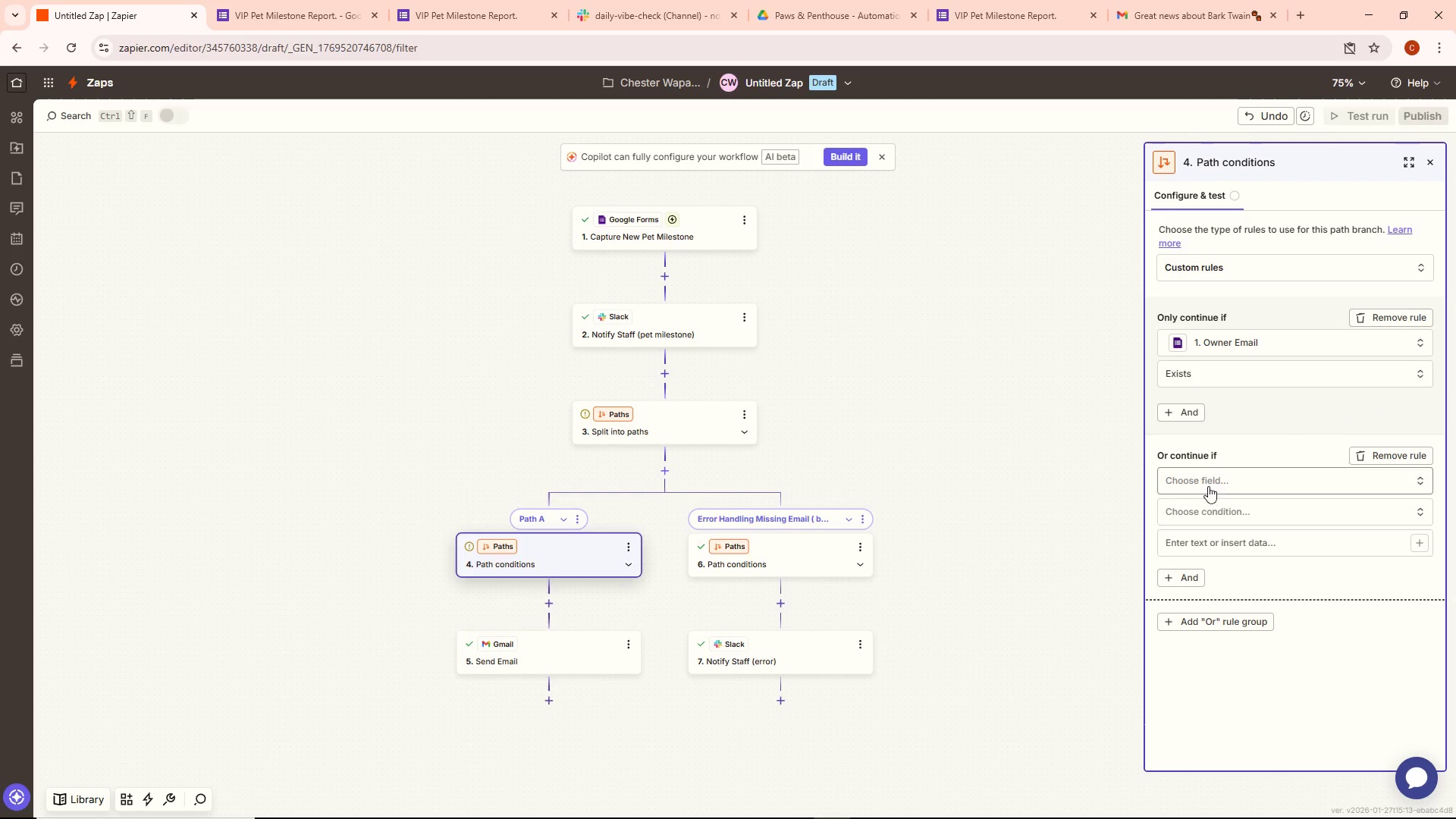 
left_click([1209, 478])
 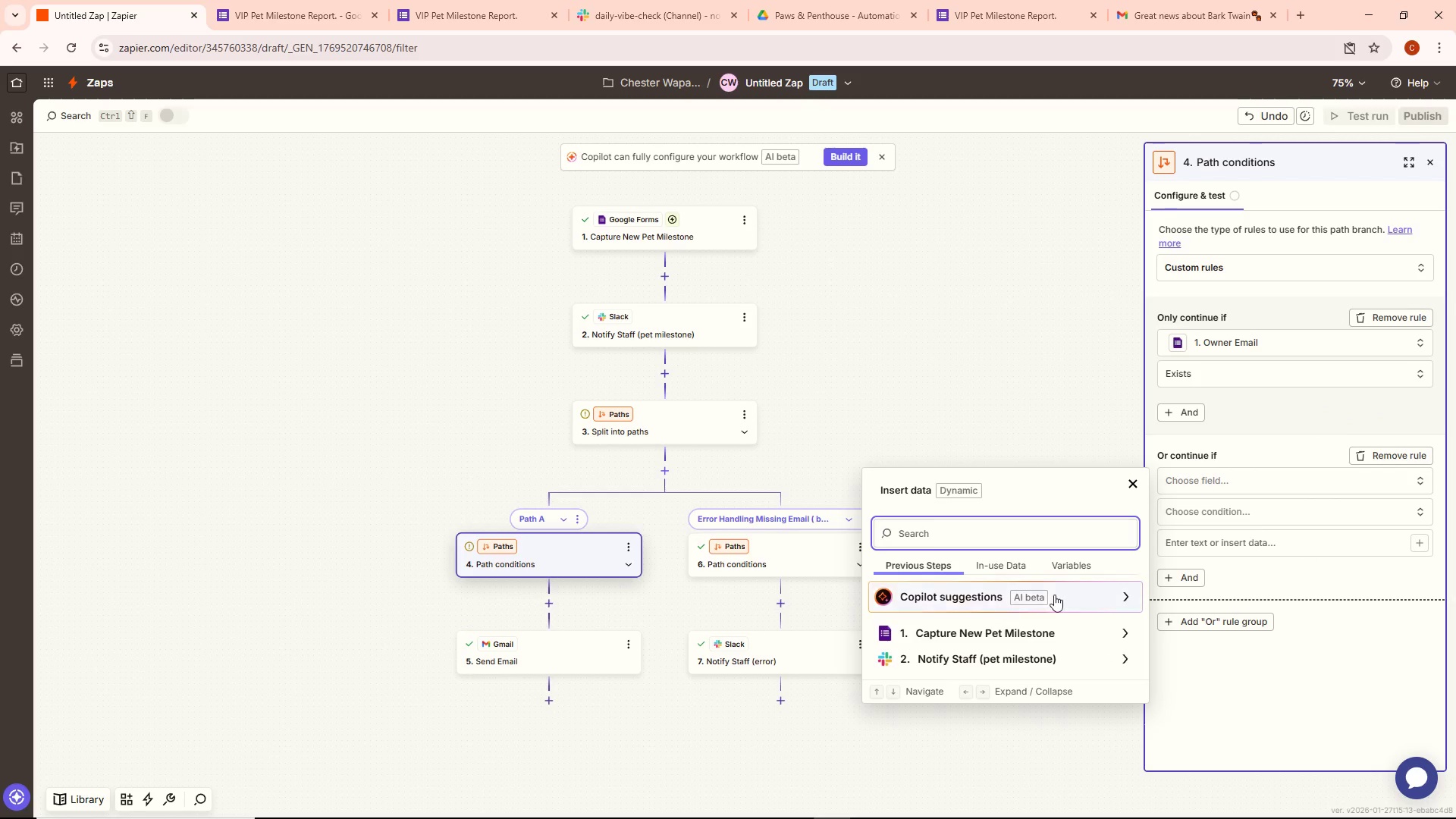 
left_click([1012, 629])
 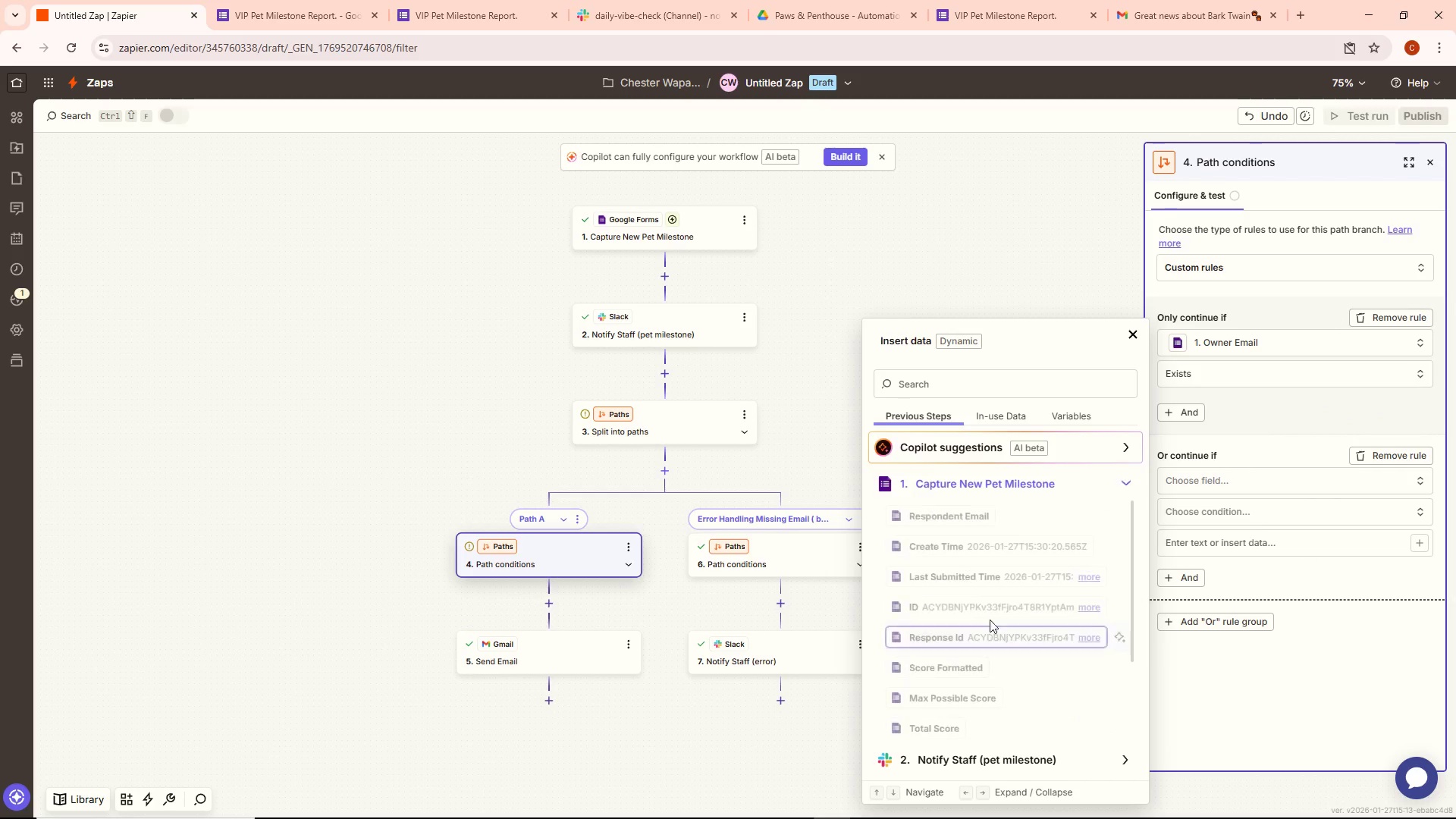 
scroll: coordinate [977, 609], scroll_direction: down, amount: 6.0
 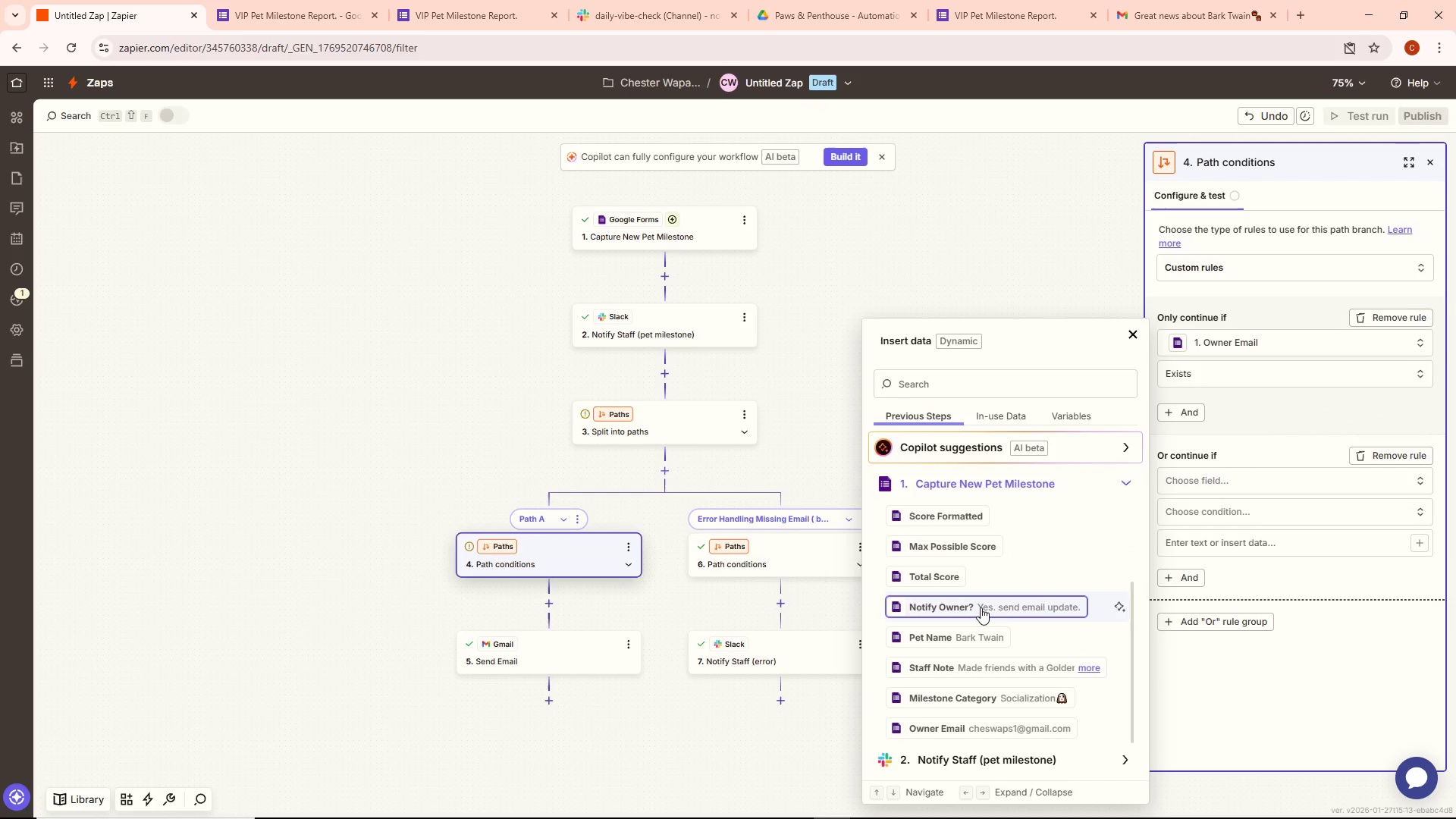 
left_click([981, 607])
 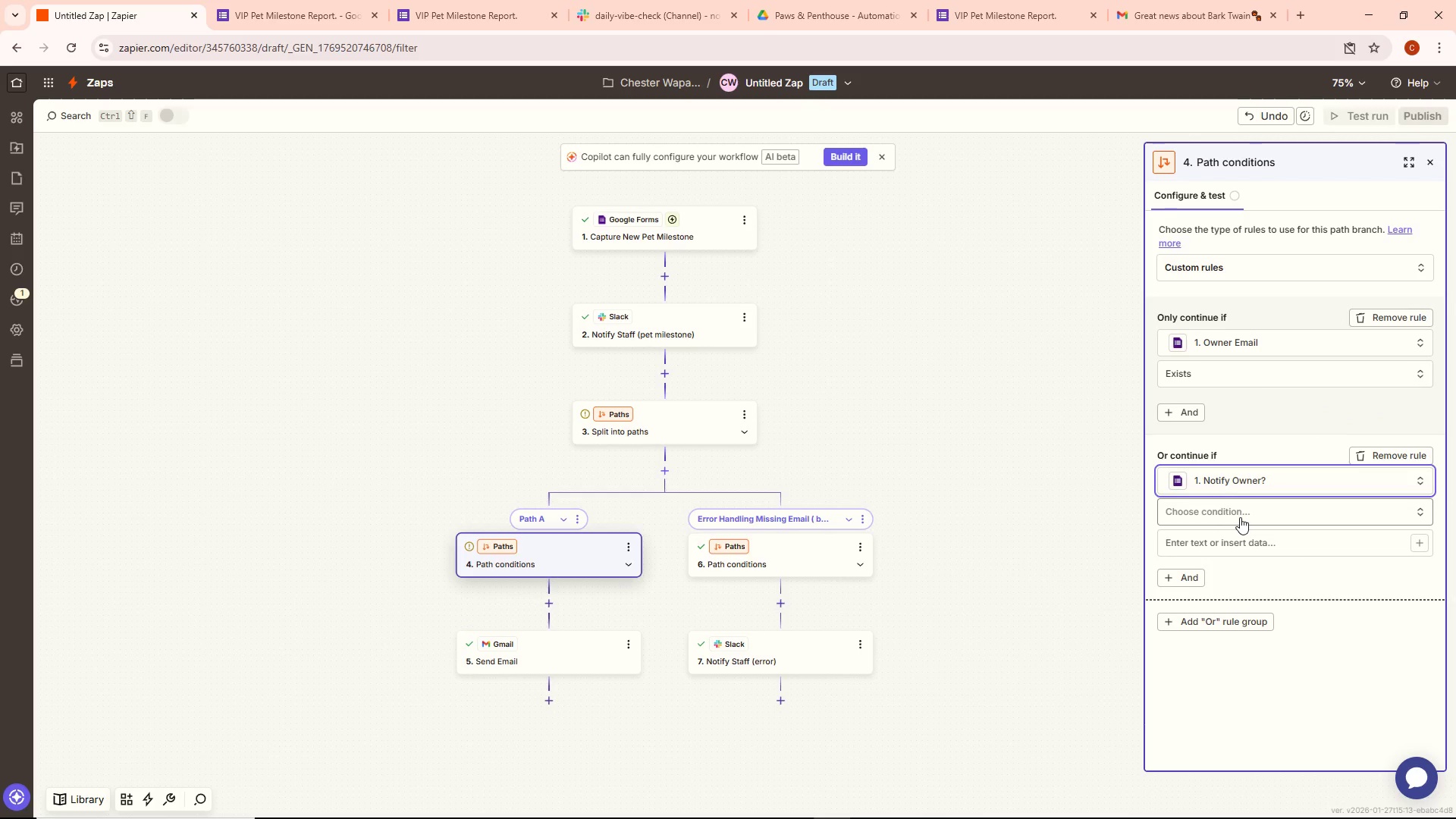 
left_click([1240, 516])
 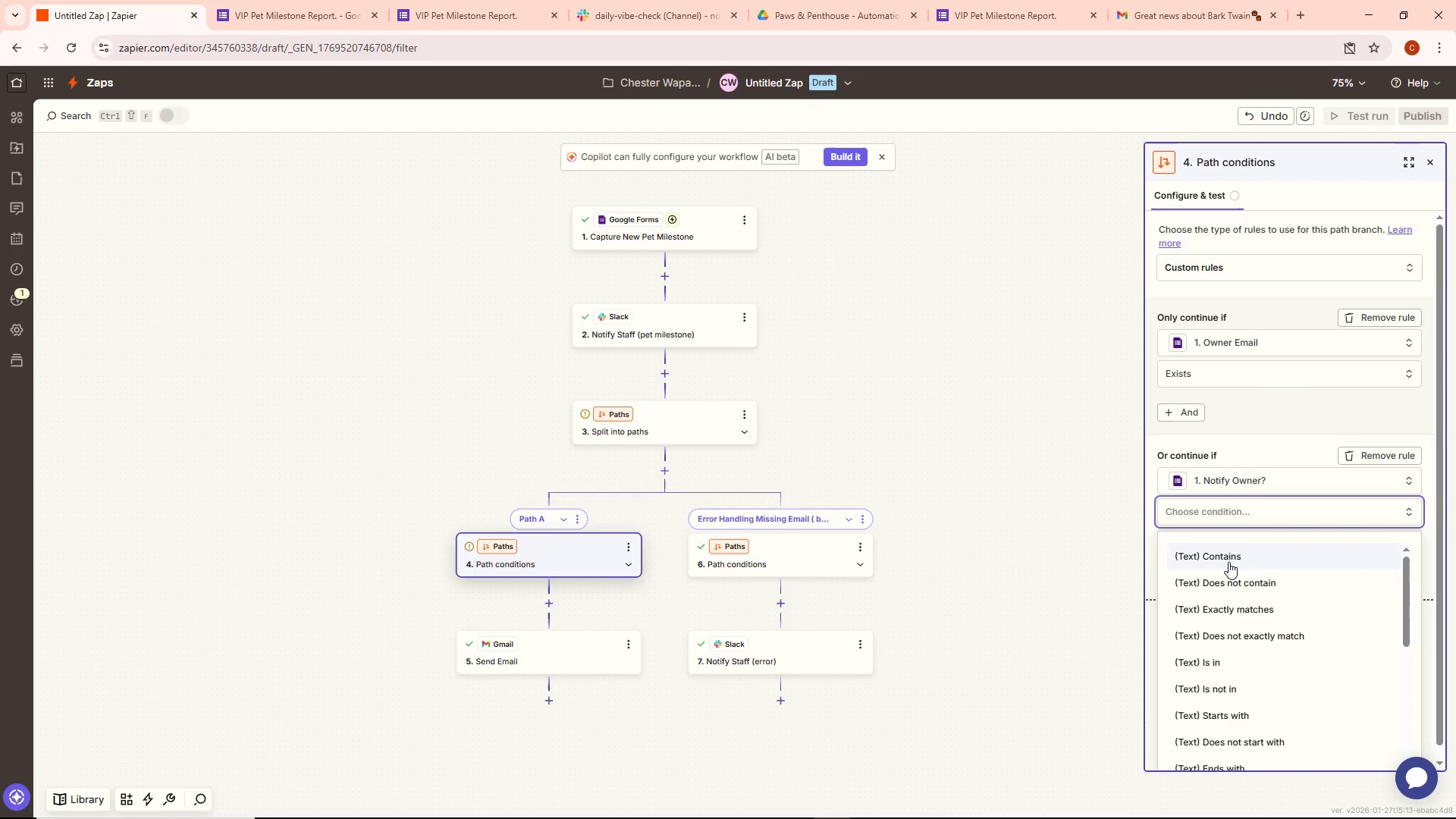 
left_click([1231, 554])
 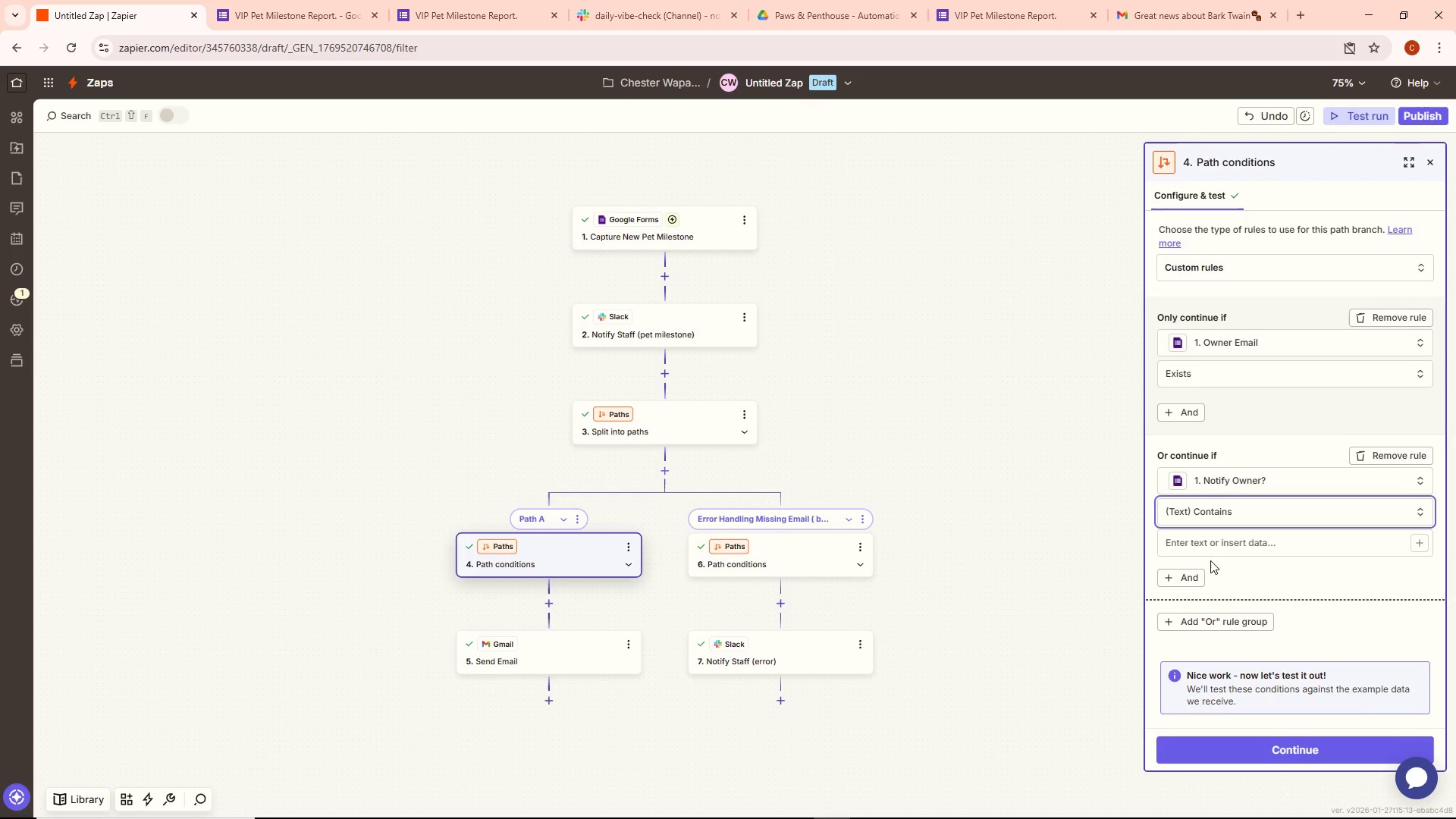 
left_click([1209, 547])
 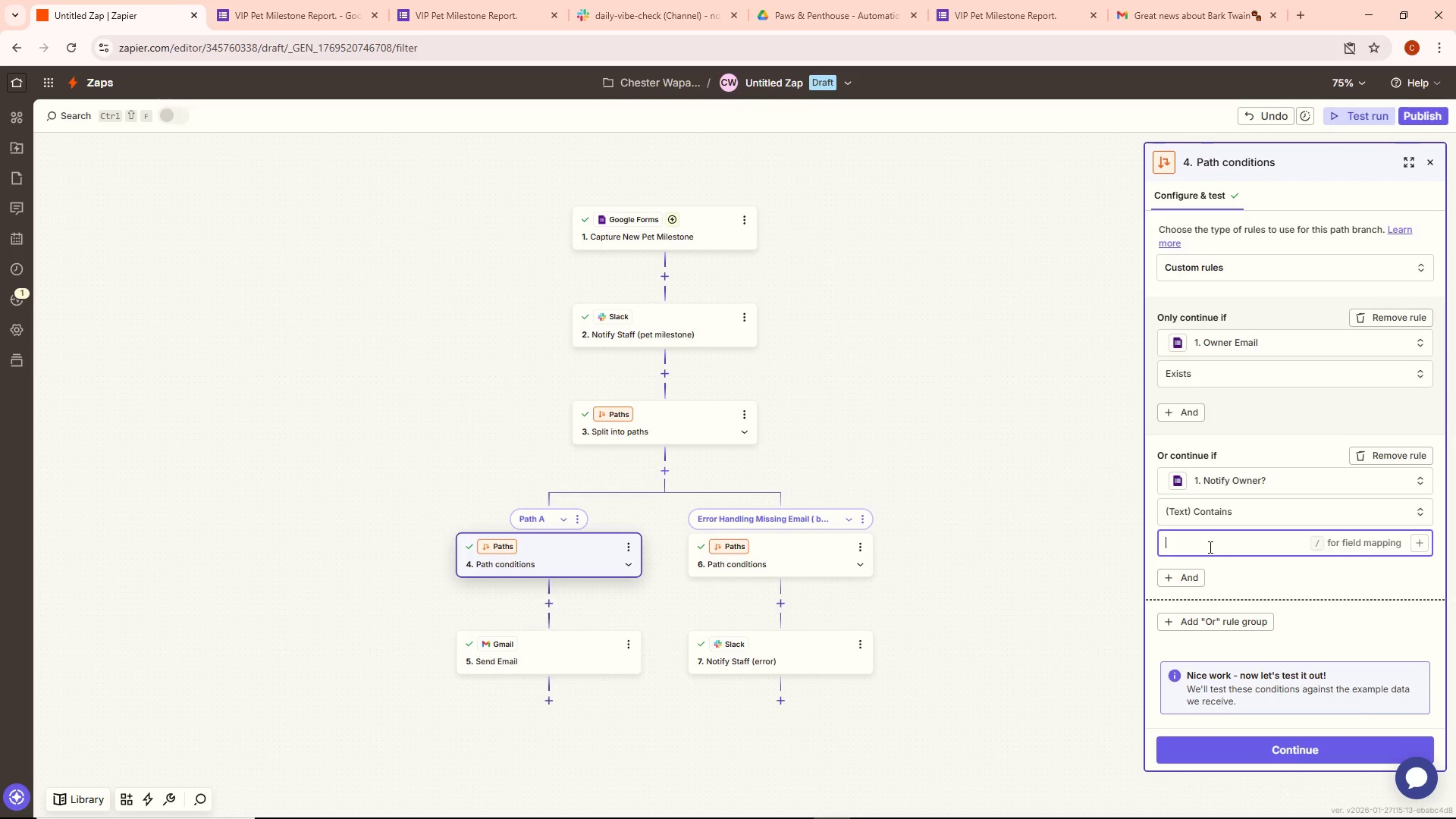 
type(Yes)
 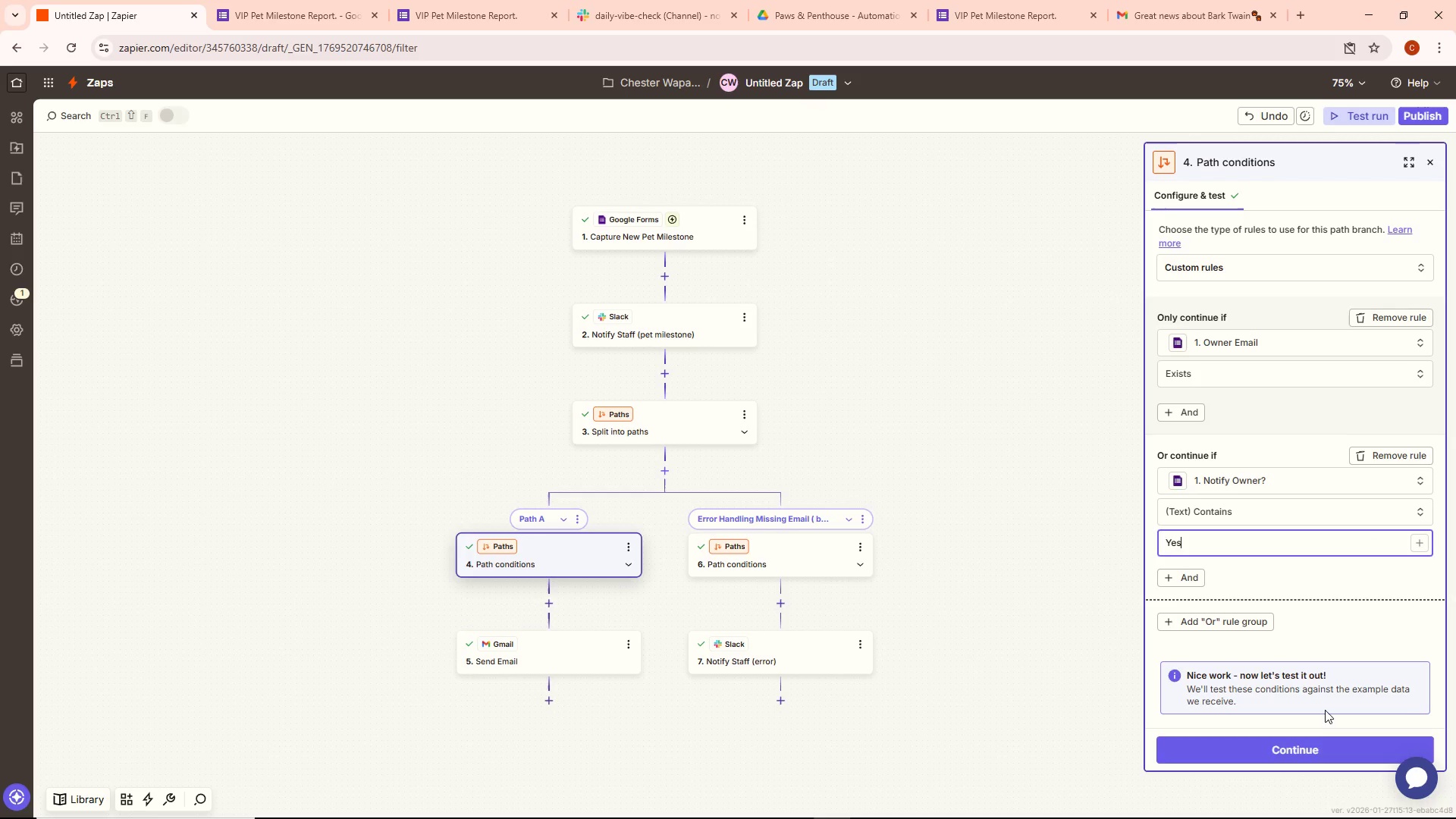 
left_click([1309, 750])
 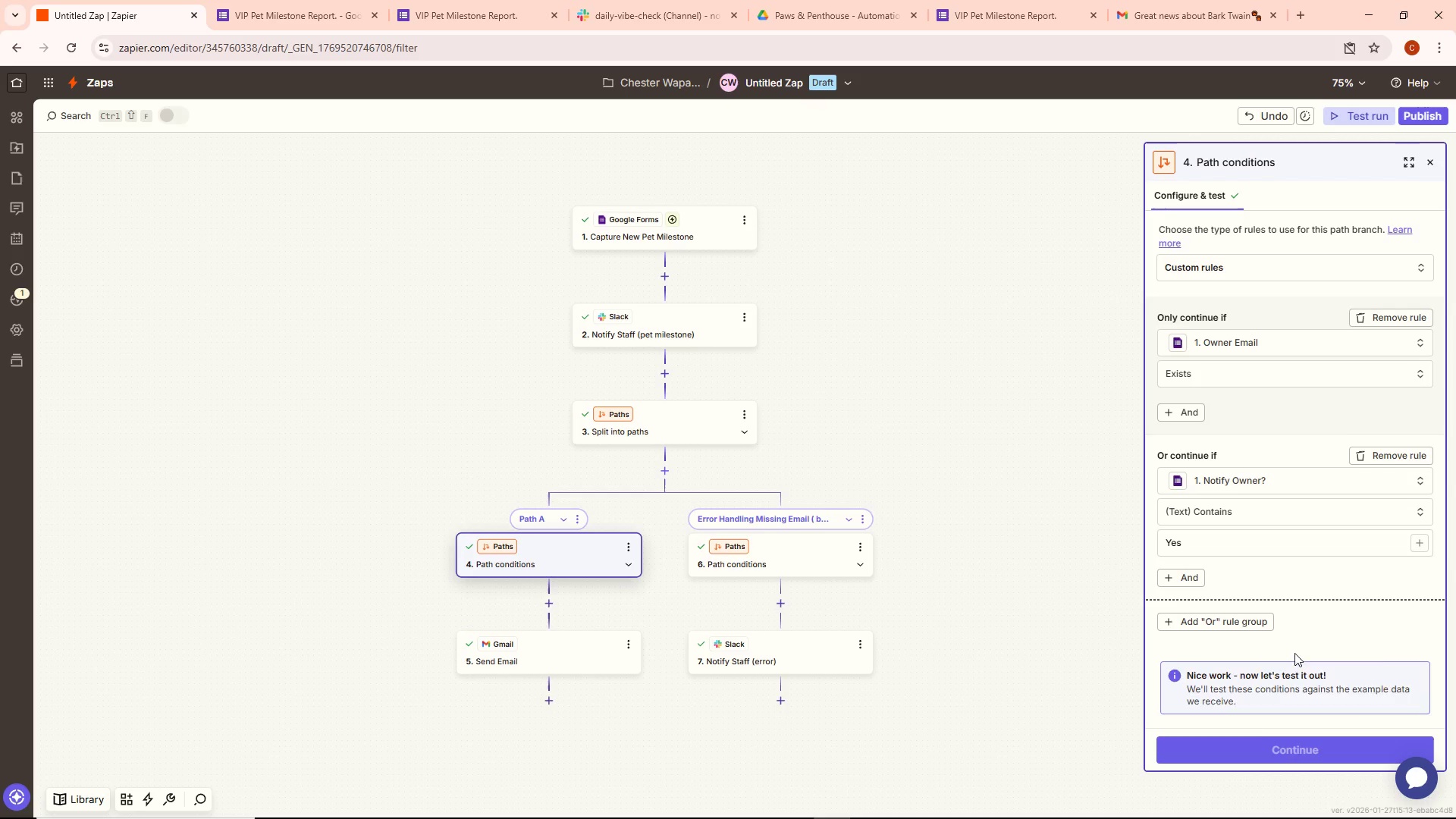 
scroll: coordinate [1294, 638], scroll_direction: down, amount: 2.0
 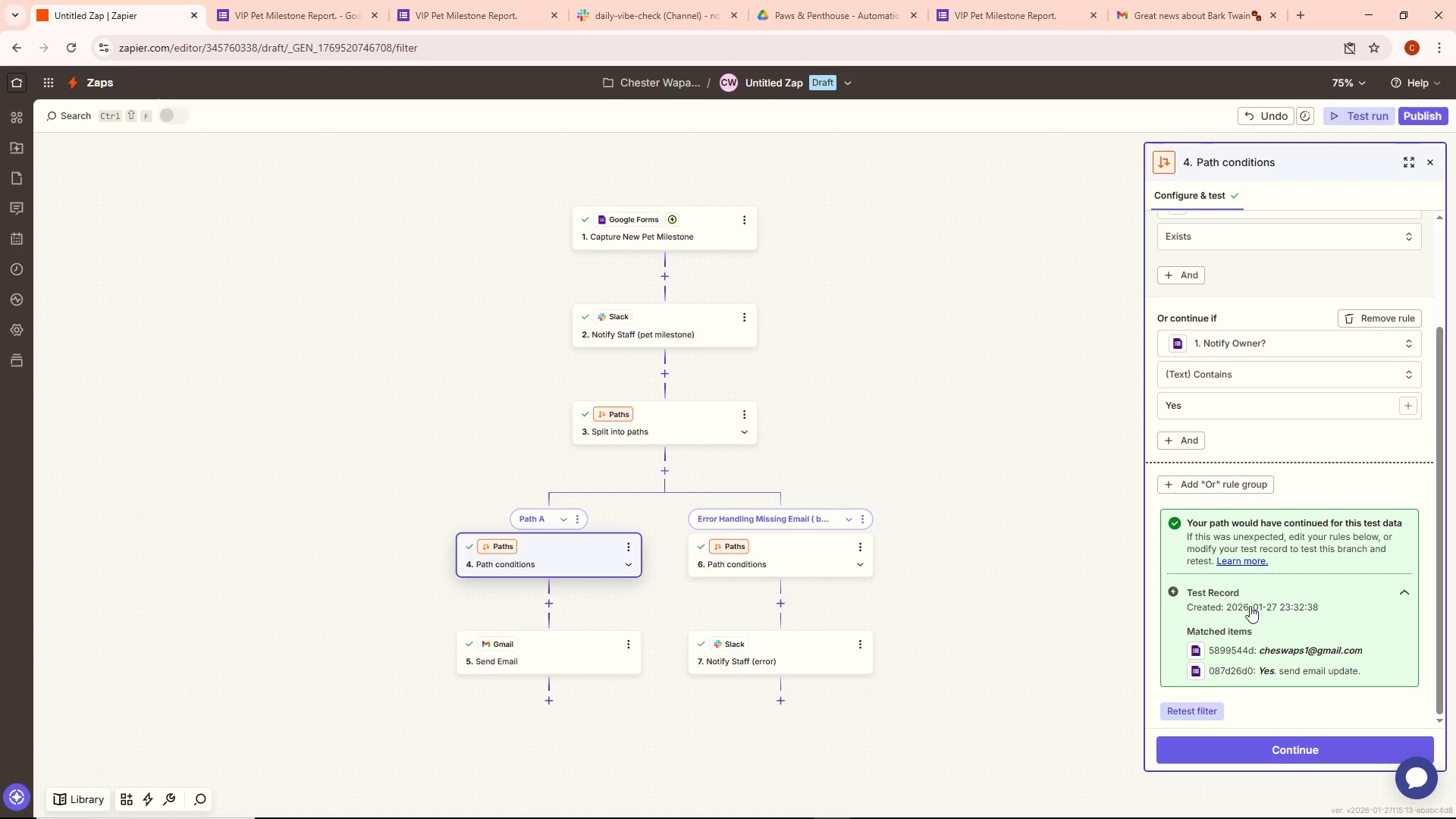 
wait(6.44)
 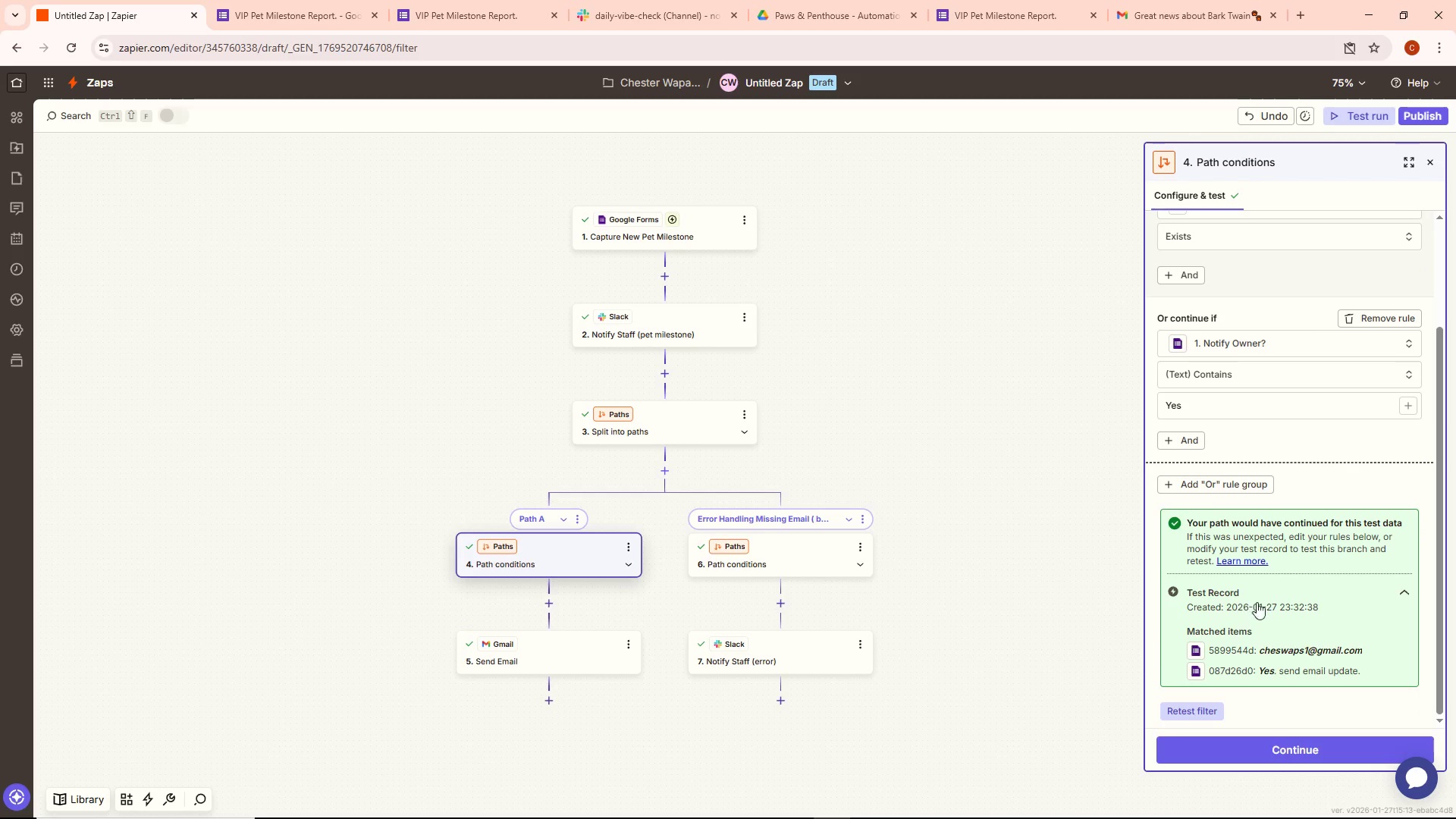 
left_click([1304, 748])
 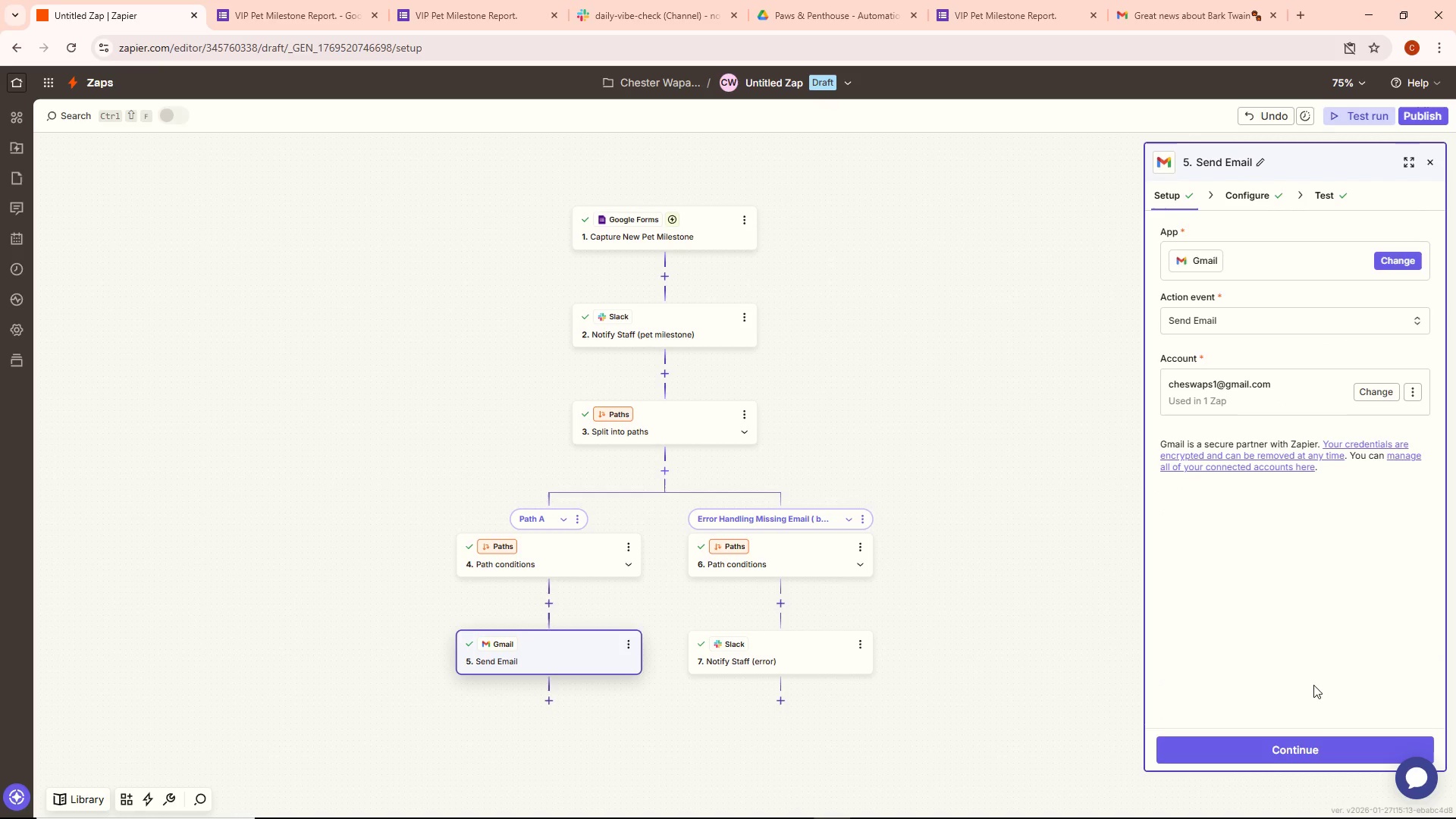 
left_click([1299, 753])
 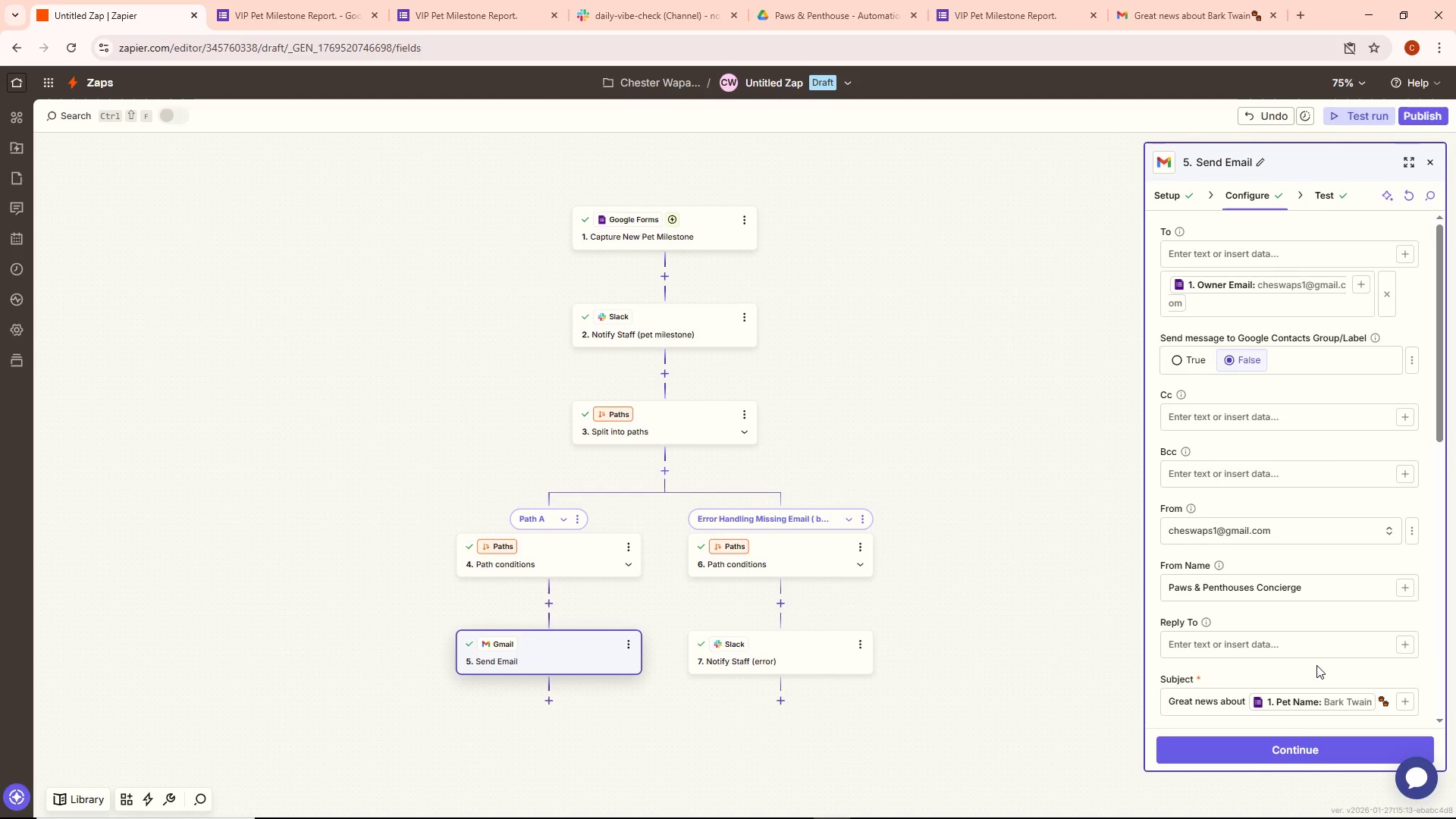 
scroll: coordinate [1316, 665], scroll_direction: down, amount: 3.0
 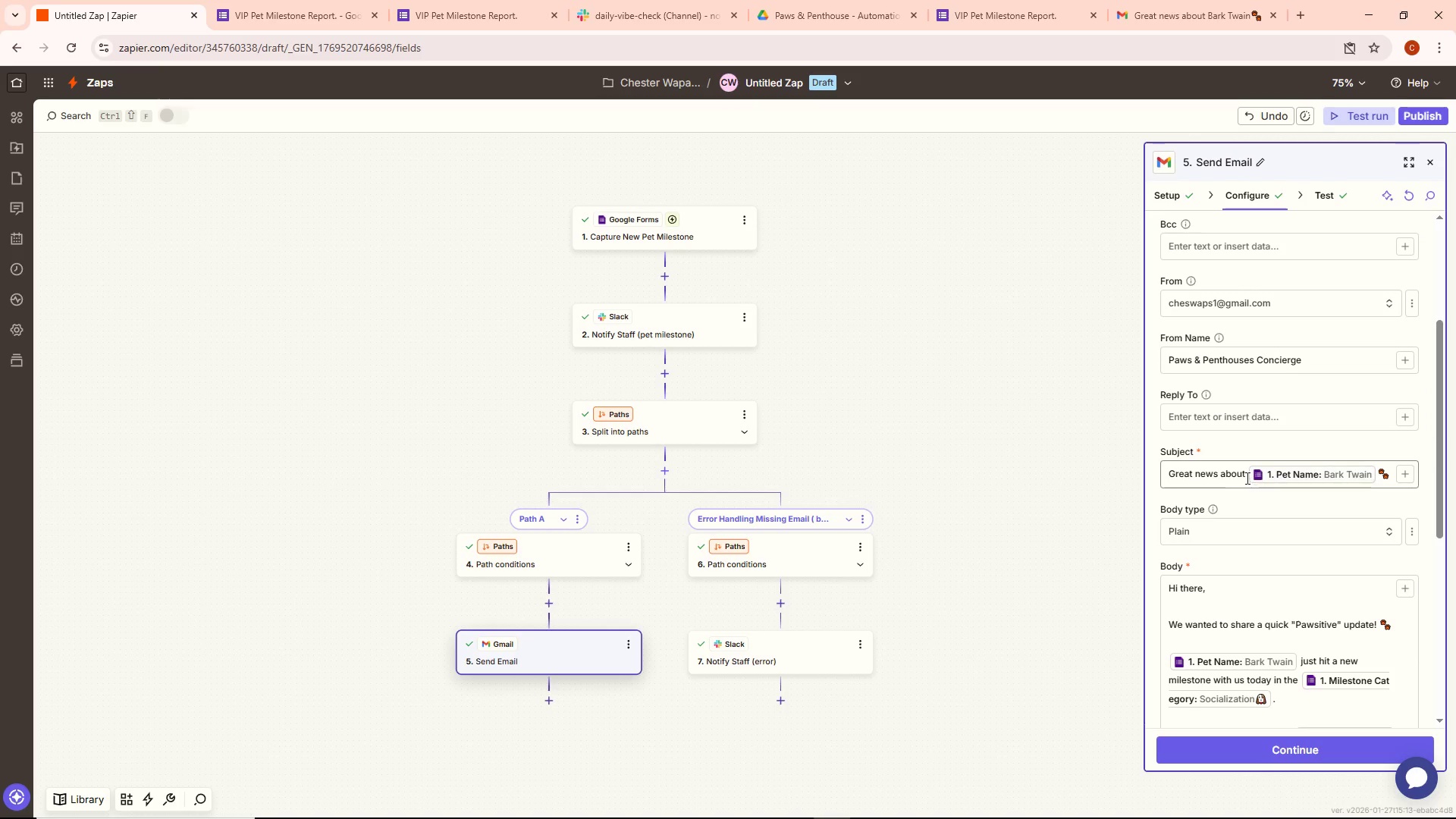 
left_click([1247, 472])
 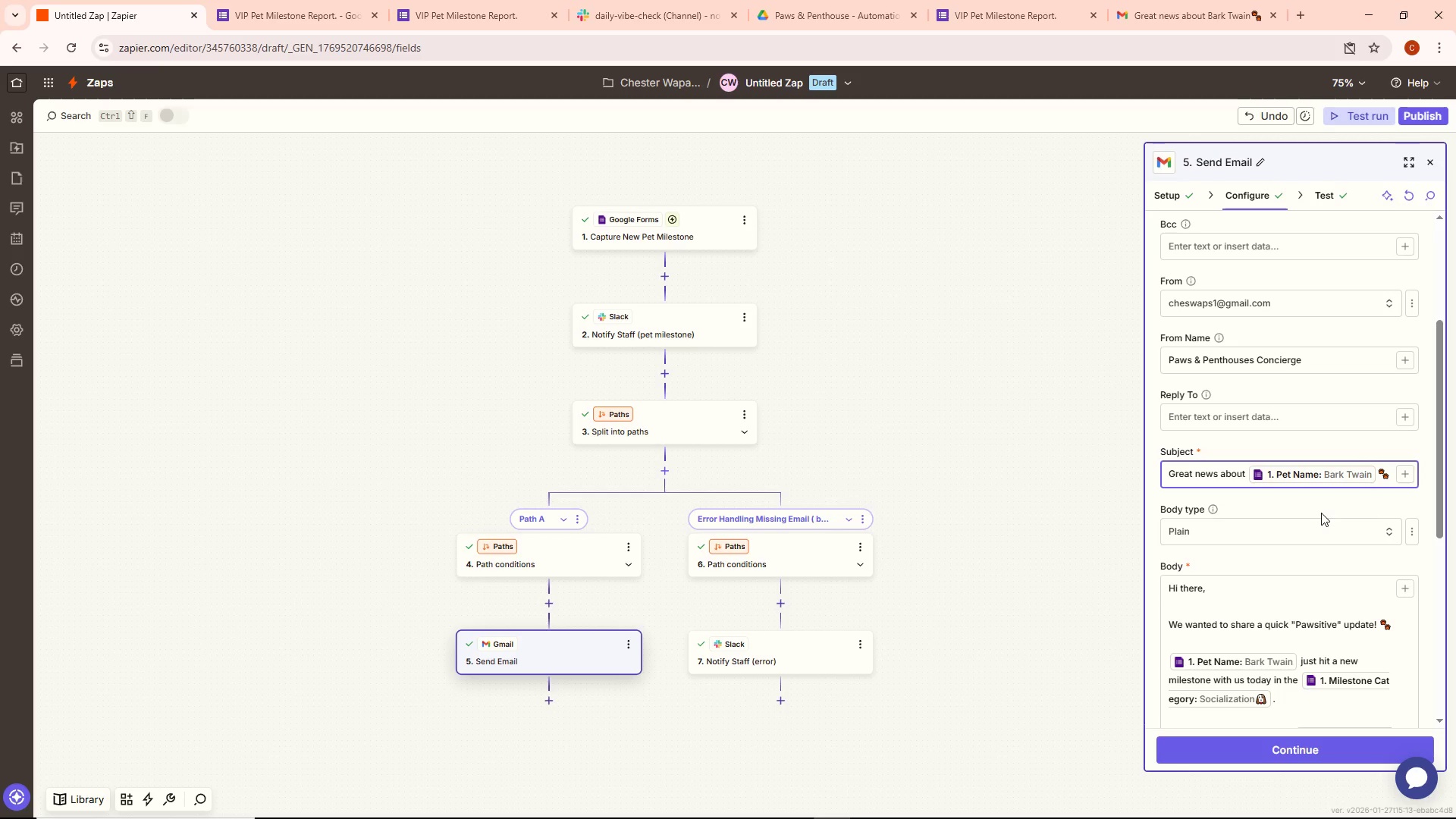 
key(Shift+ShiftLeft)
 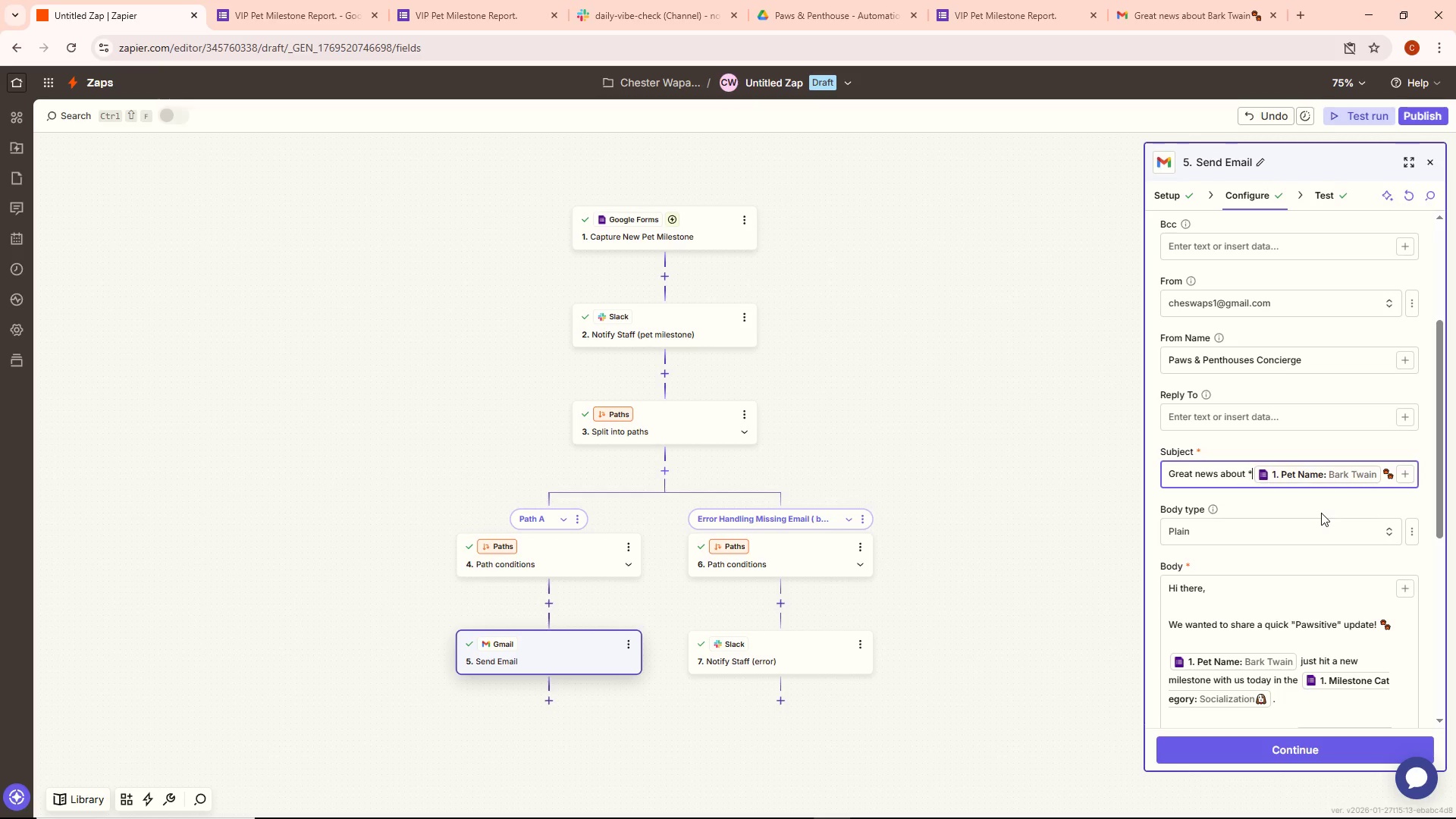 
key(Shift+8)
 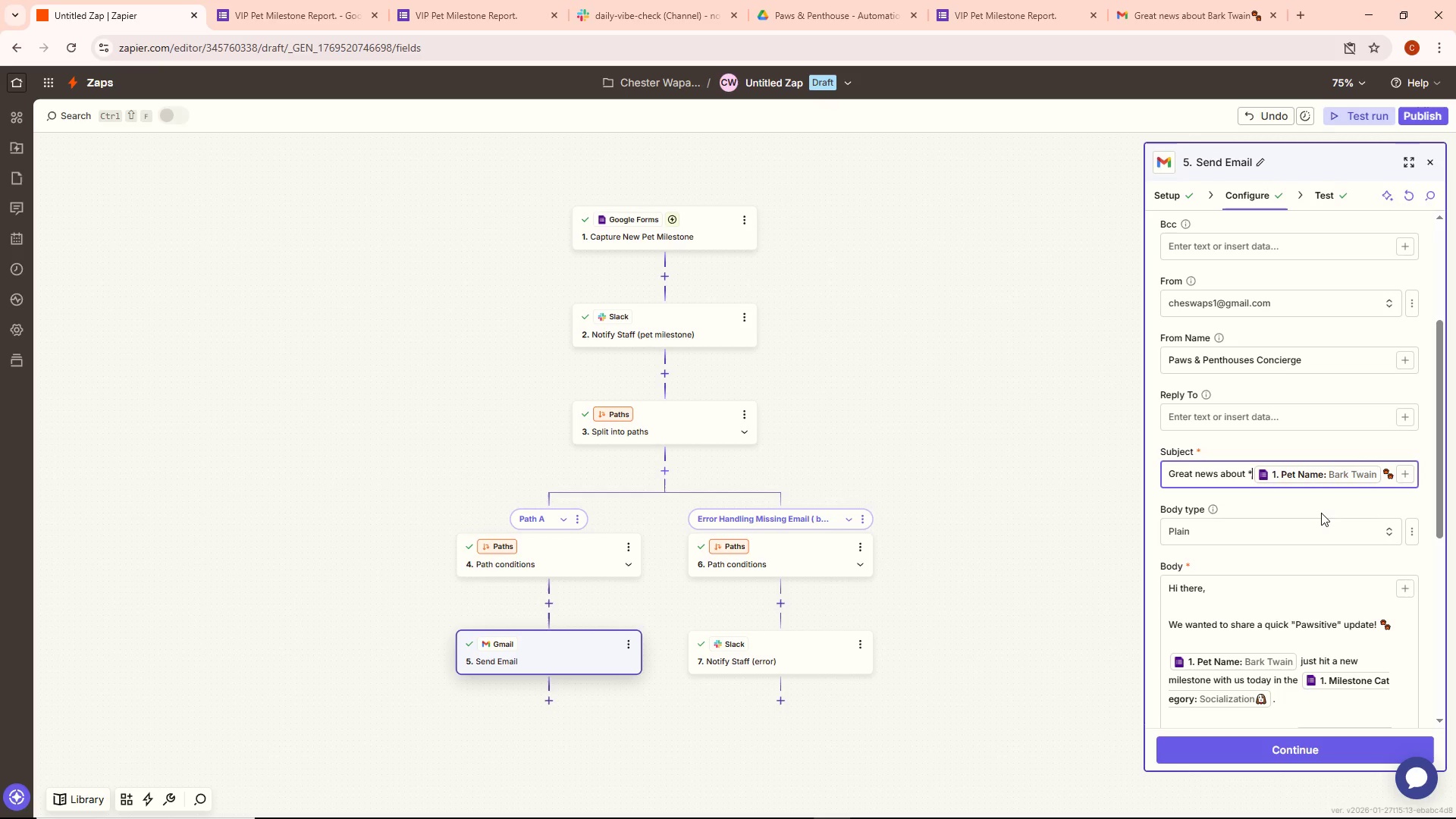 
key(ArrowRight)
 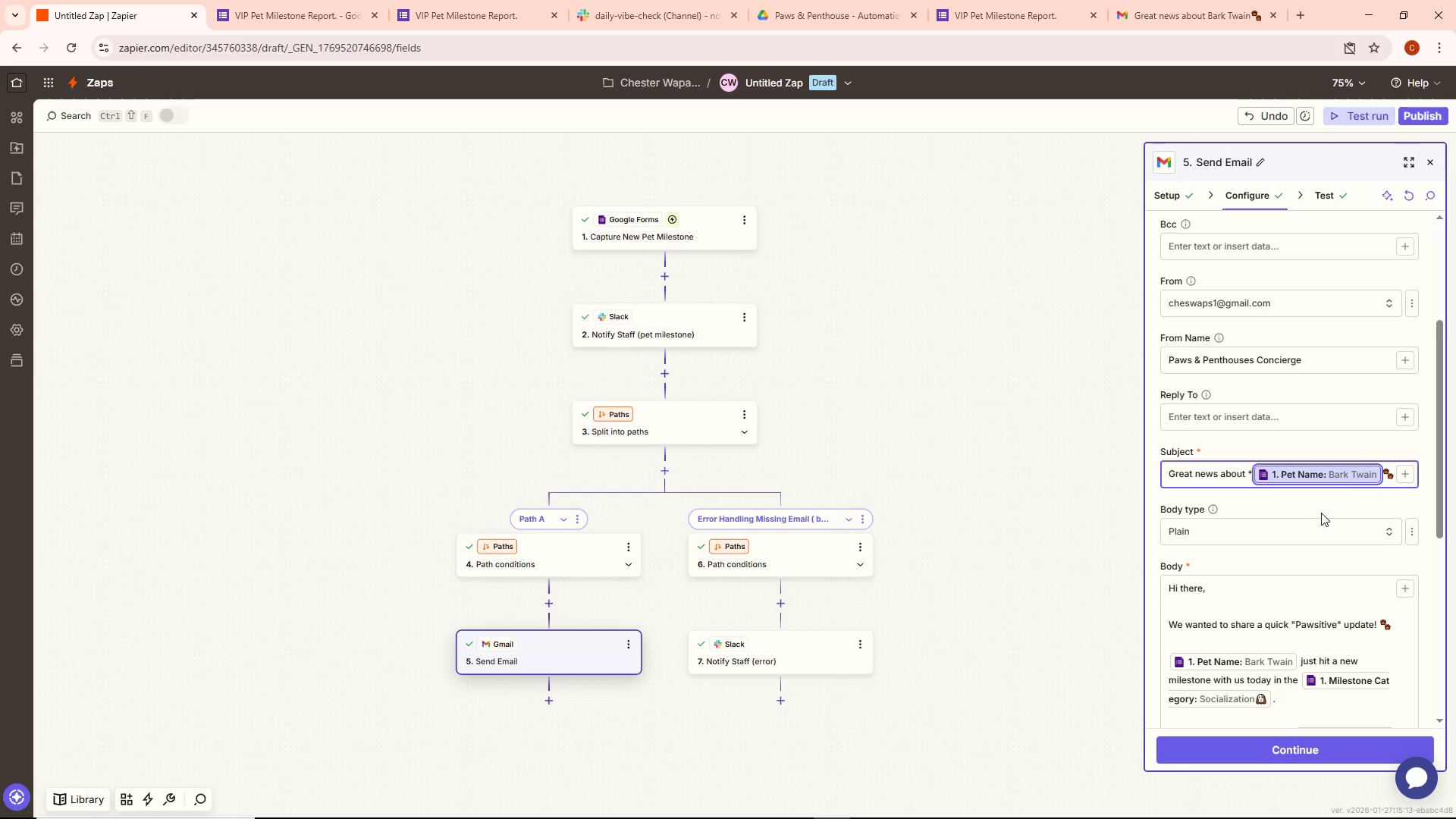 
key(ArrowRight)
 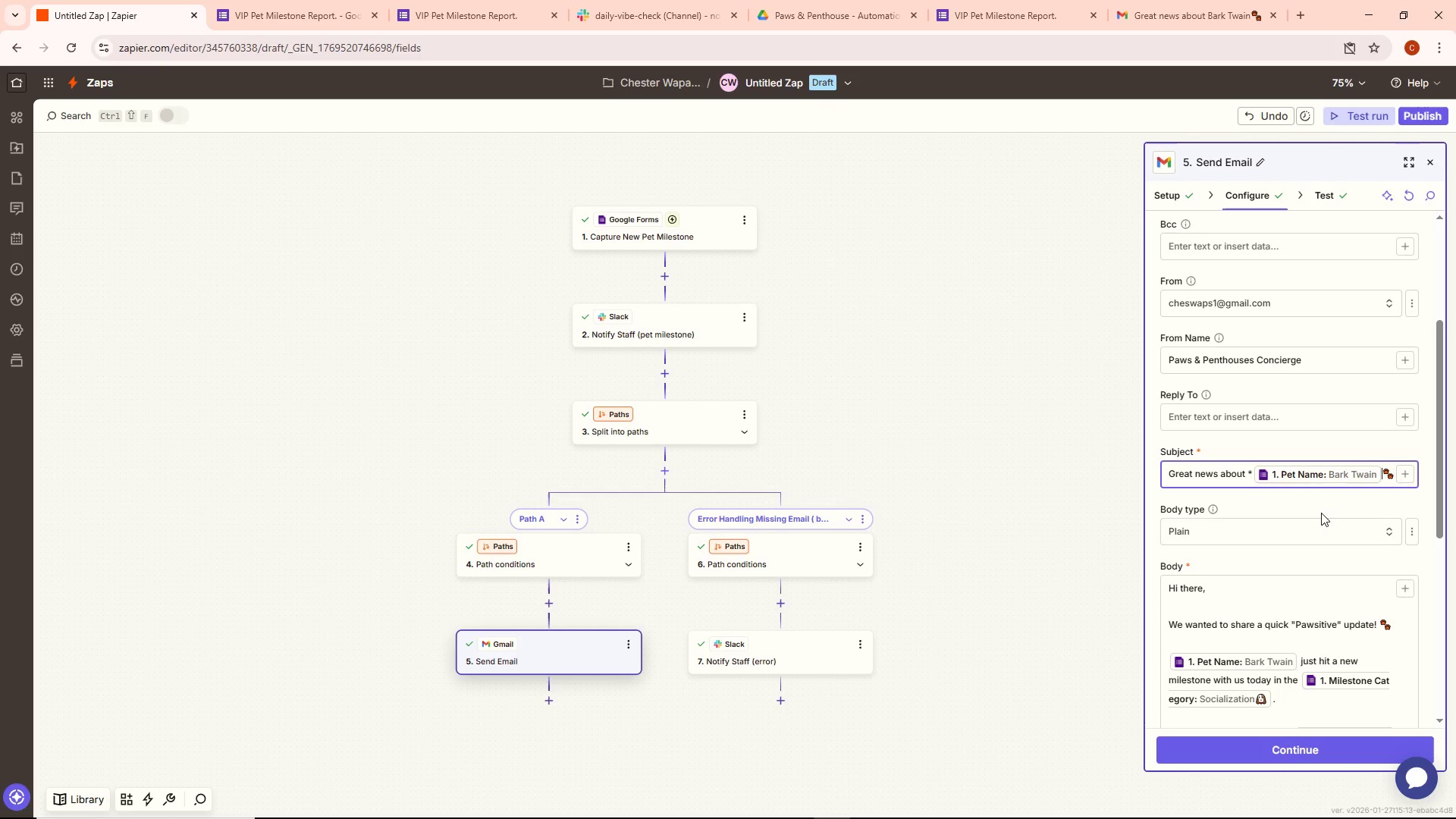 
key(Shift+ShiftLeft)
 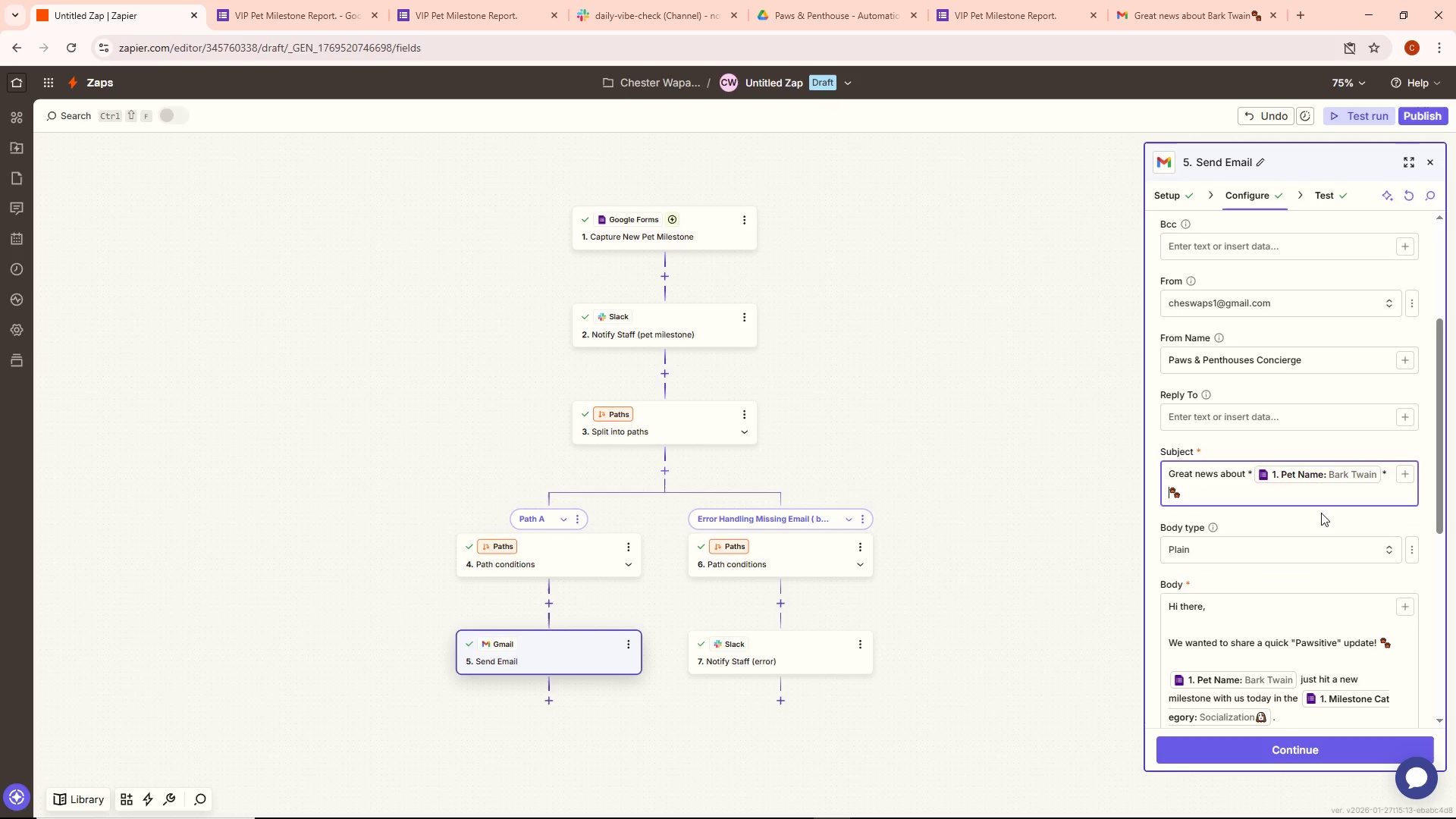 
key(Shift+8)
 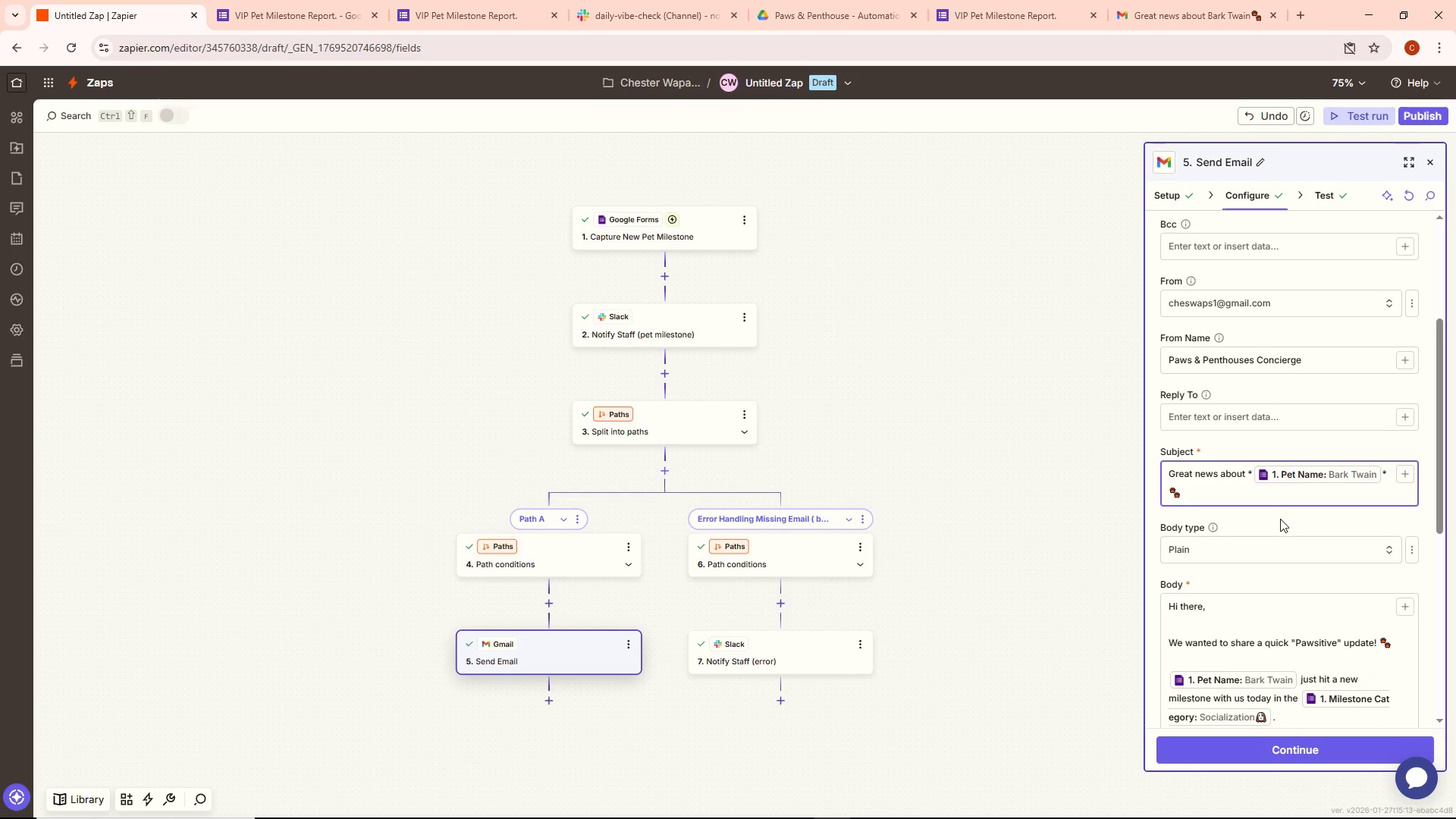 
scroll: coordinate [1260, 341], scroll_direction: down, amount: 3.0
 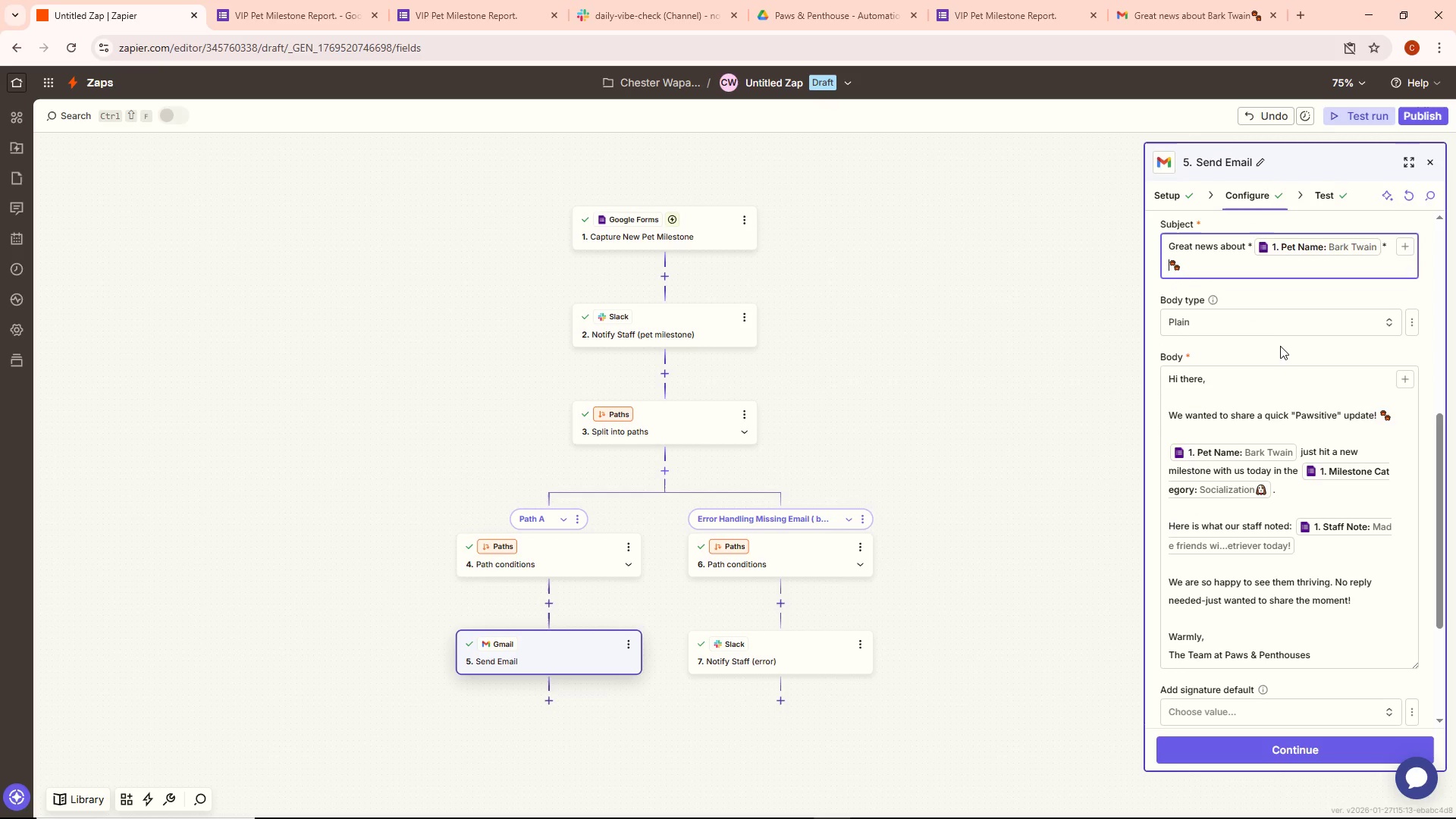 
scroll: coordinate [1279, 347], scroll_direction: up, amount: 1.0
 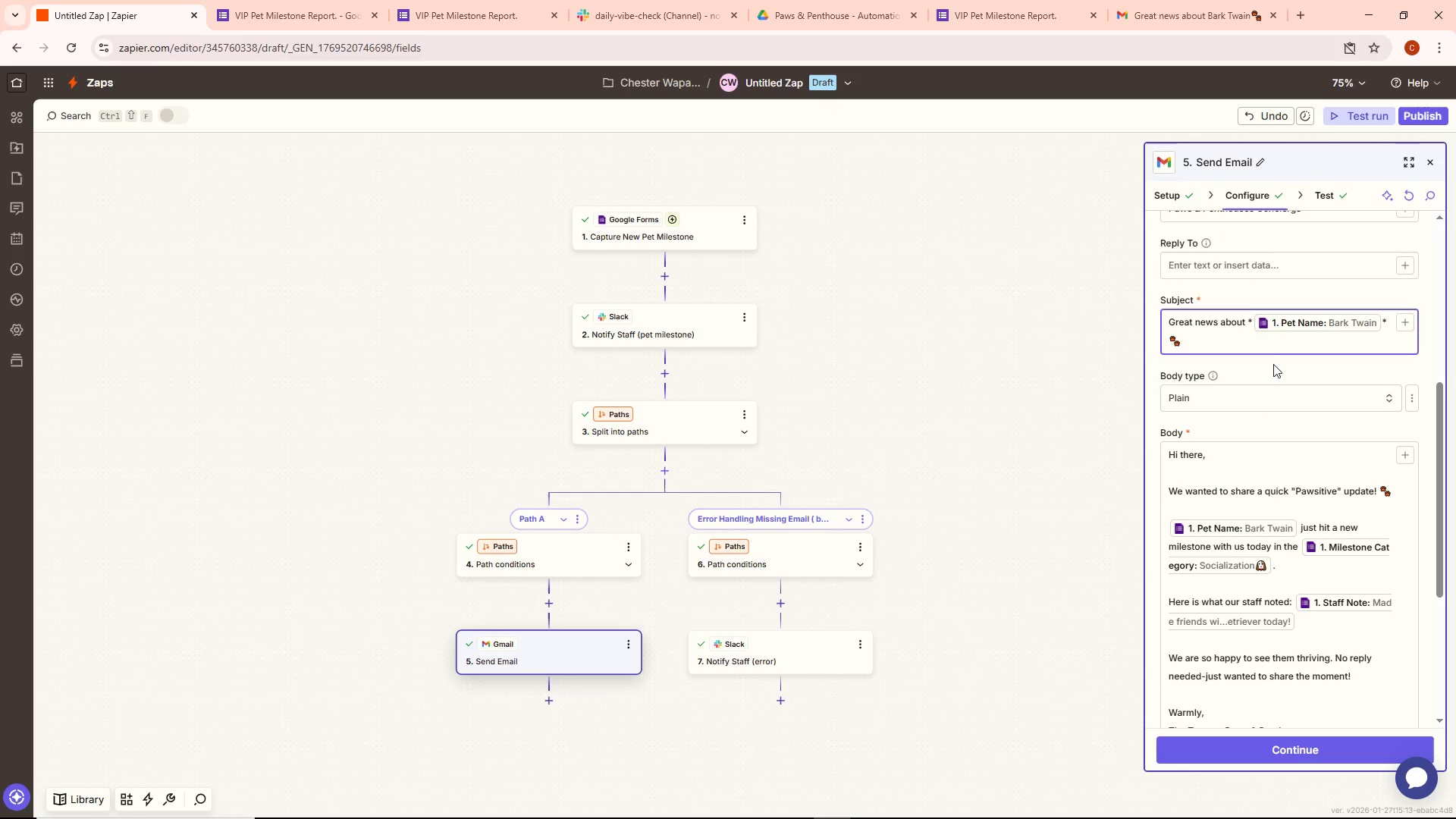 
scroll: coordinate [1273, 364], scroll_direction: down, amount: 1.0
 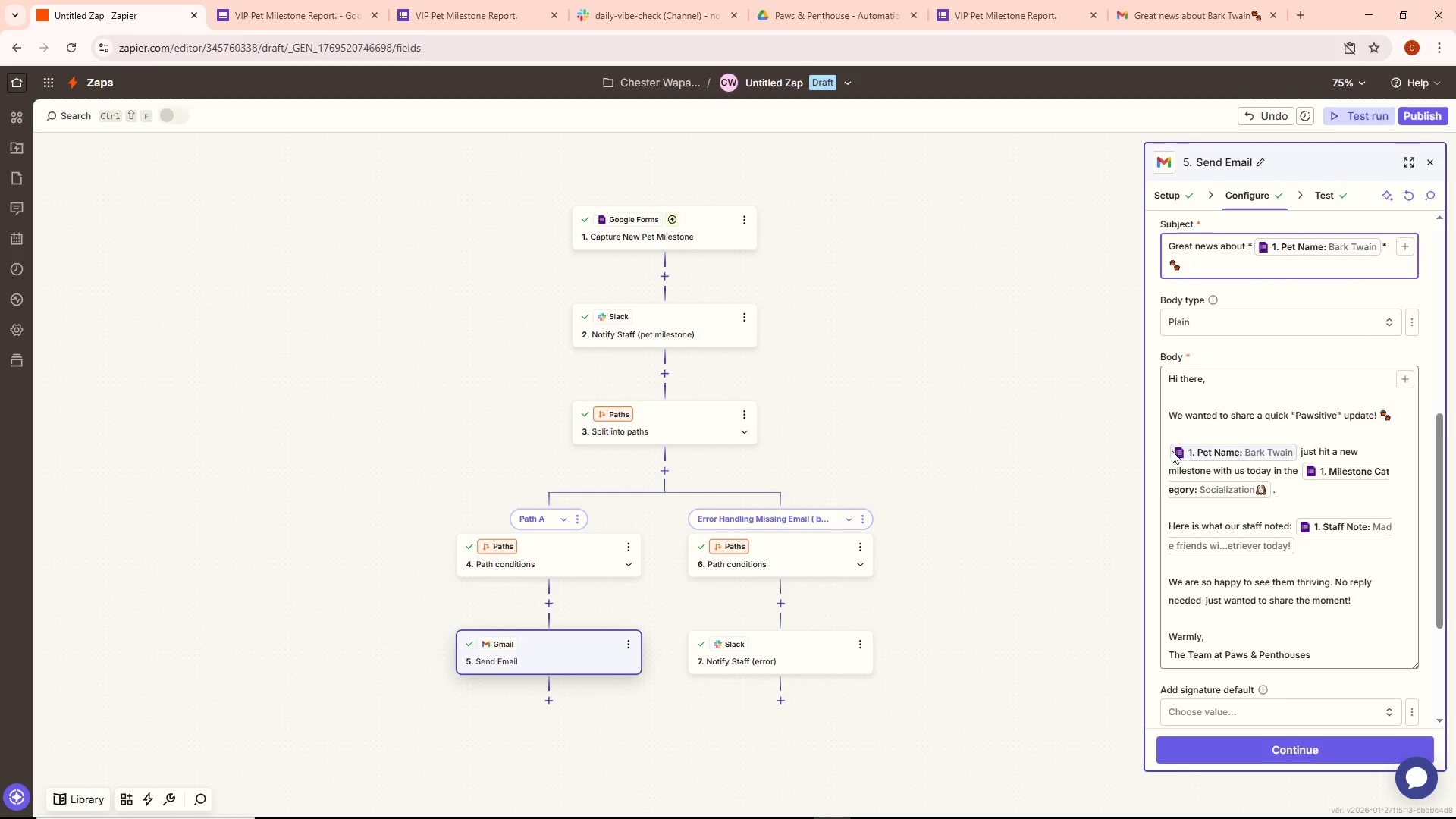 
left_click([1167, 450])
 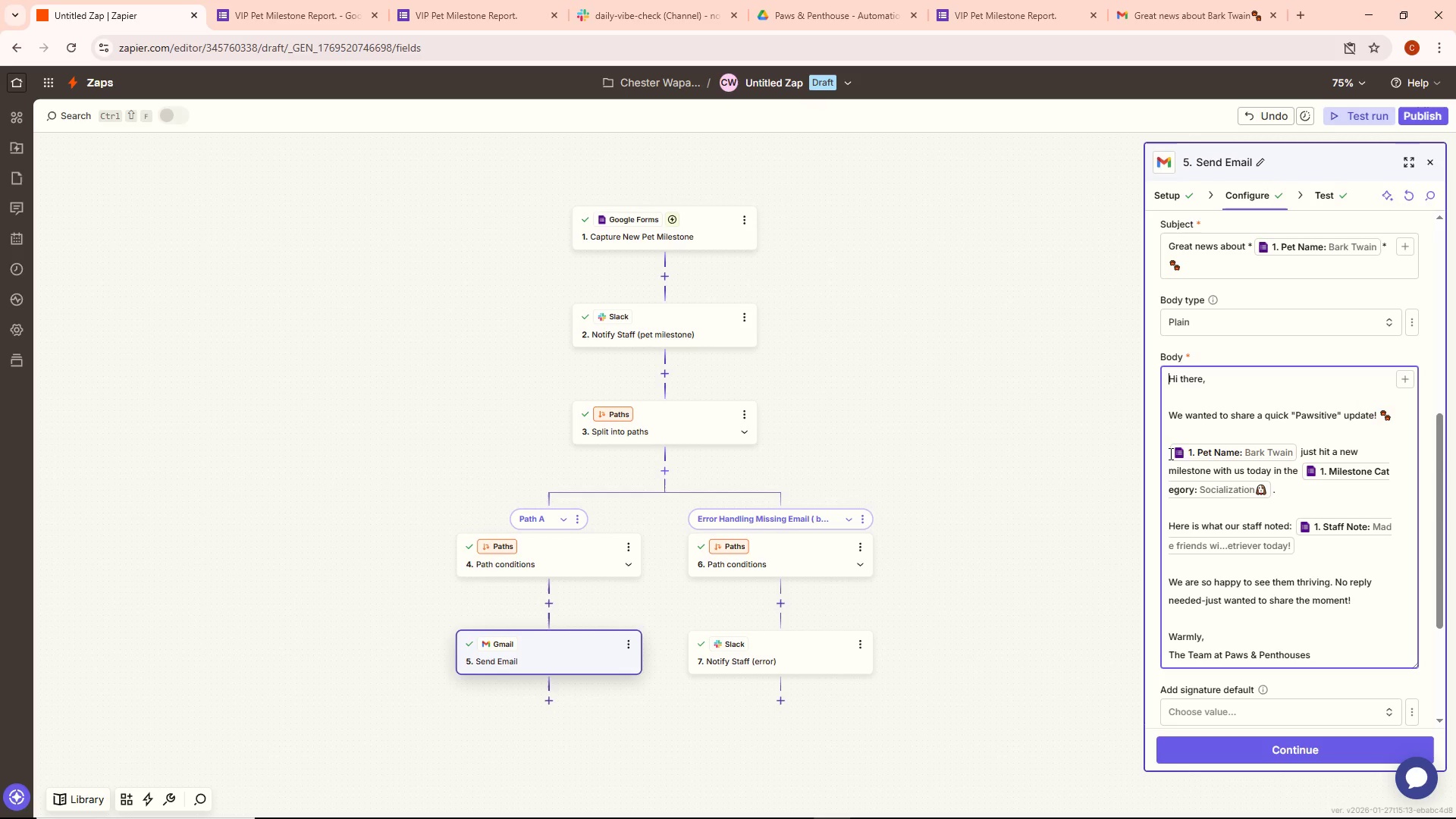 
left_click([1169, 453])
 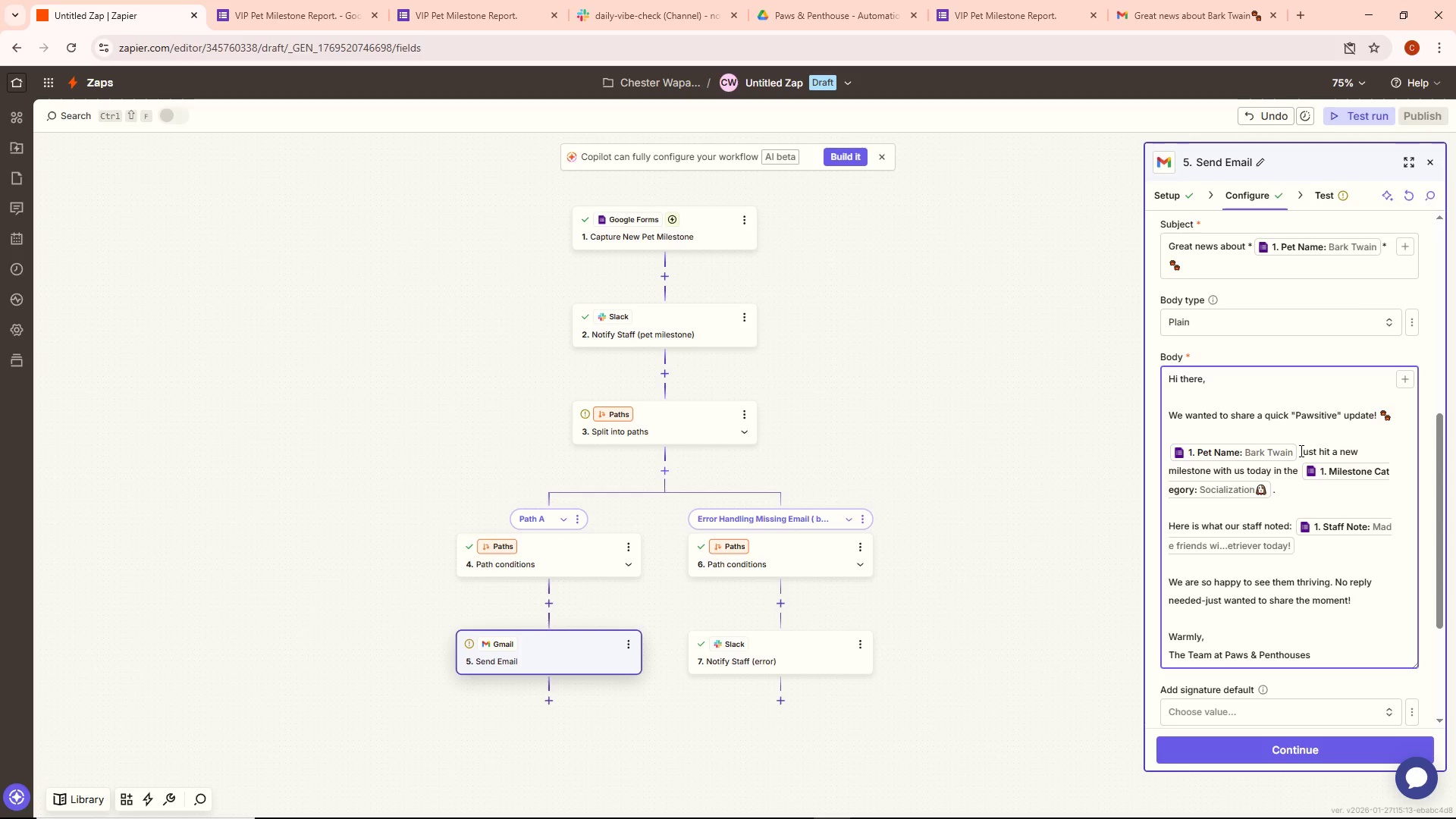 
left_click([1300, 450])
 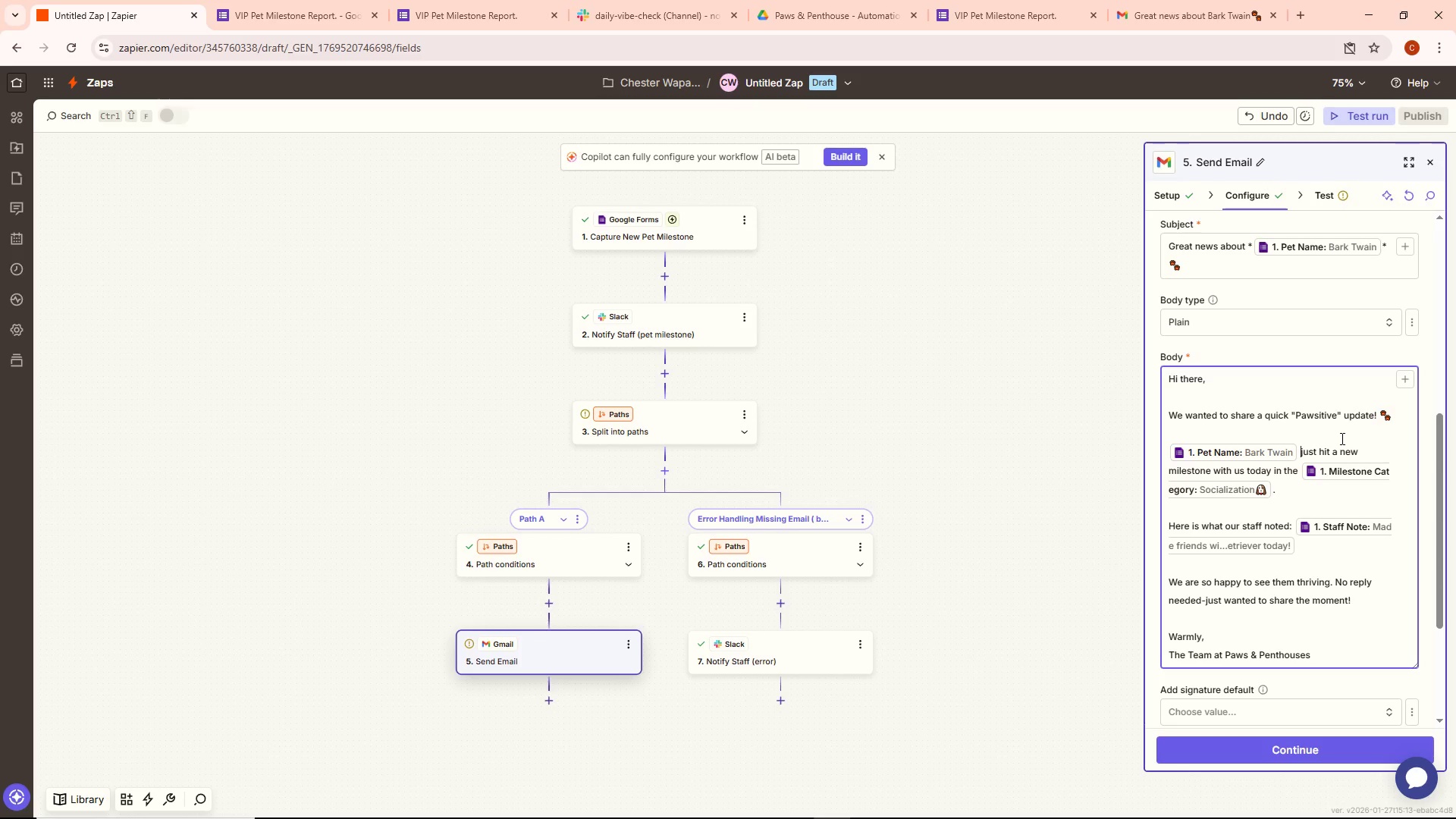 
key(ArrowLeft)
 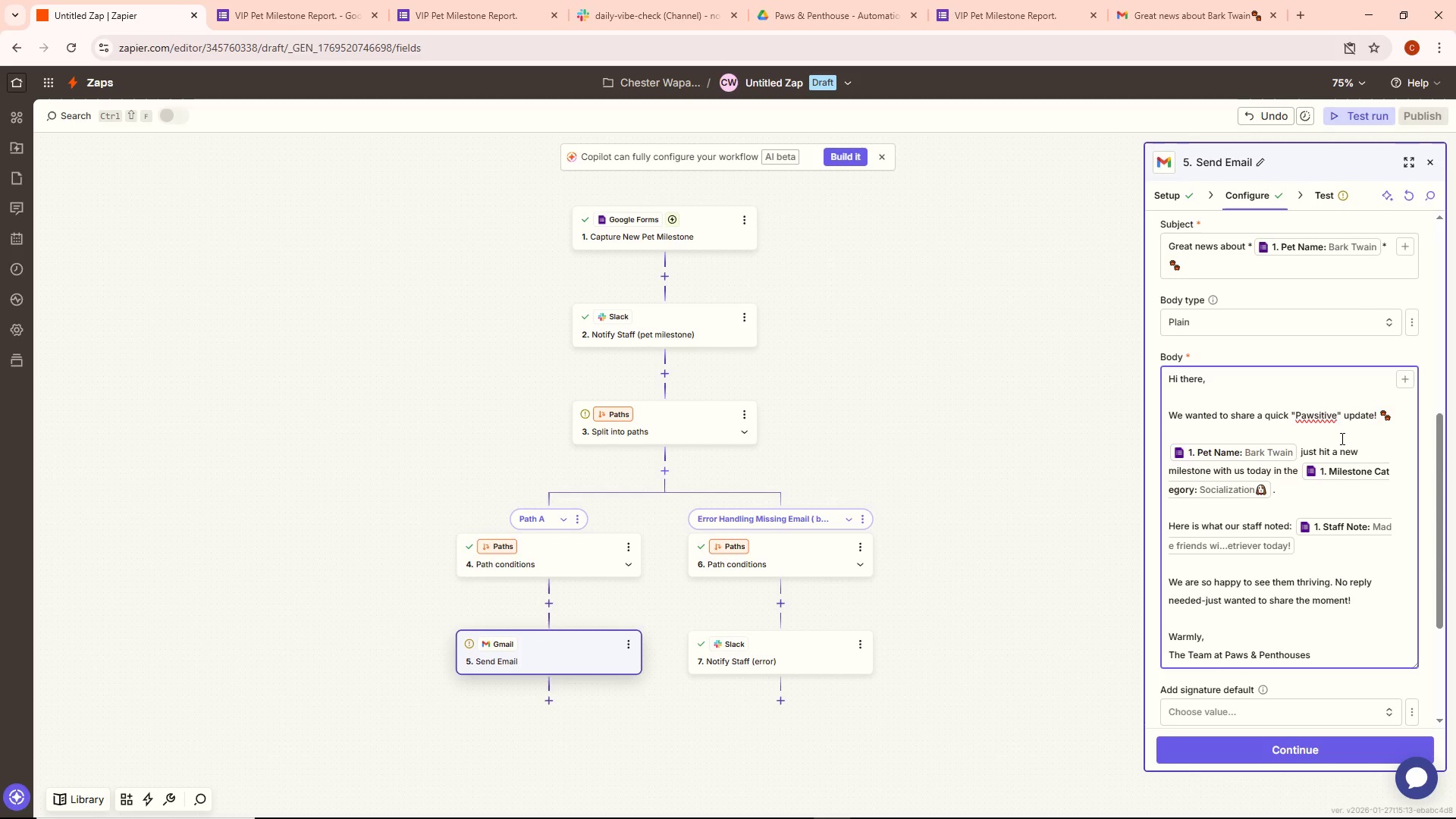 
key(Shift+ShiftLeft)
 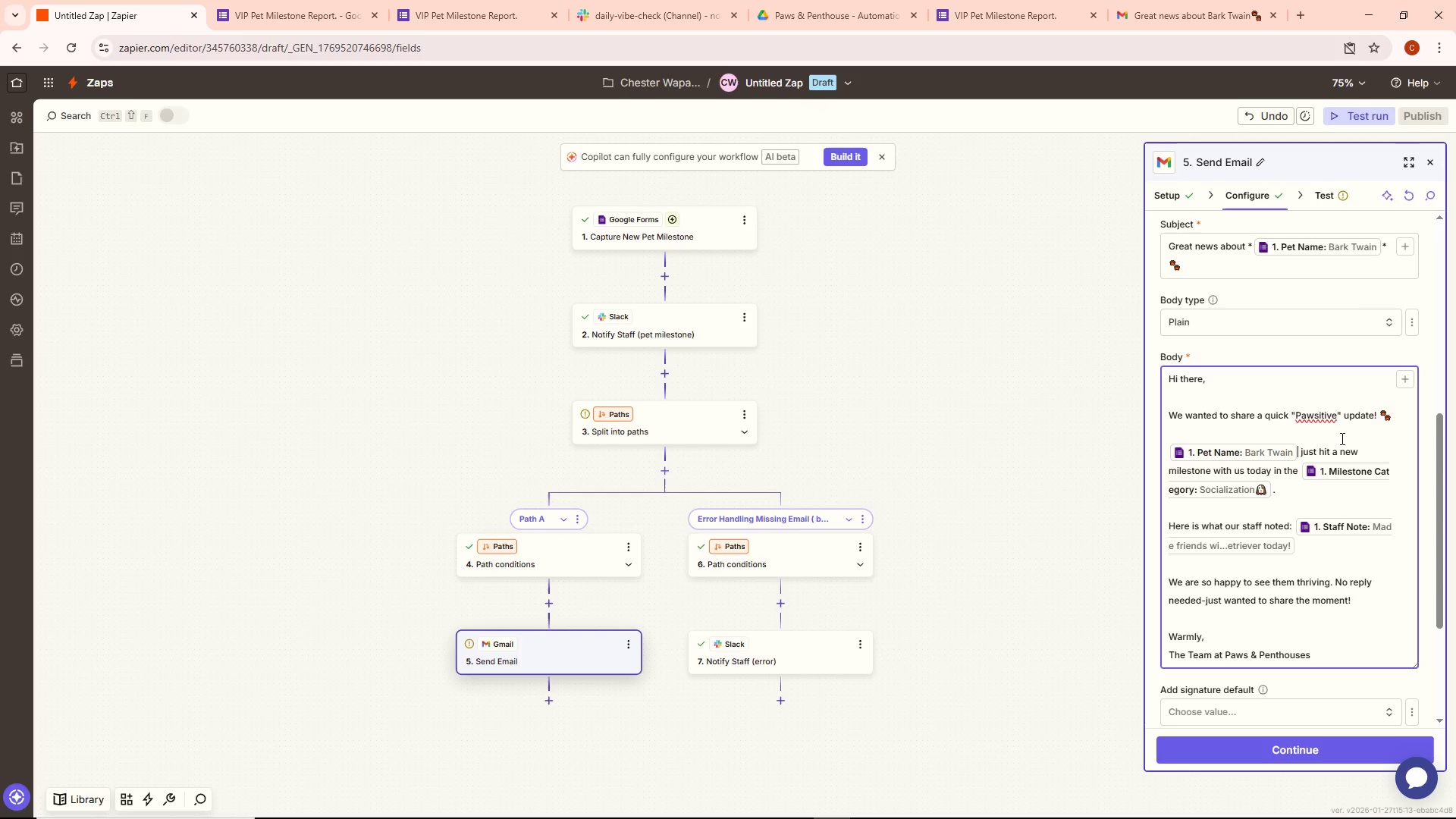 
key(Shift+8)
 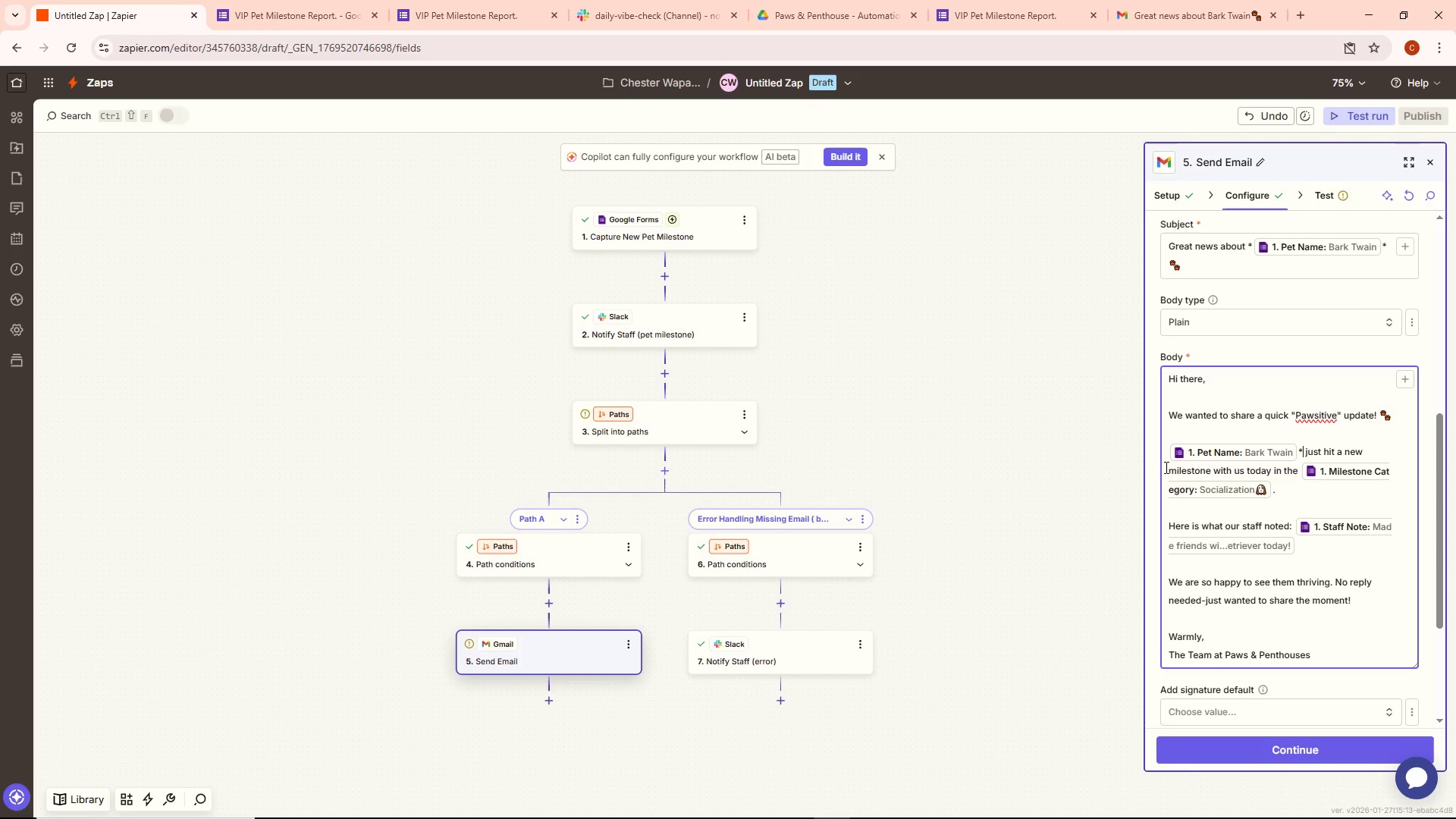 
left_click([1169, 450])
 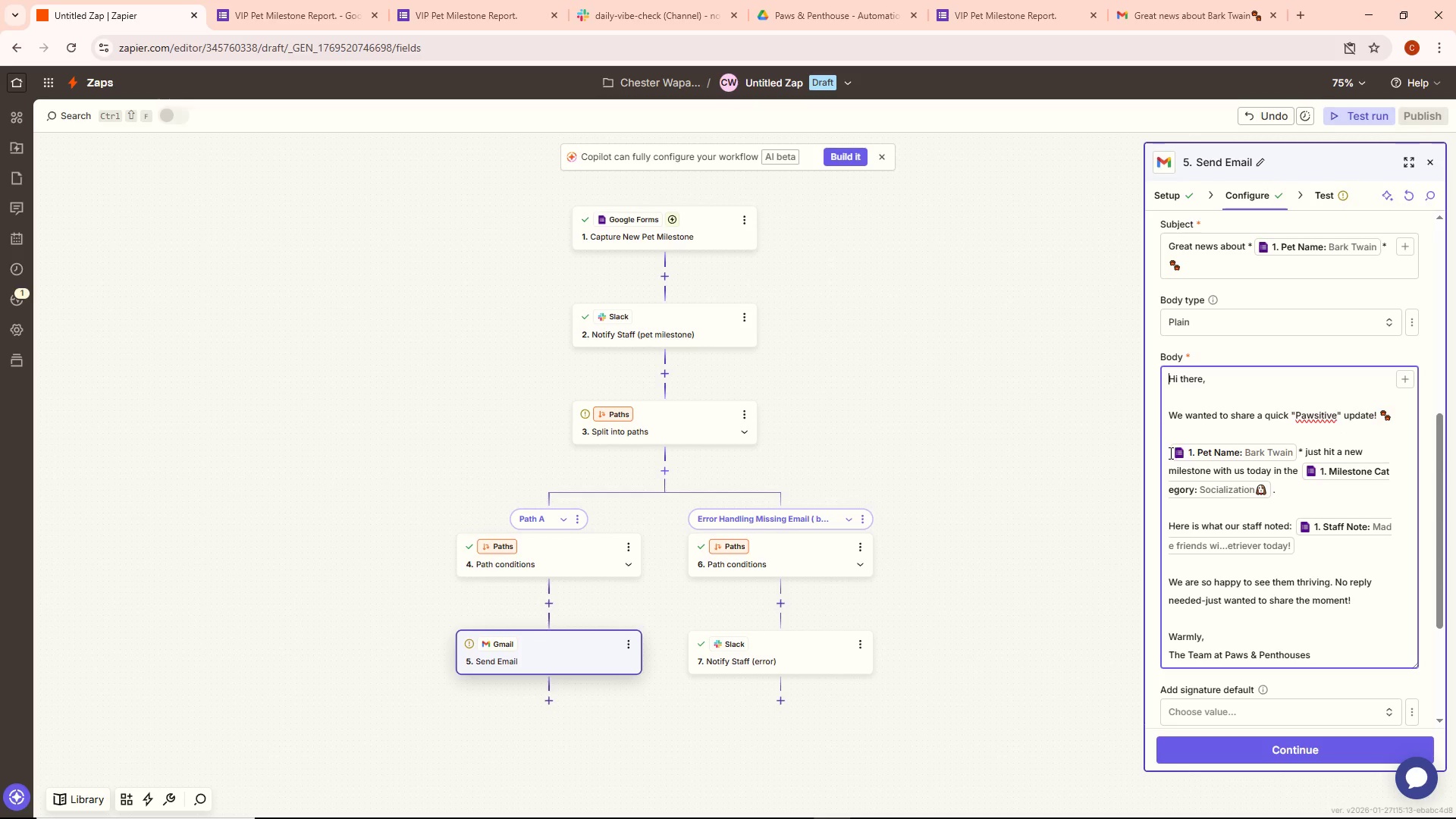 
left_click([1169, 453])
 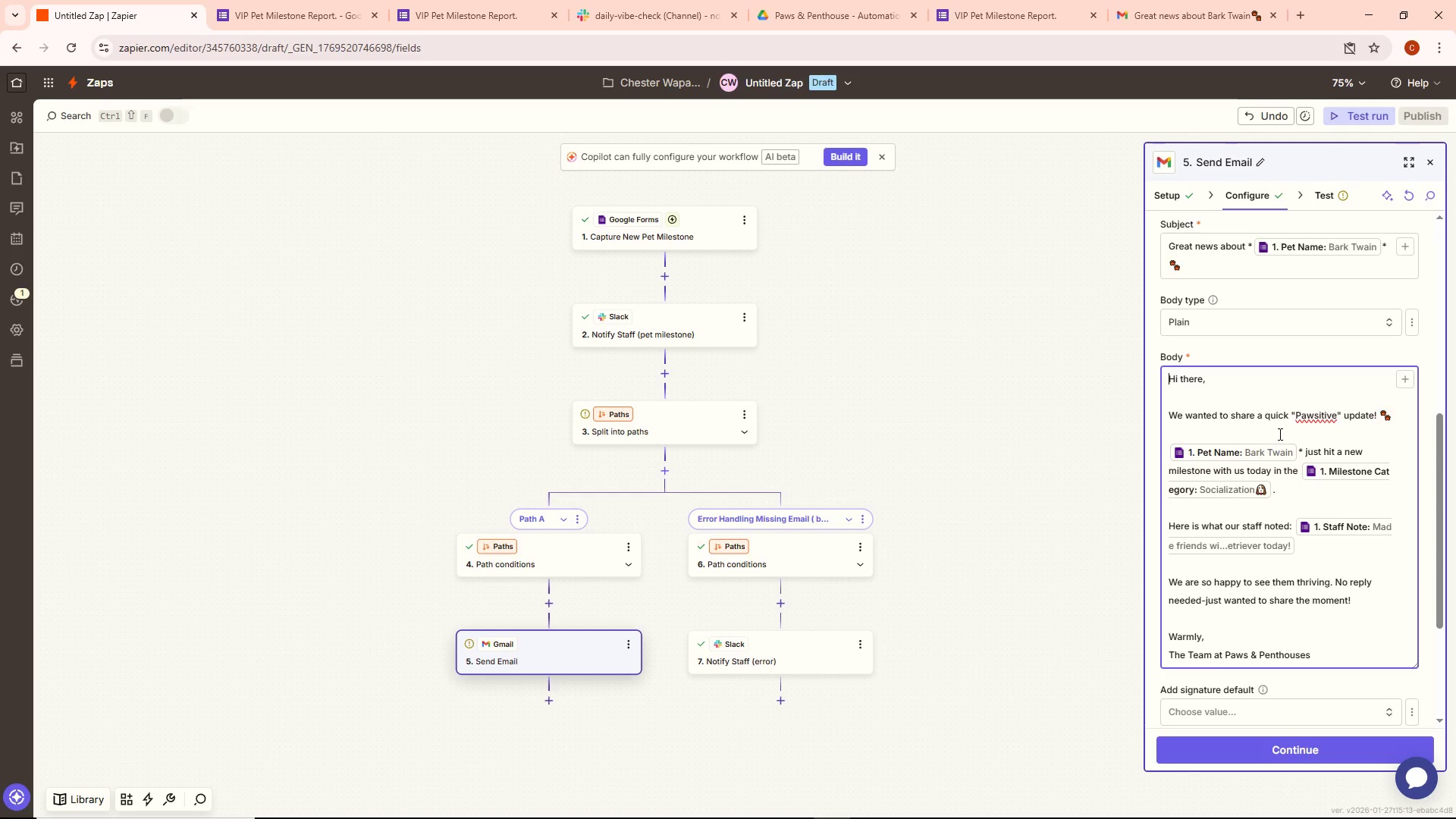 
left_click([1299, 452])
 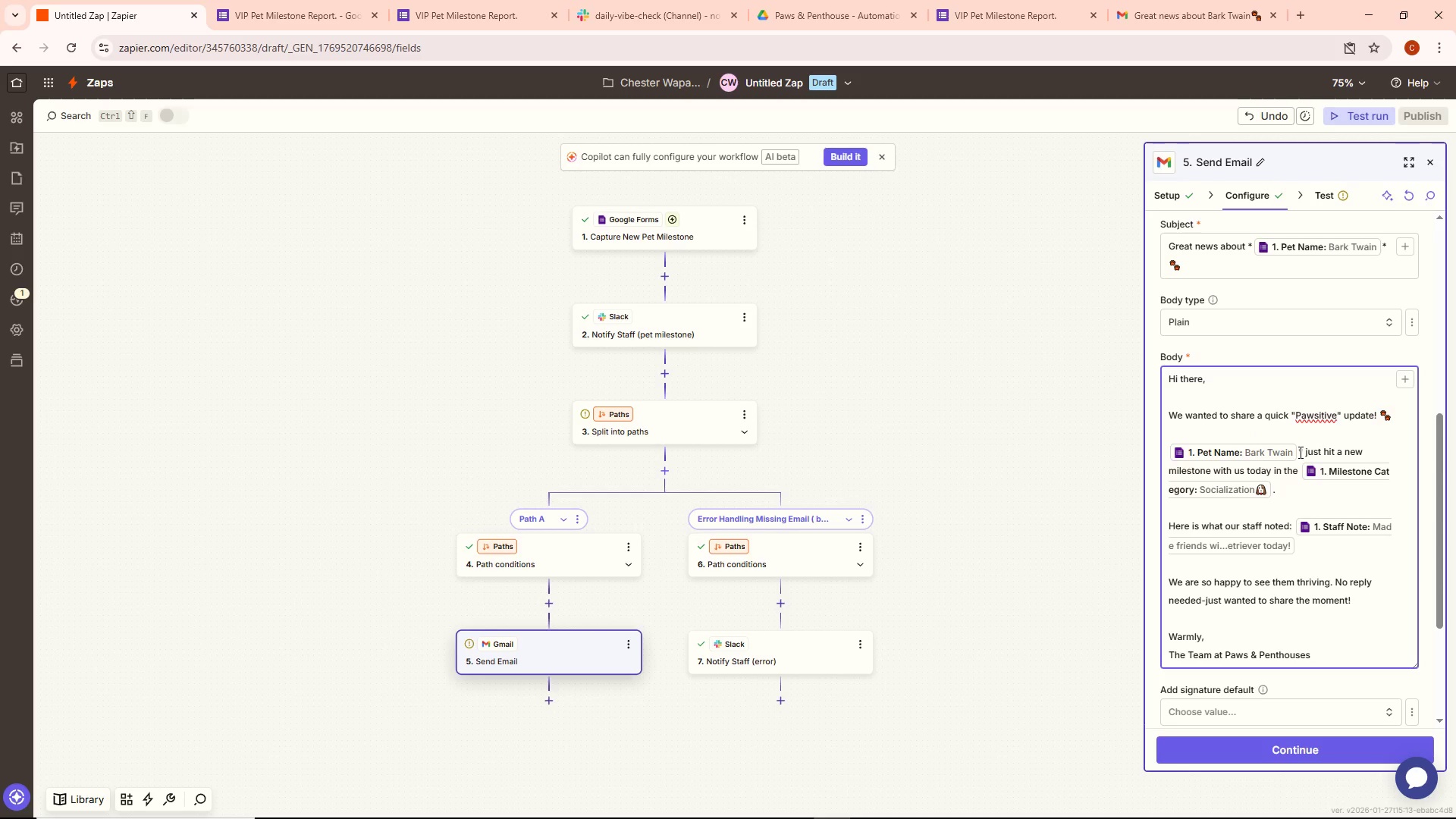 
key(ArrowLeft)
 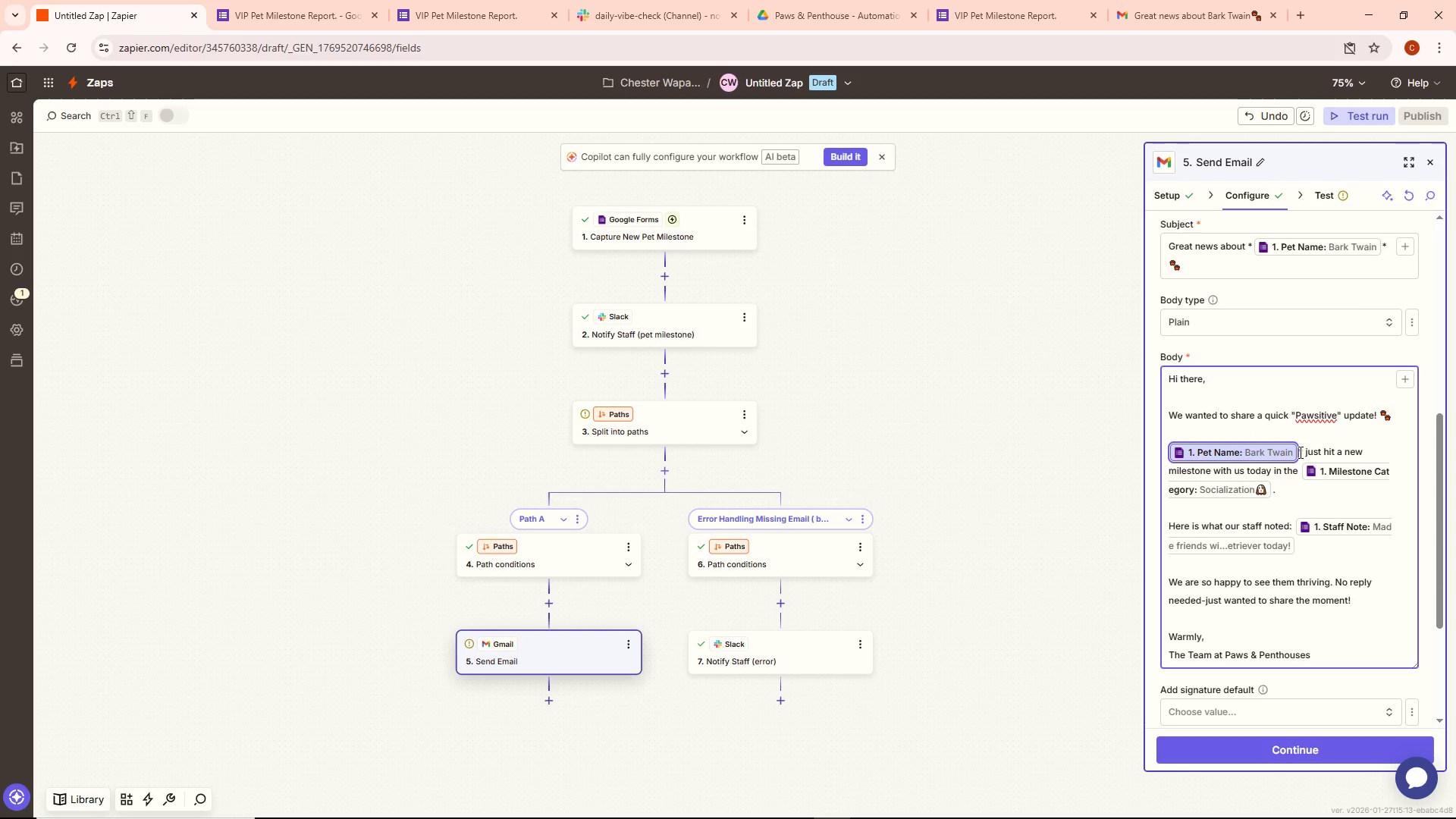 
key(ArrowLeft)
 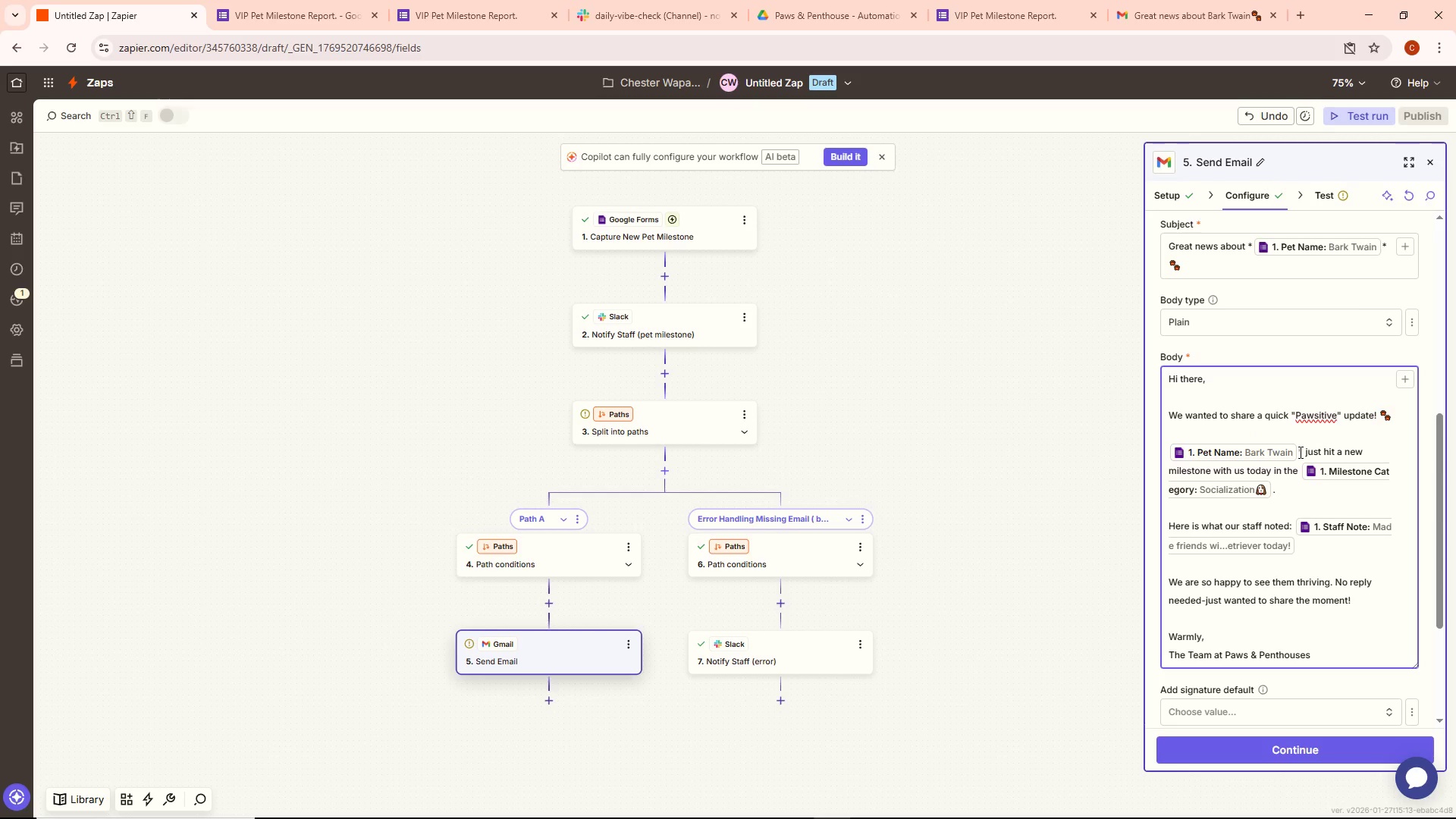 
key(Shift+ShiftLeft)
 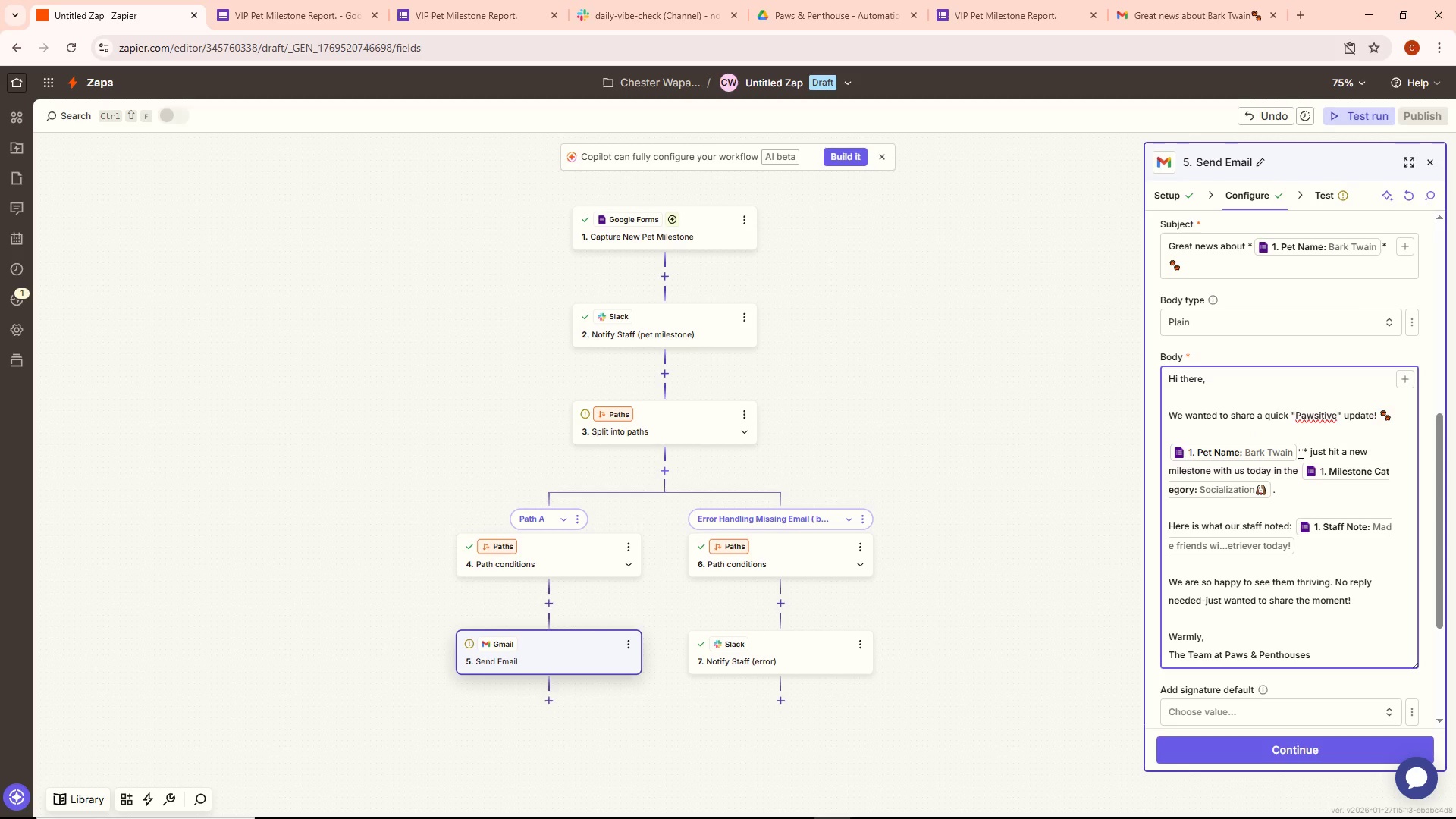 
key(Shift+8)
 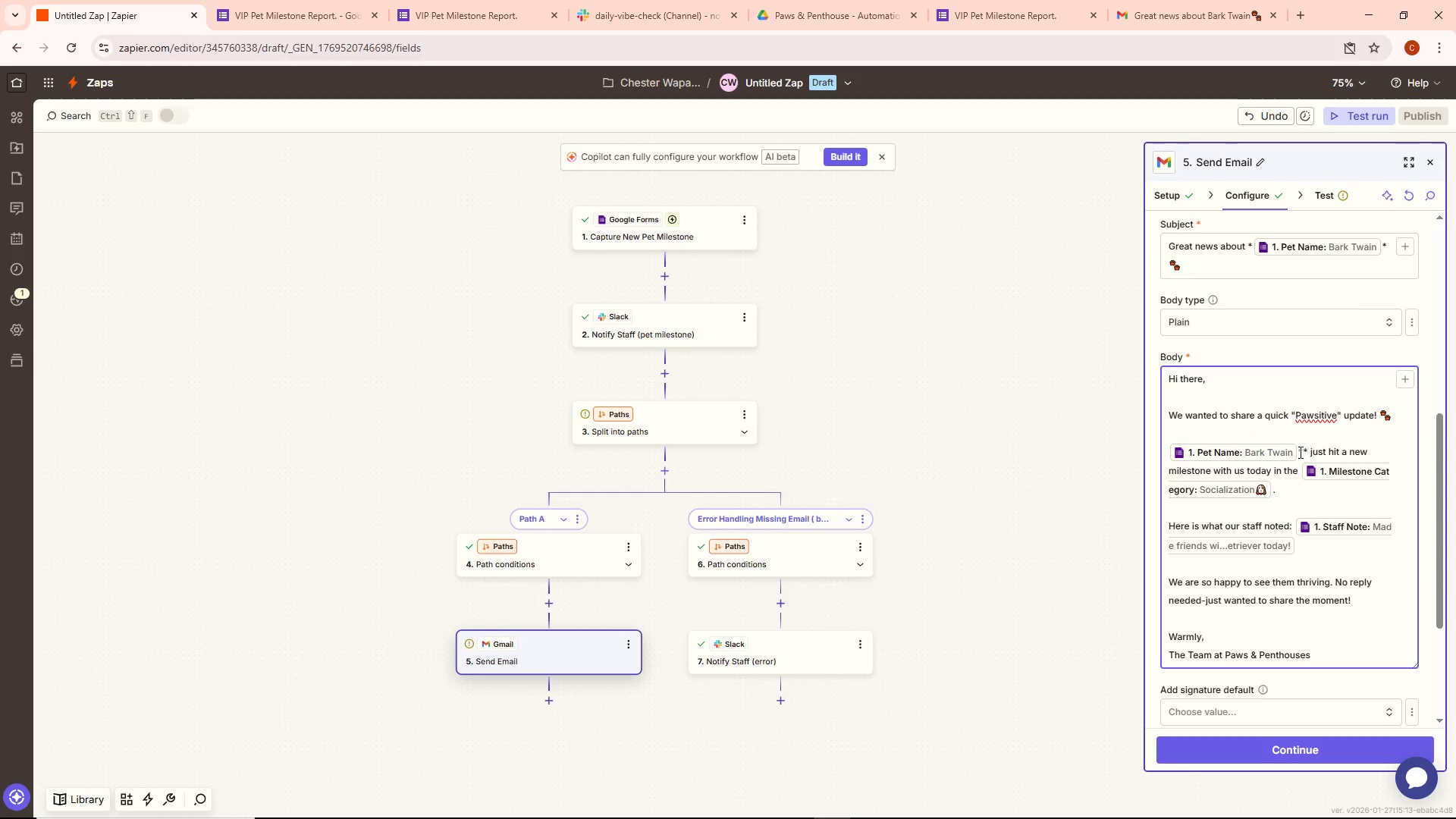 
key(ArrowRight)
 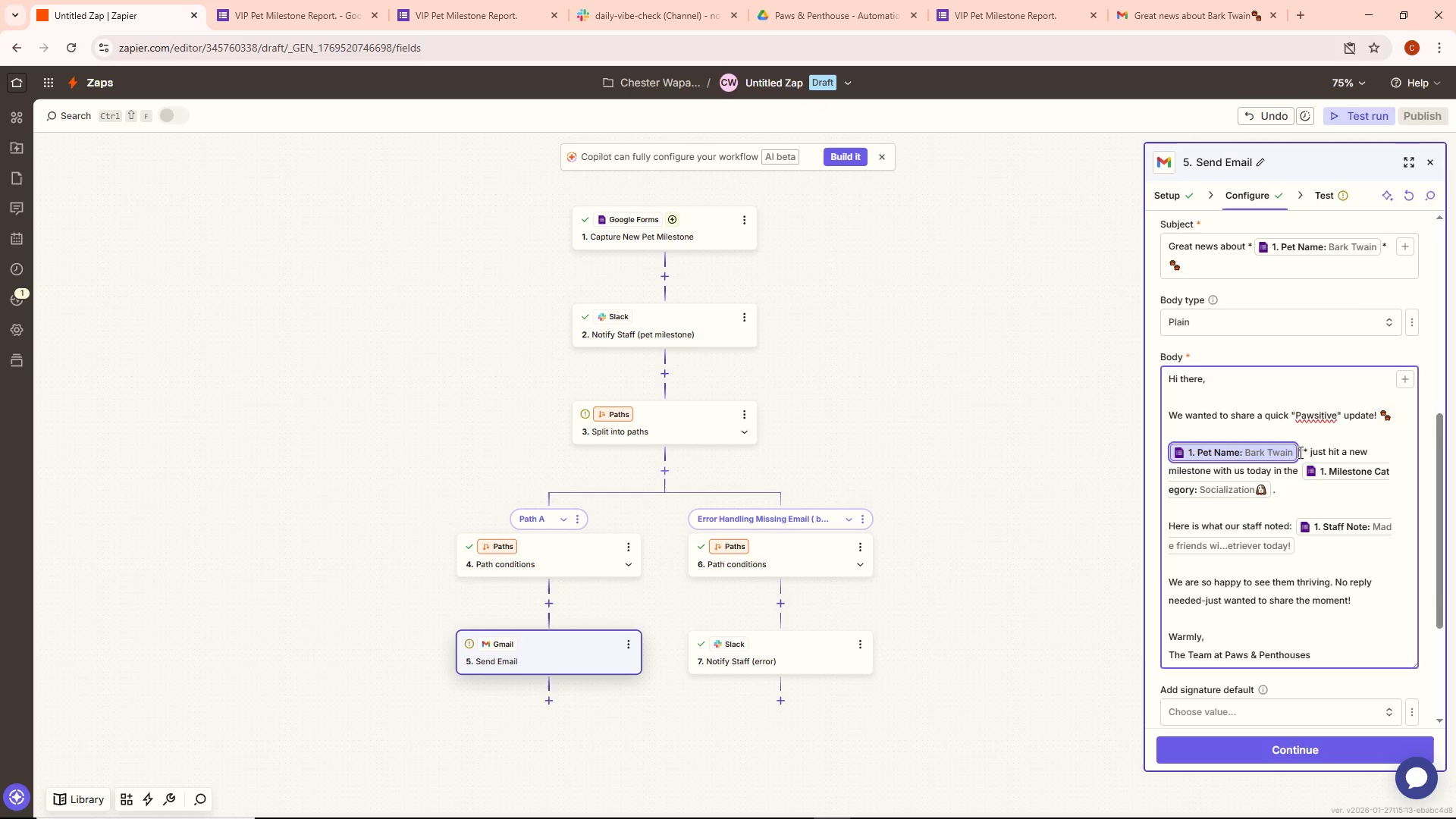 
key(Backspace)
 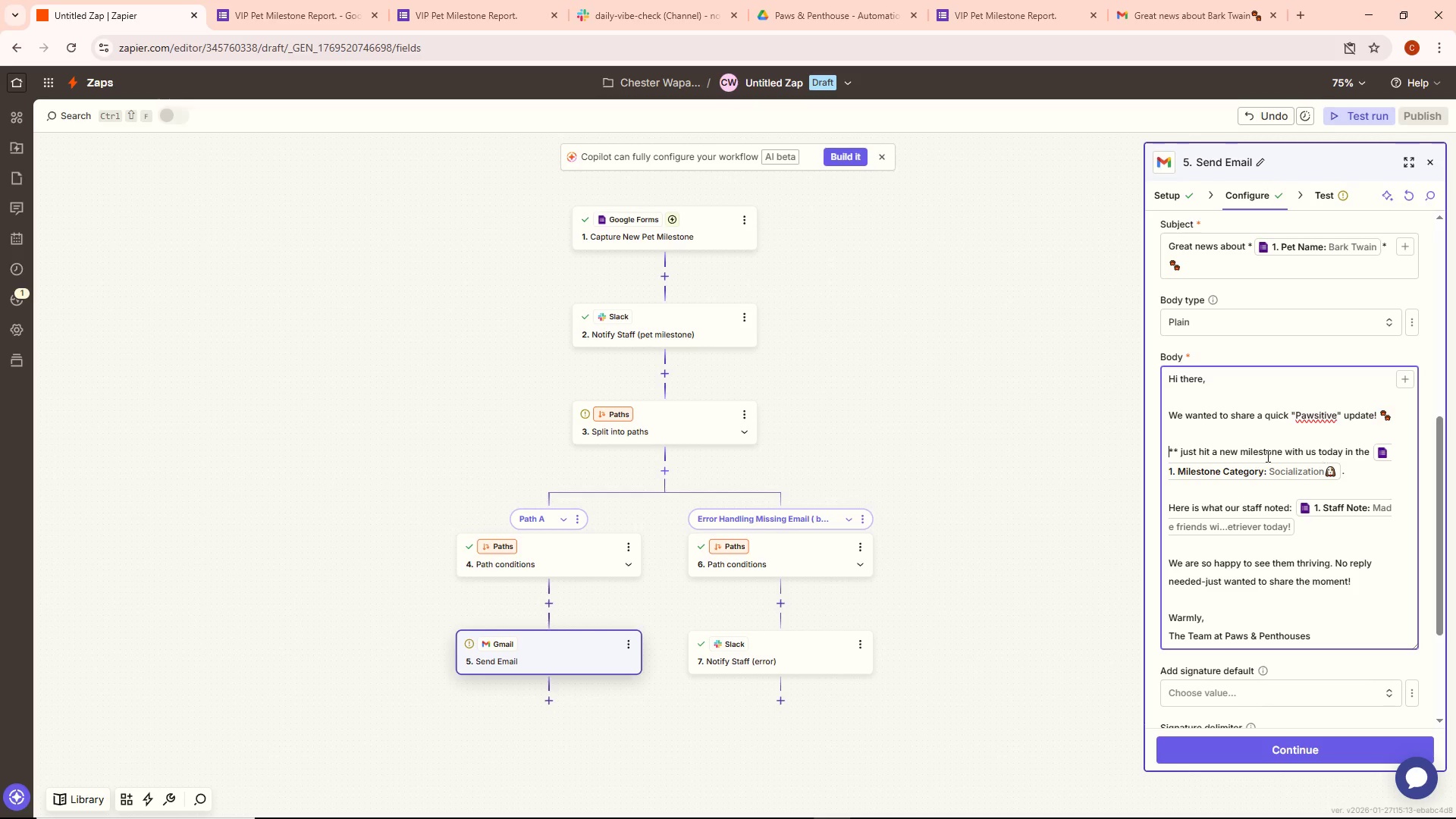 
wait(10.62)
 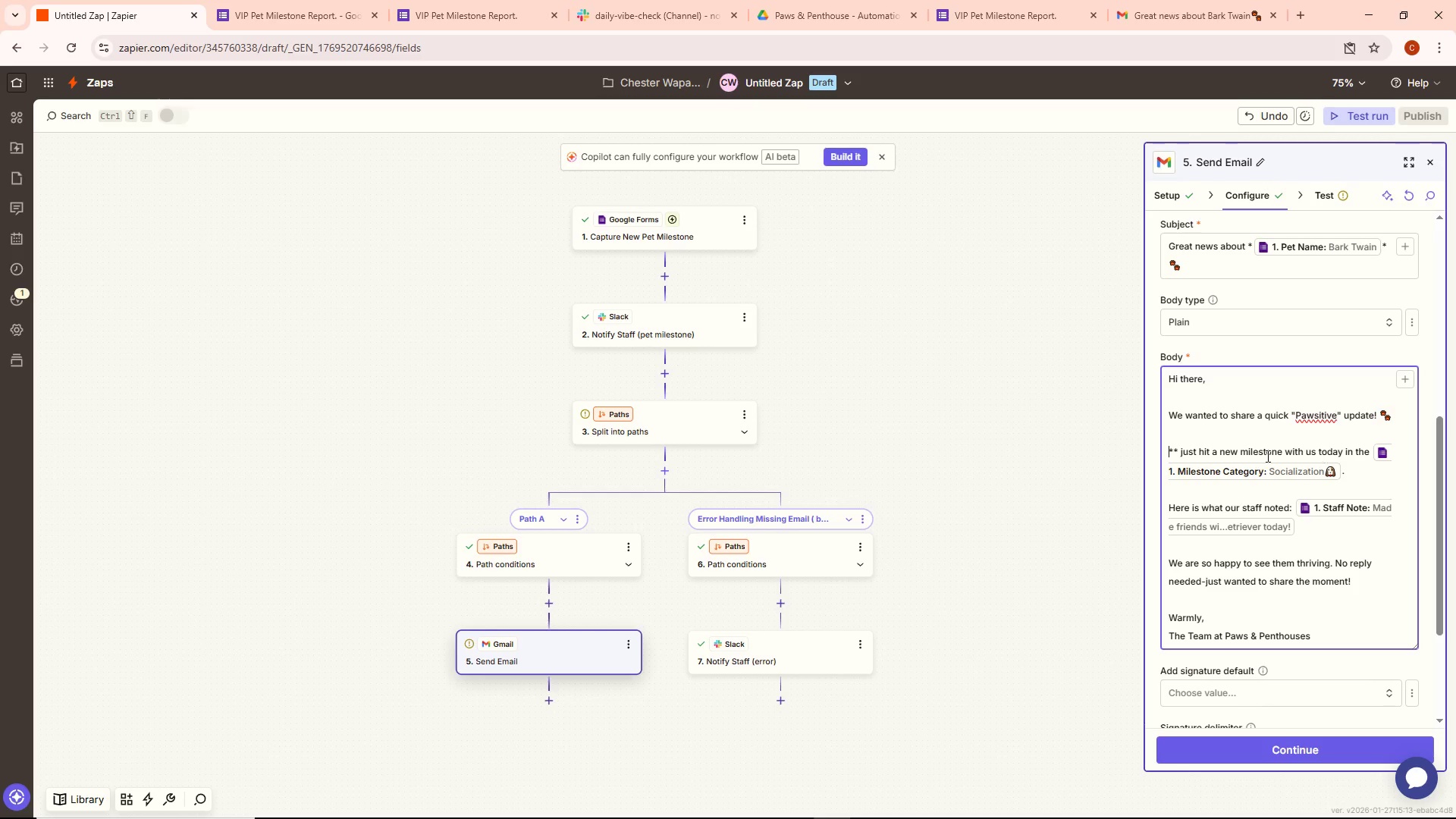 
left_click([1404, 383])
 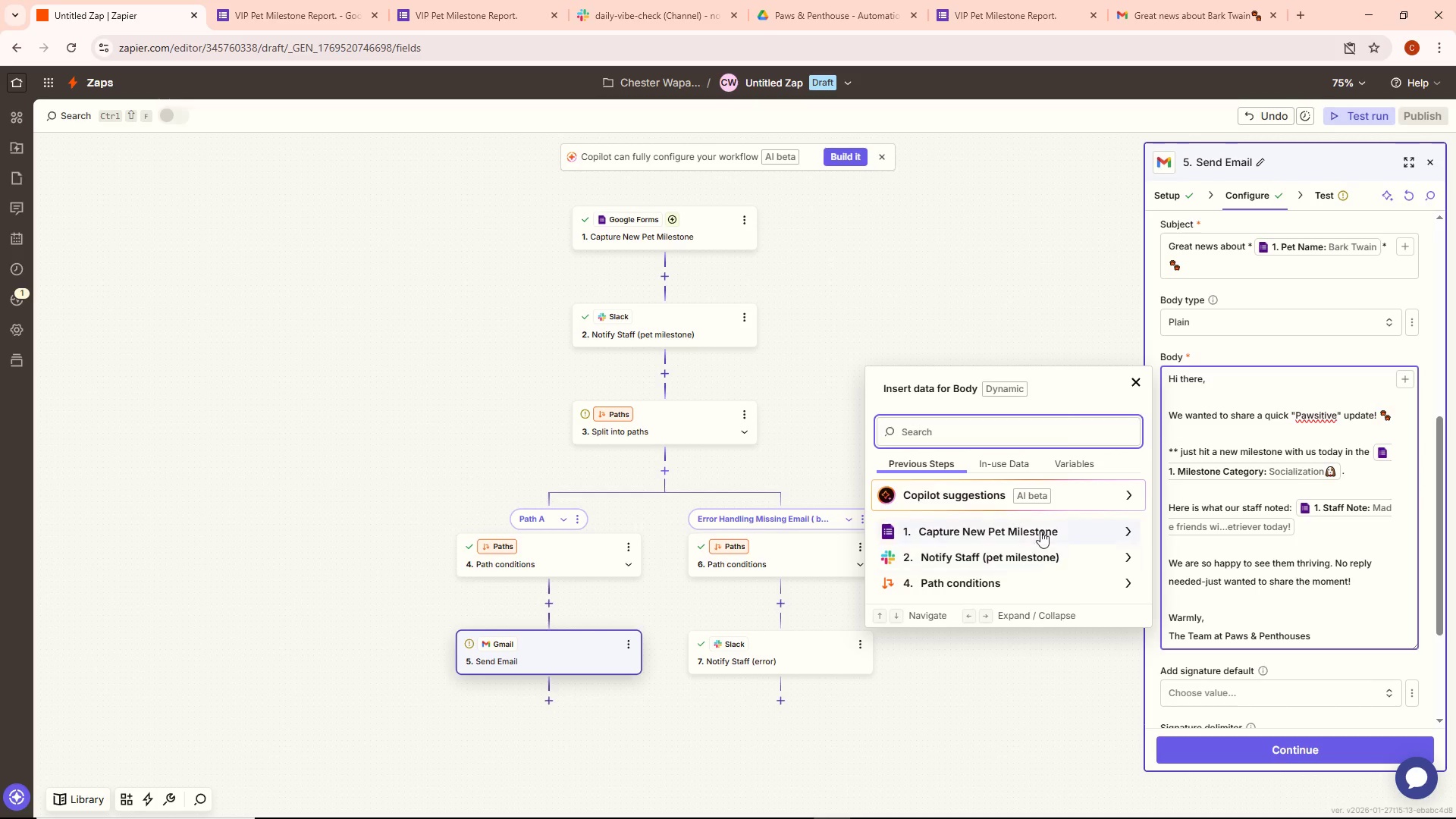 
left_click([1039, 525])
 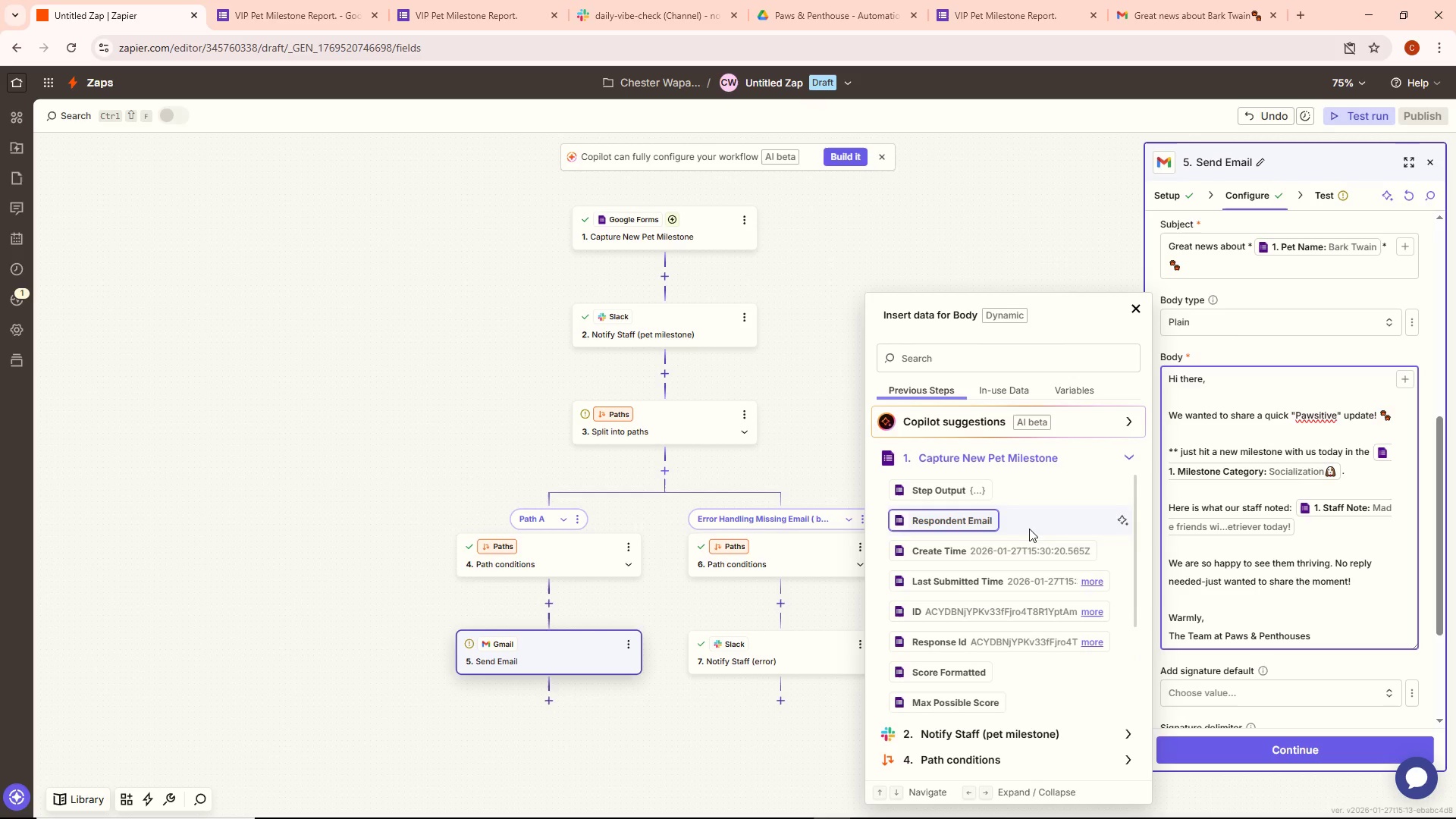 
scroll: coordinate [987, 531], scroll_direction: down, amount: 4.0
 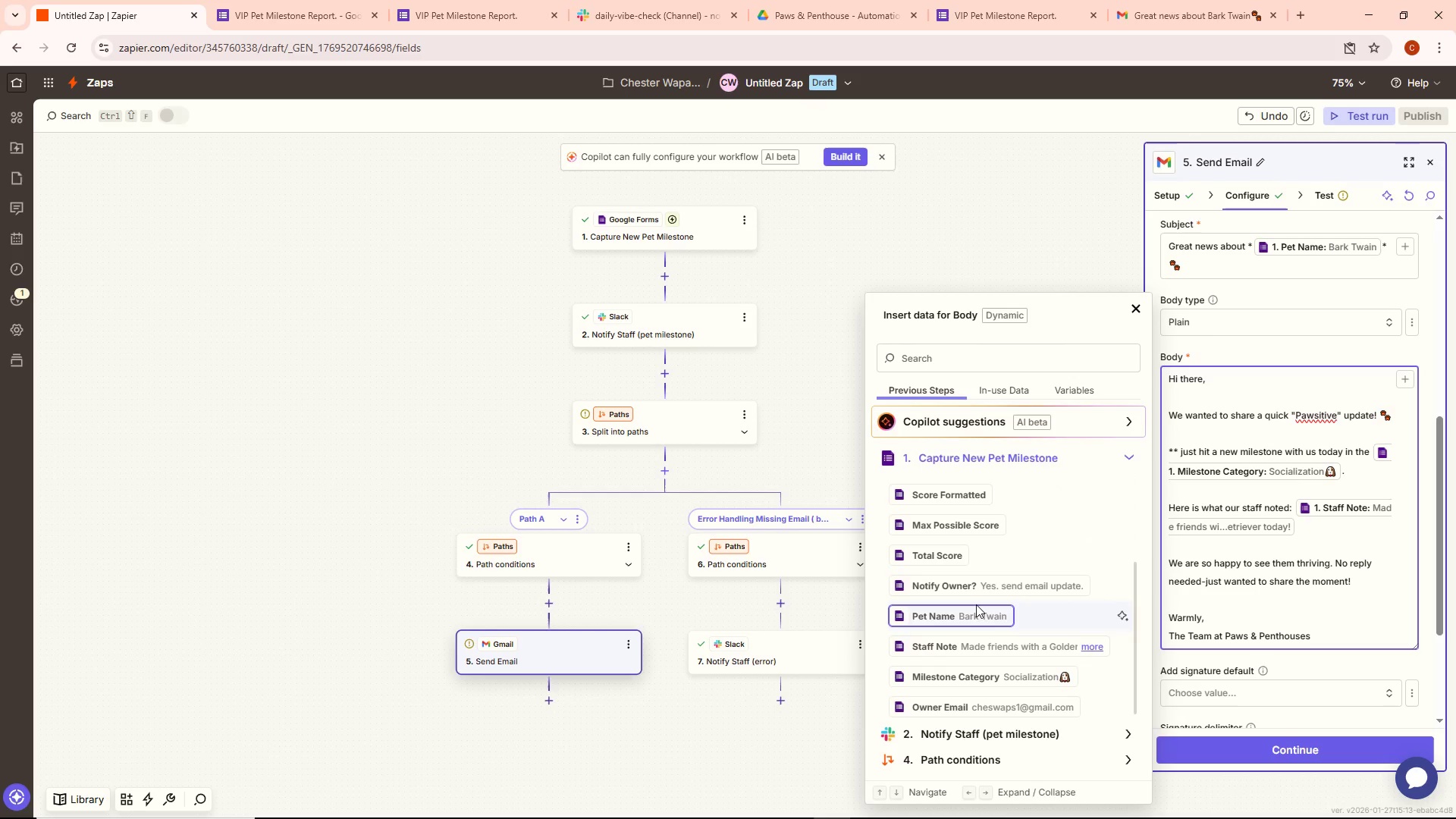 
left_click([976, 604])
 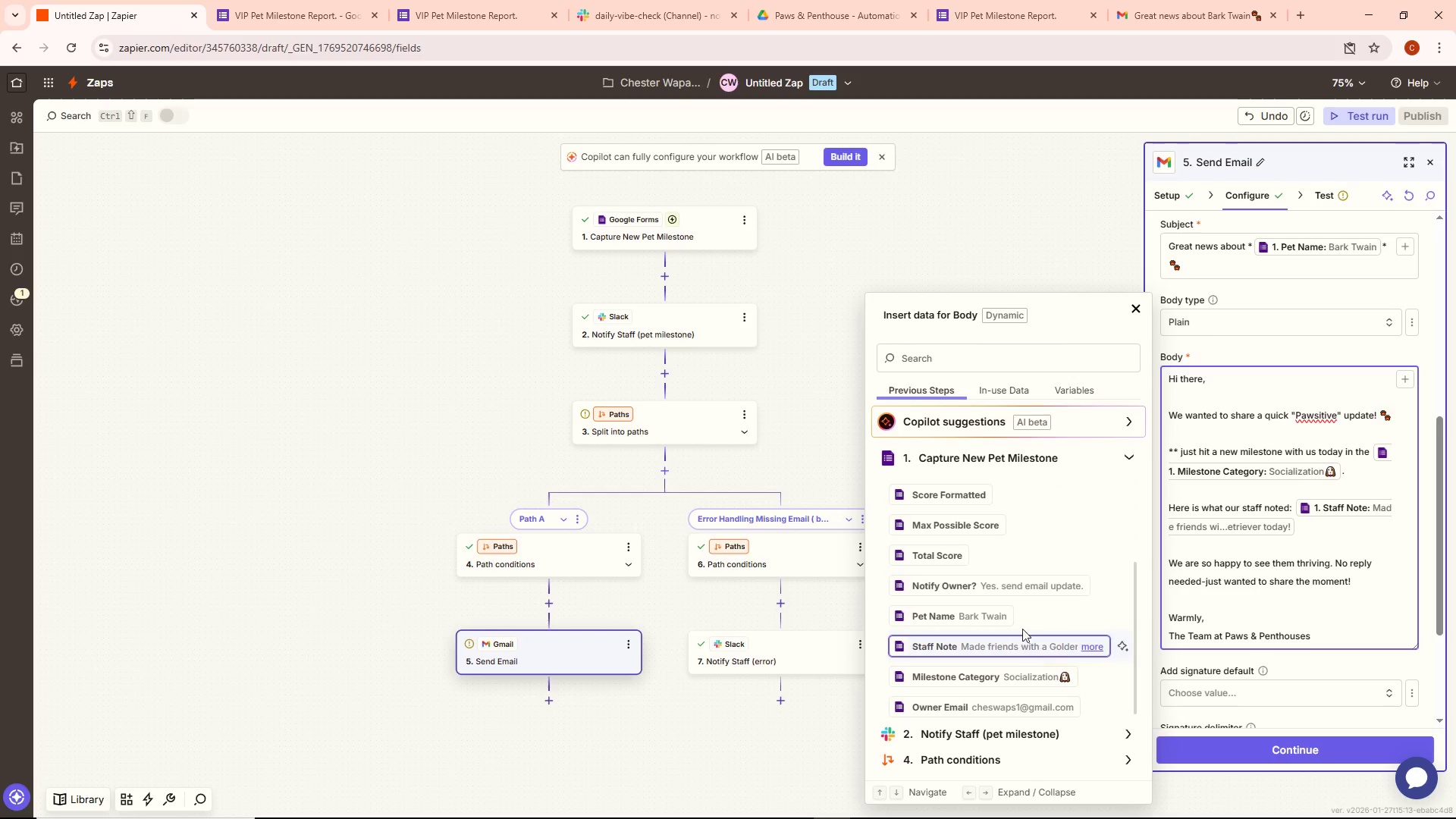 
left_click([984, 607])
 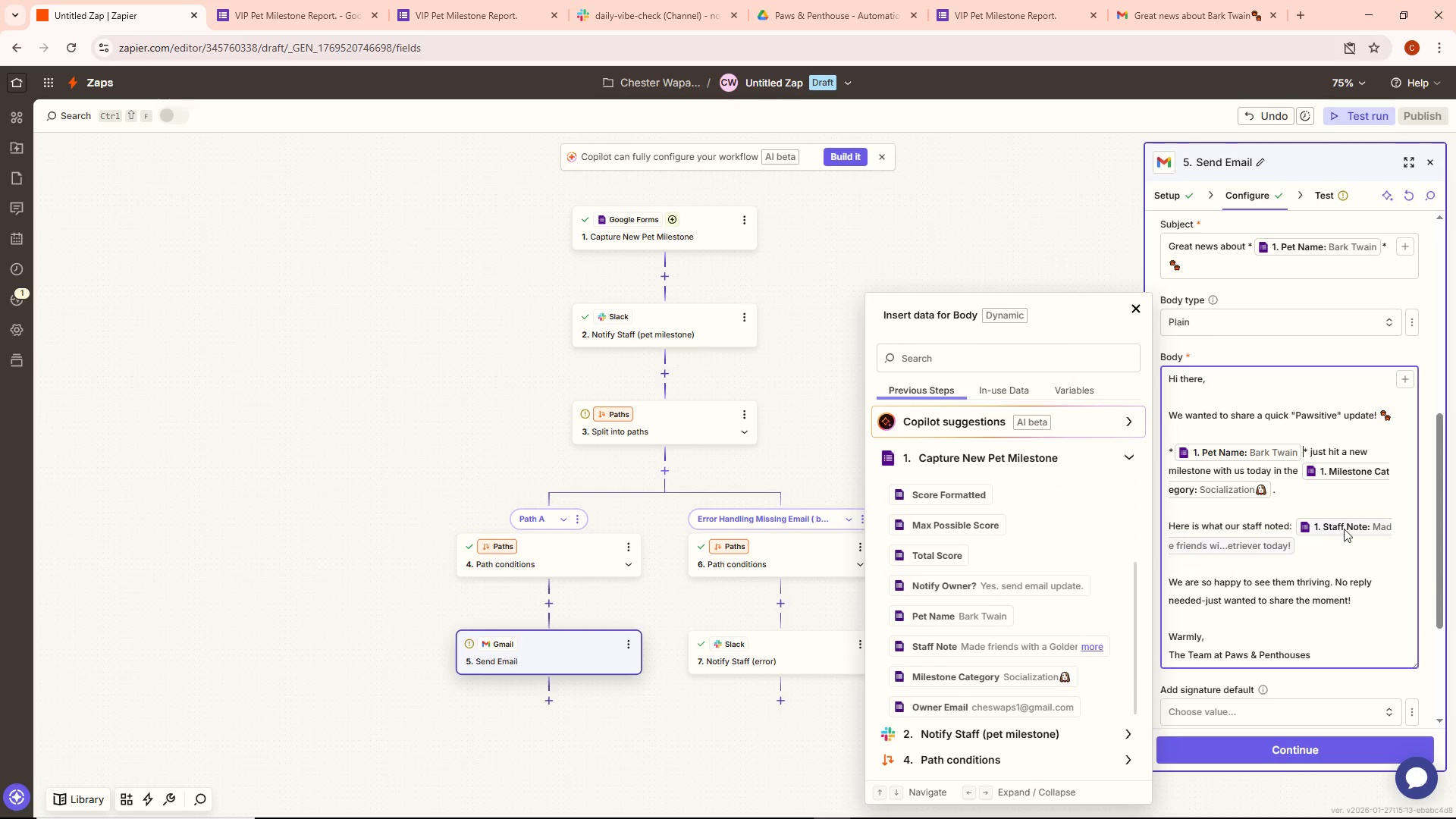 
left_click([1340, 503])
 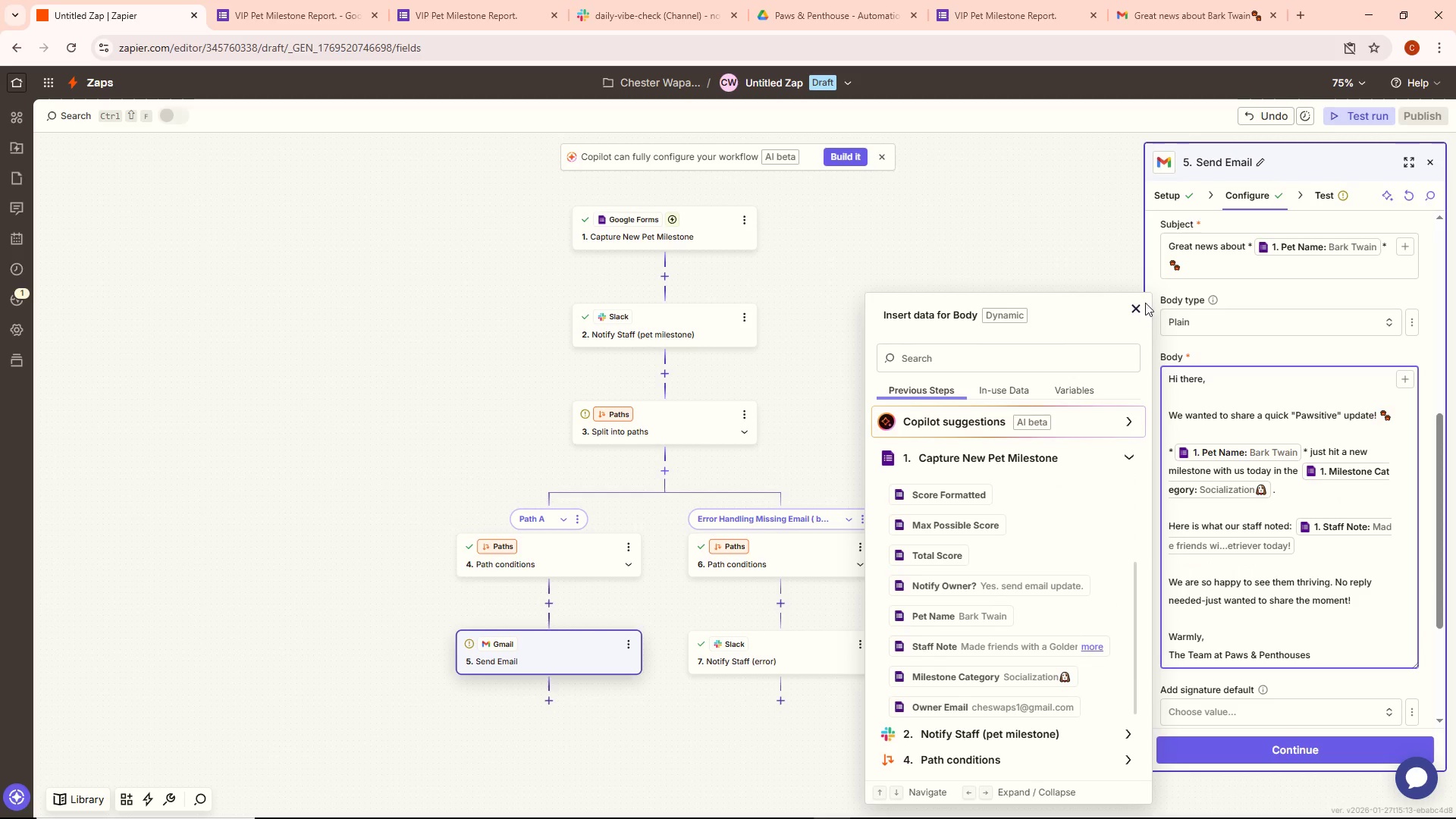 
left_click([1134, 307])
 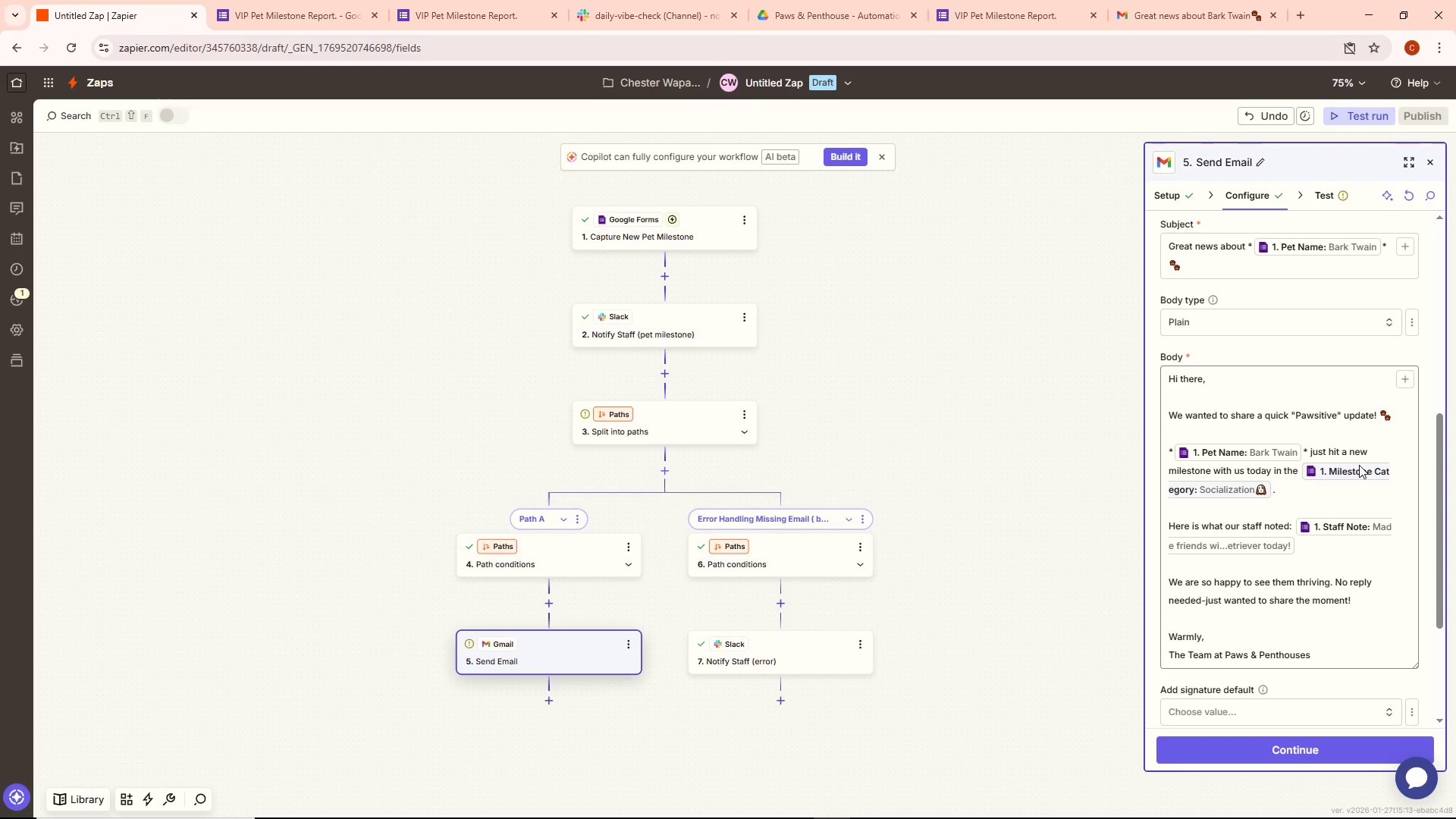 
wait(6.01)
 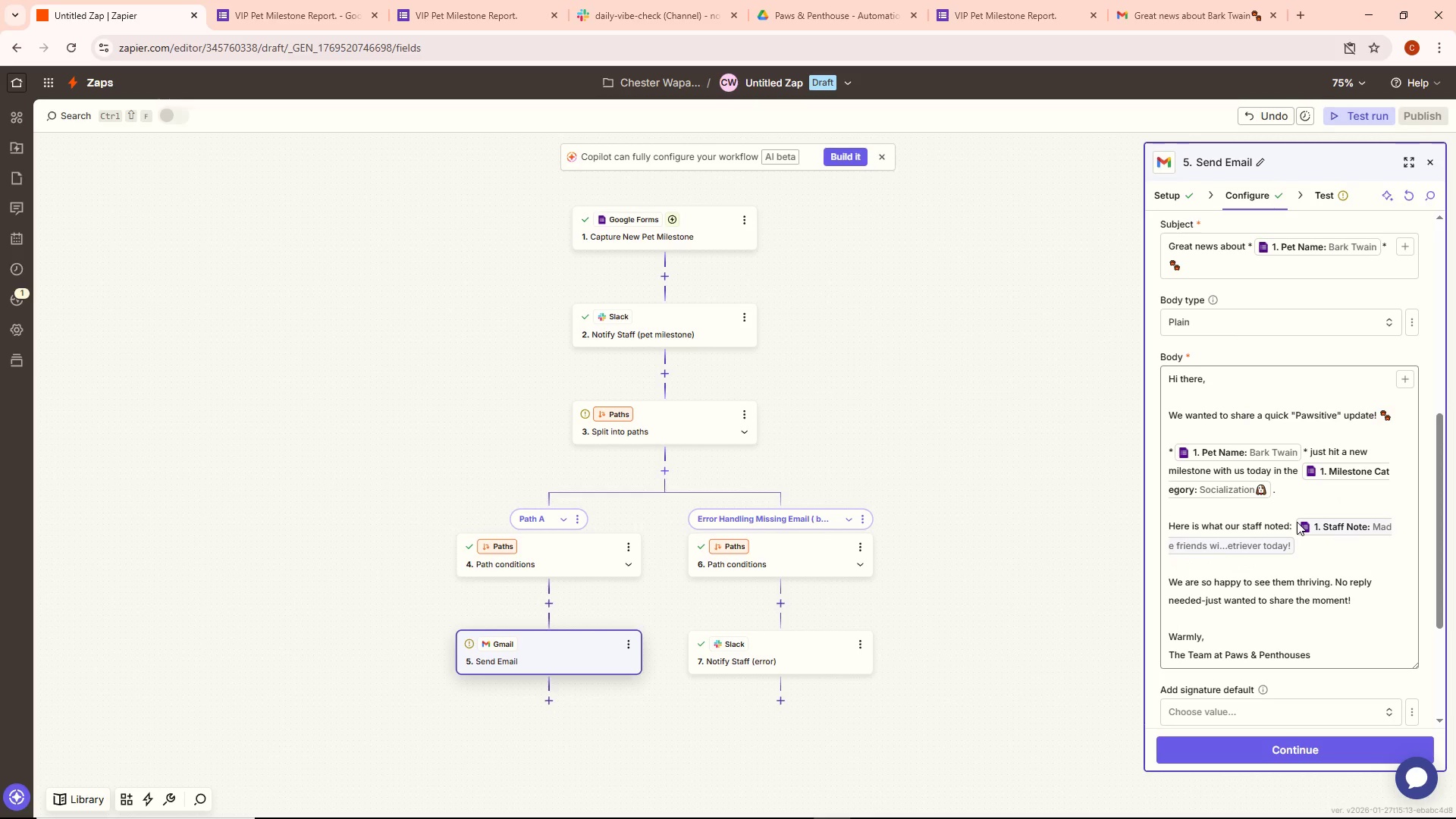 
mouse_move([1286, 542])
 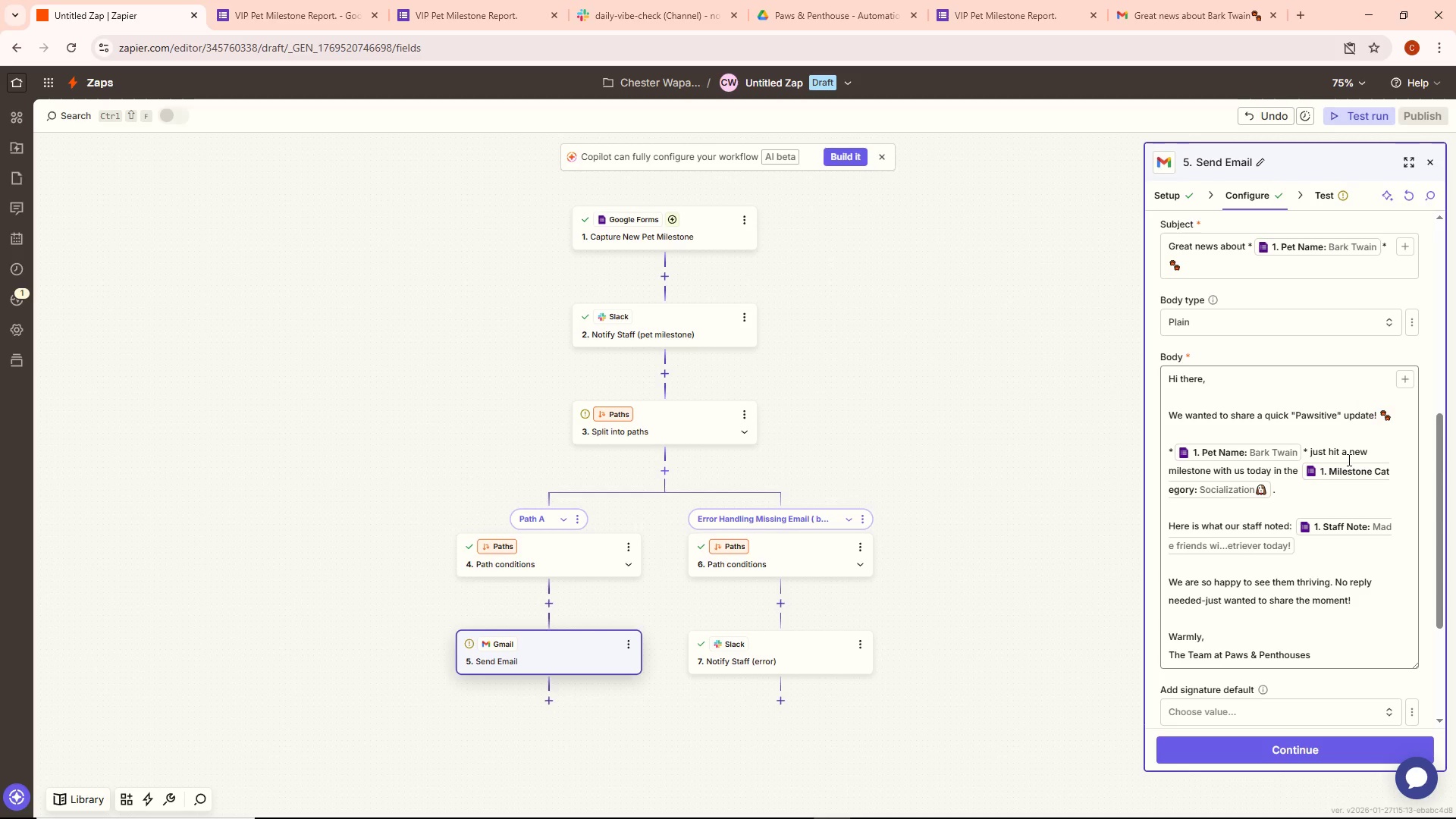 
scroll: coordinate [1325, 591], scroll_direction: down, amount: 2.0
 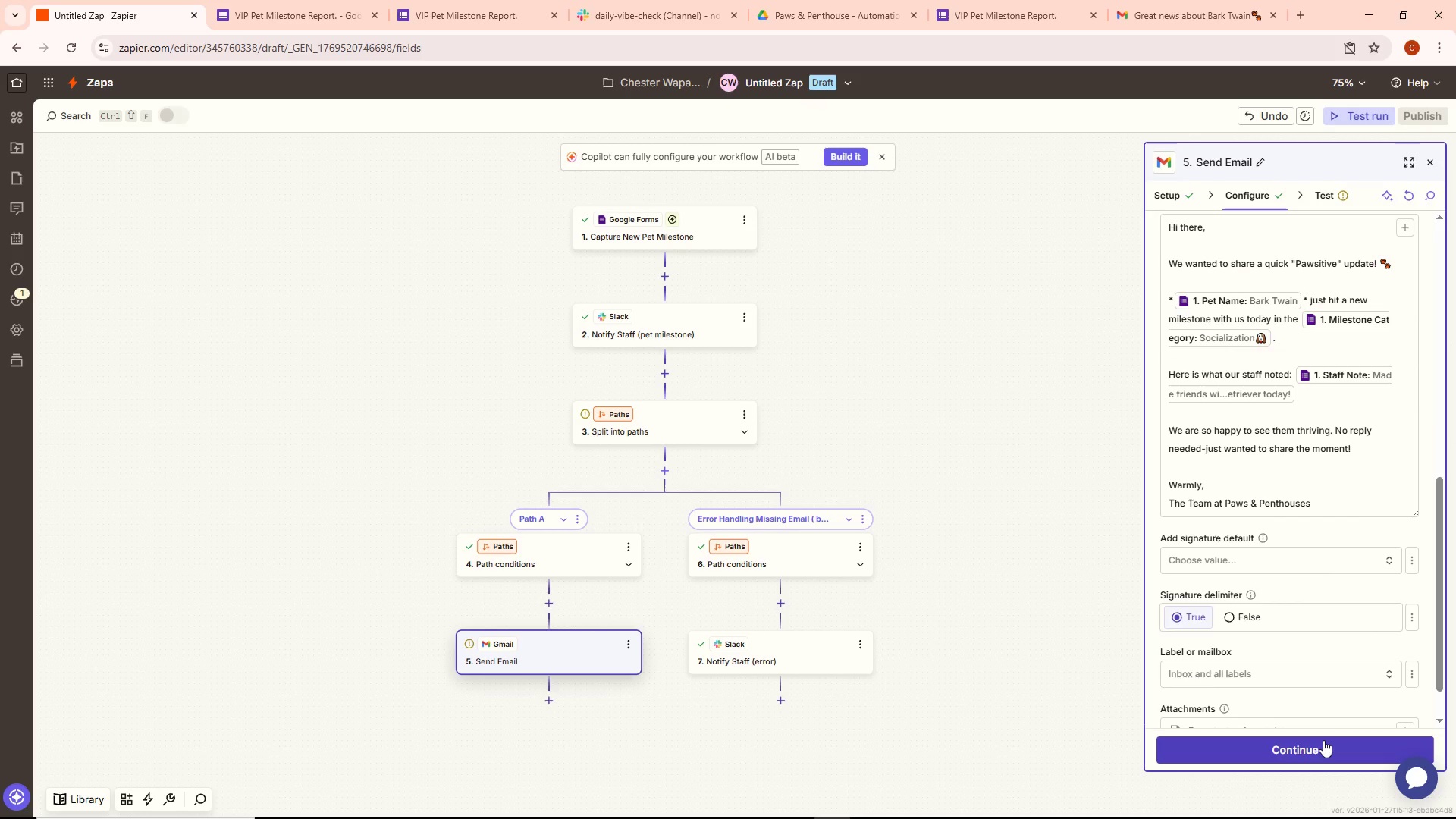 
left_click([1323, 740])
 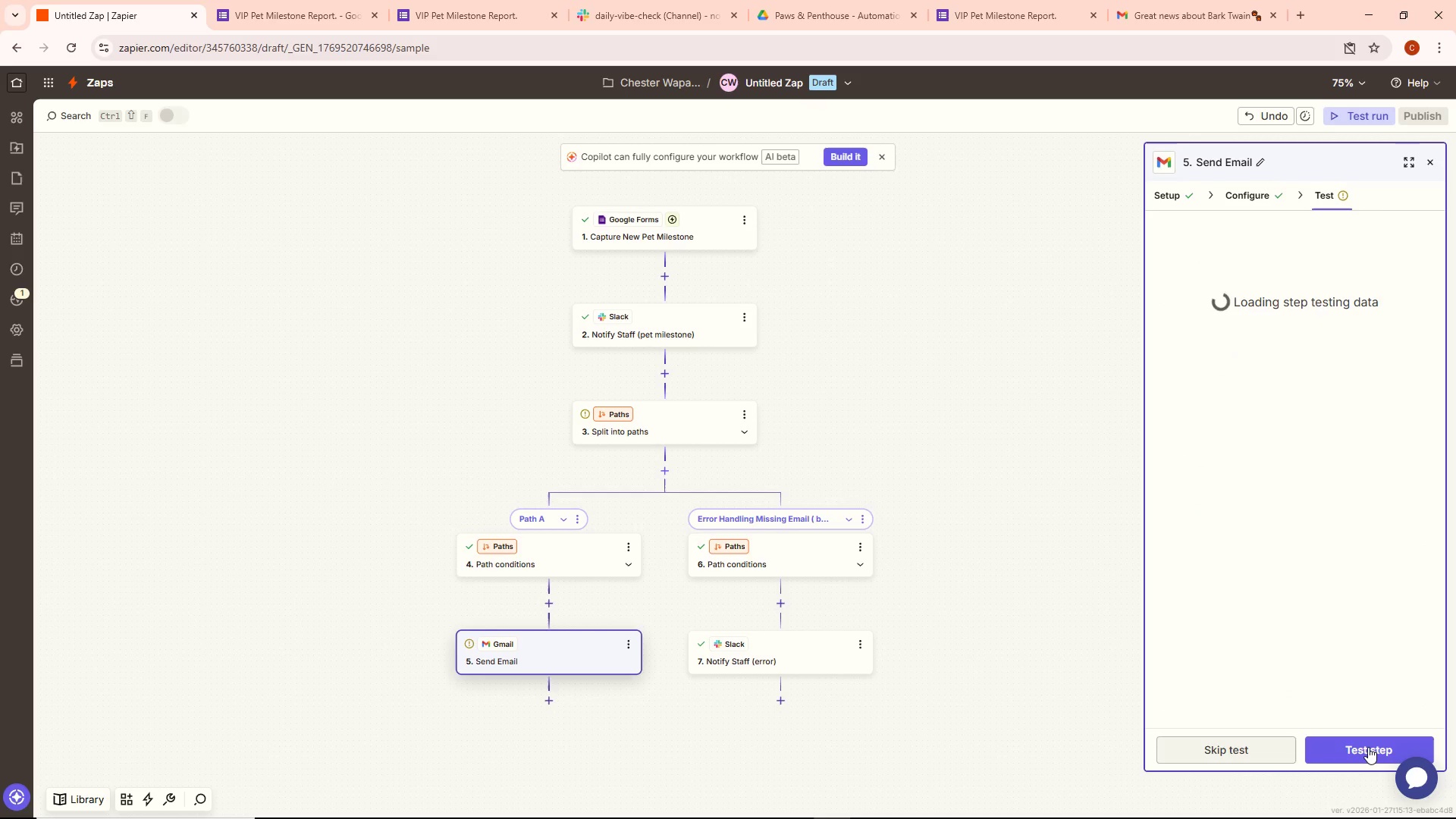 
left_click([1368, 747])
 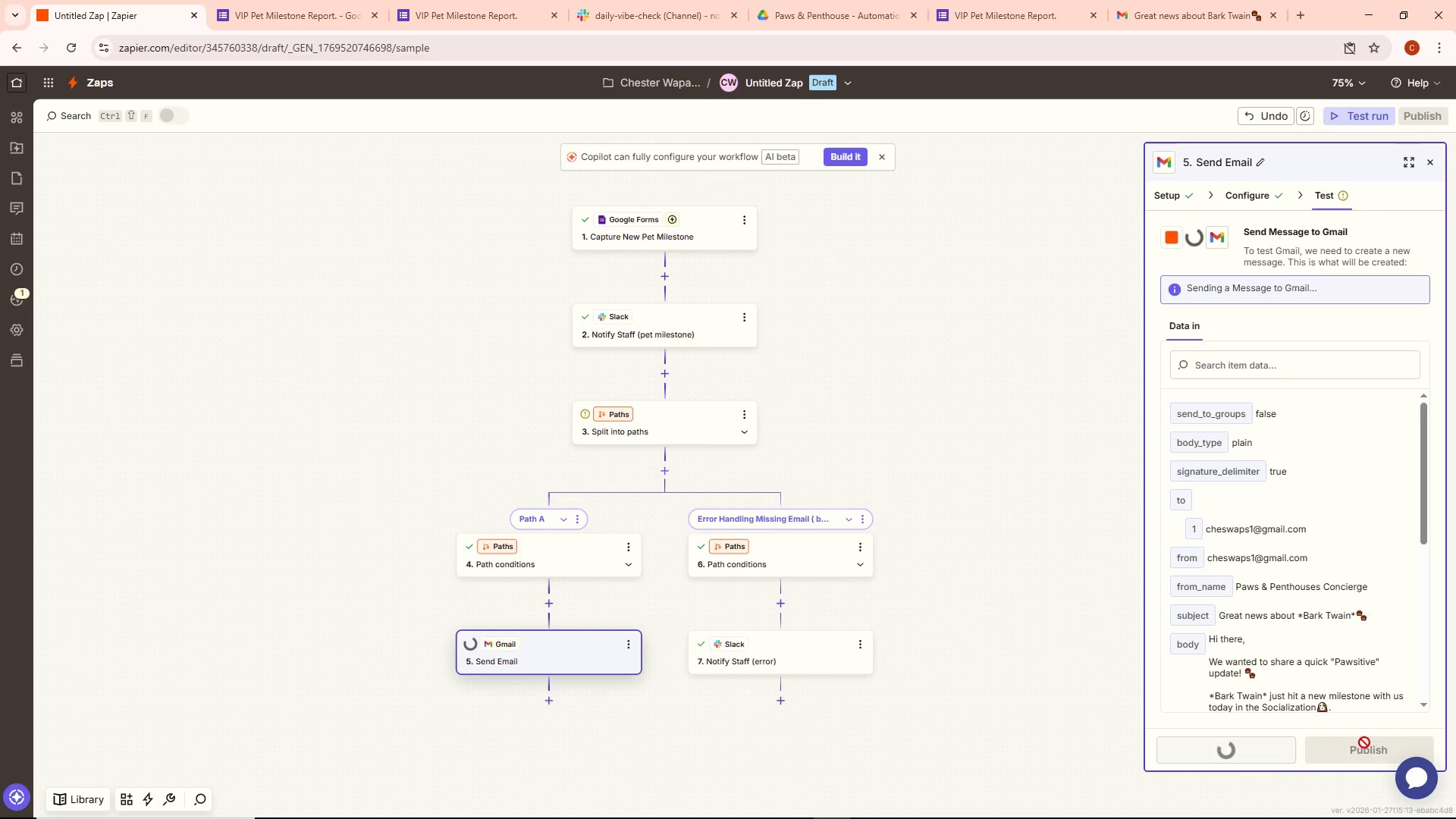 
scroll: coordinate [1330, 673], scroll_direction: down, amount: 2.0
 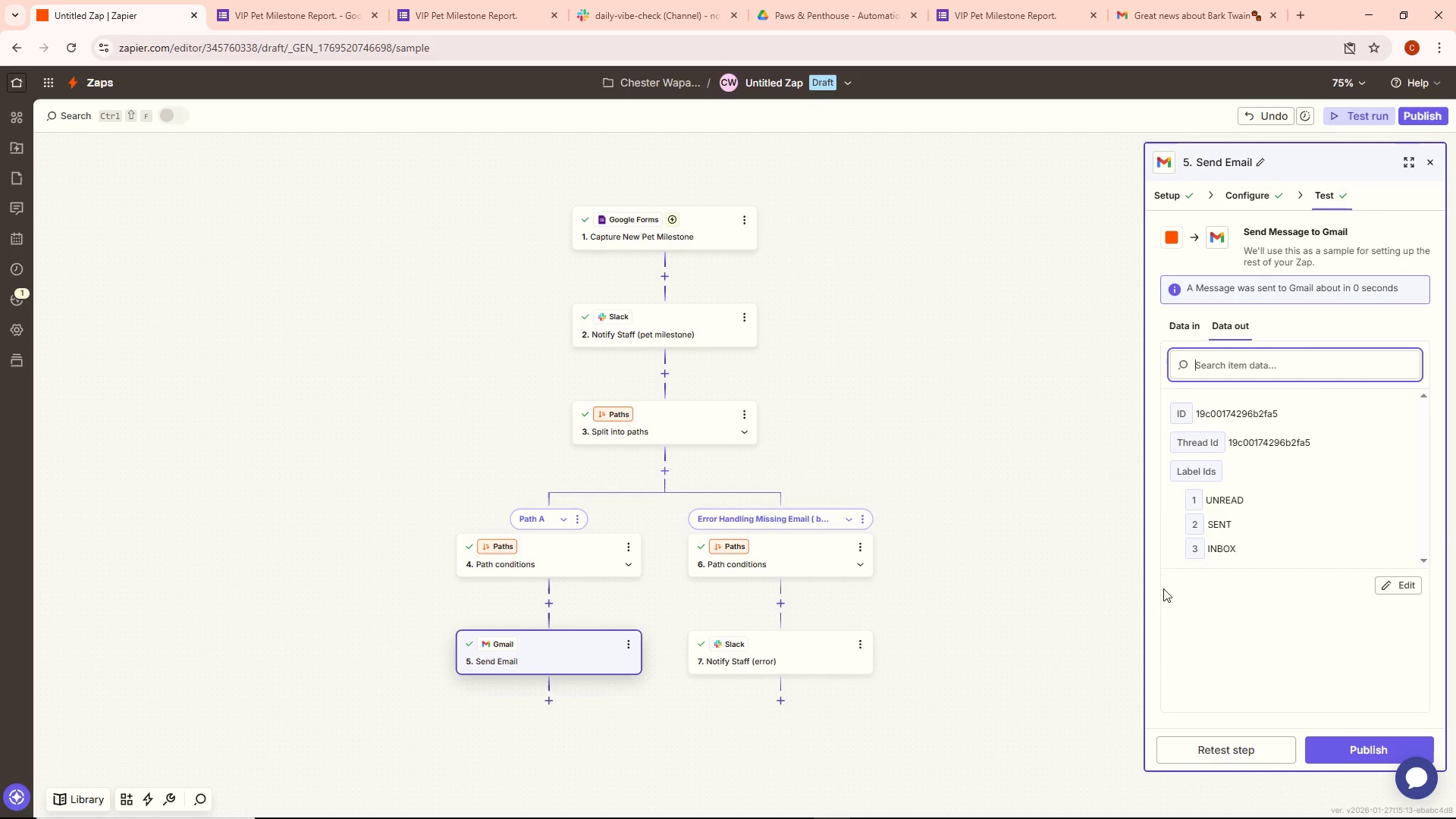 
wait(5.7)
 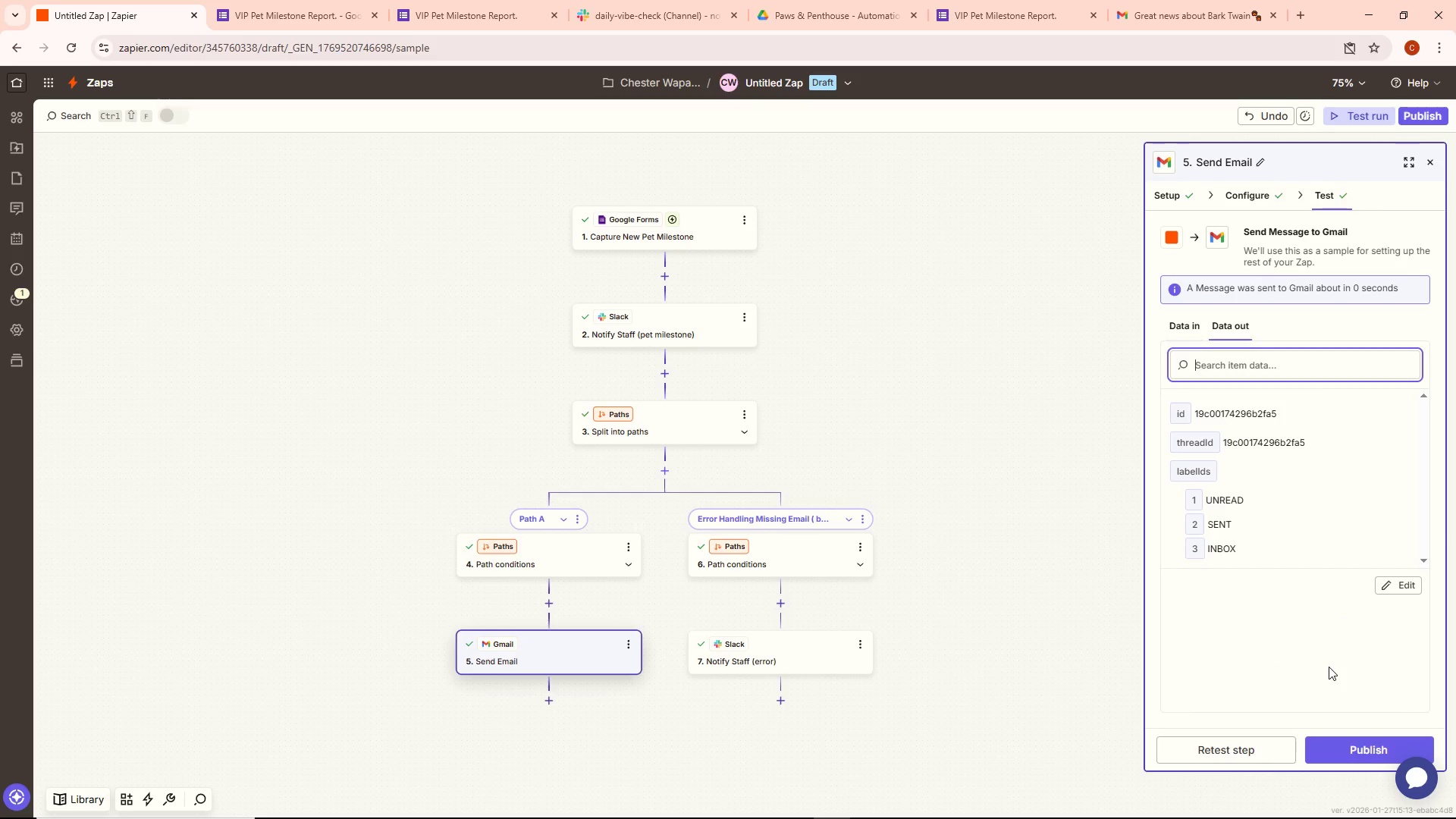 
left_click([1176, 21])
 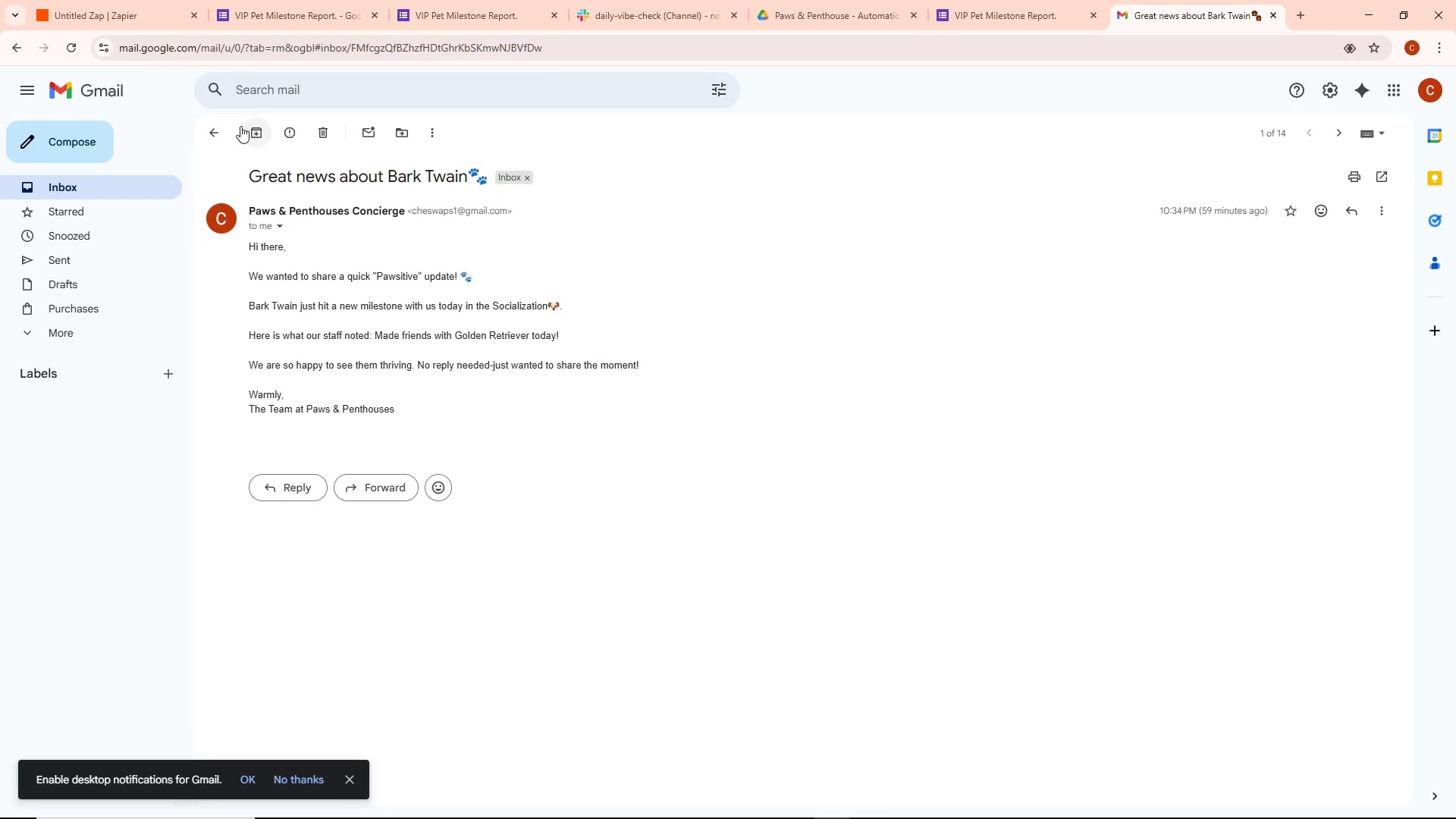 
left_click([218, 128])
 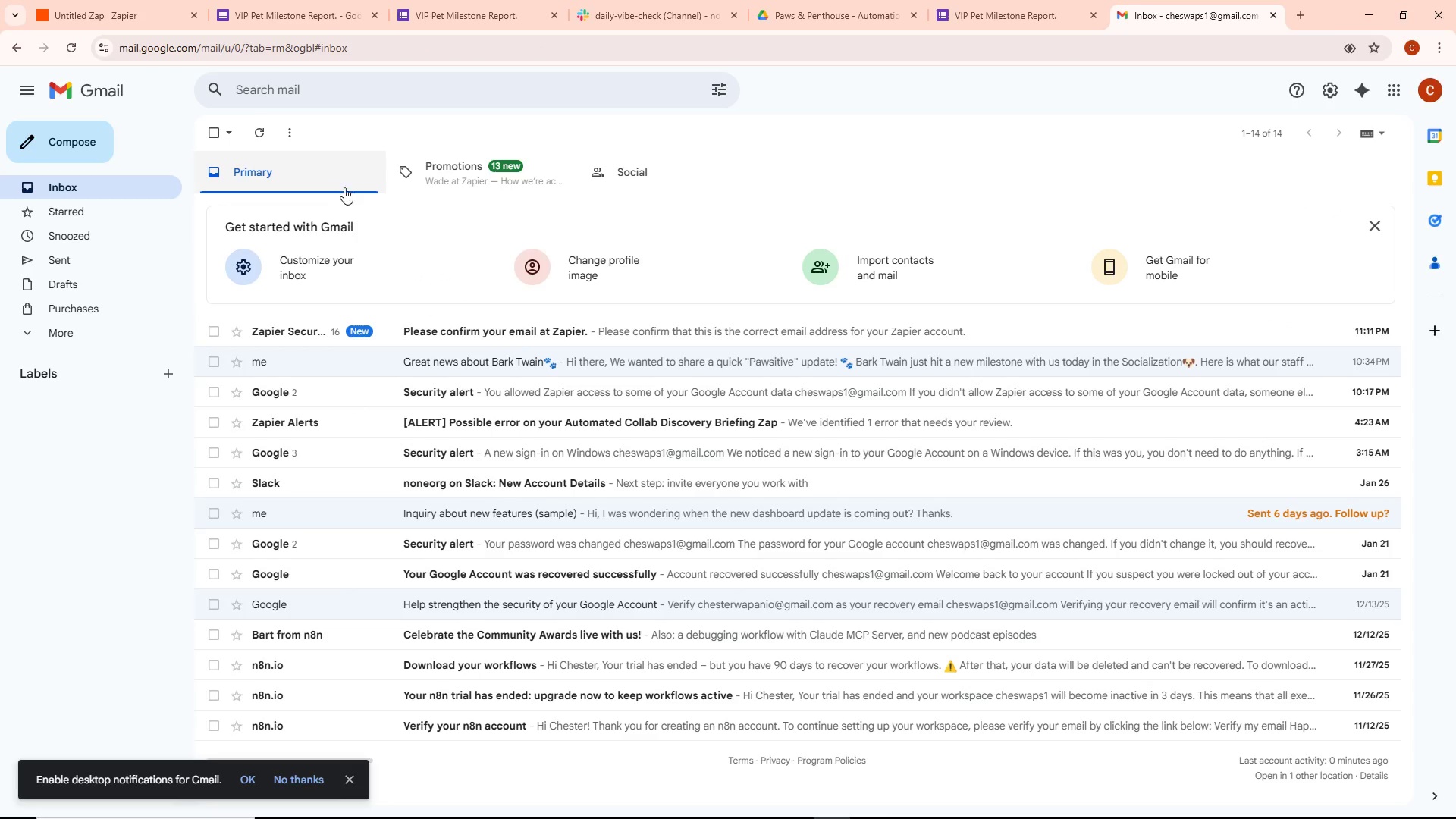 
left_click([264, 133])
 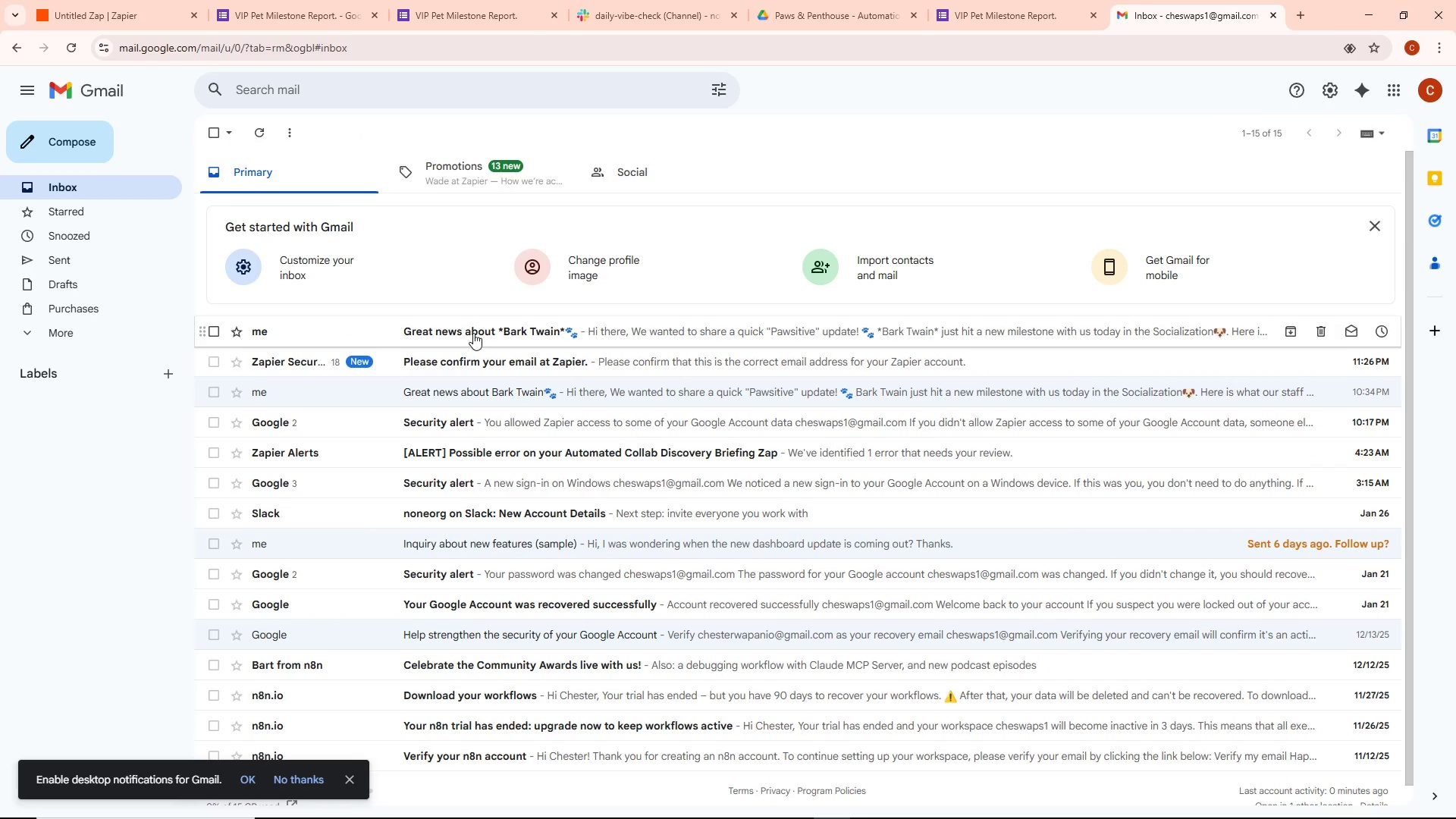 
left_click([473, 333])
 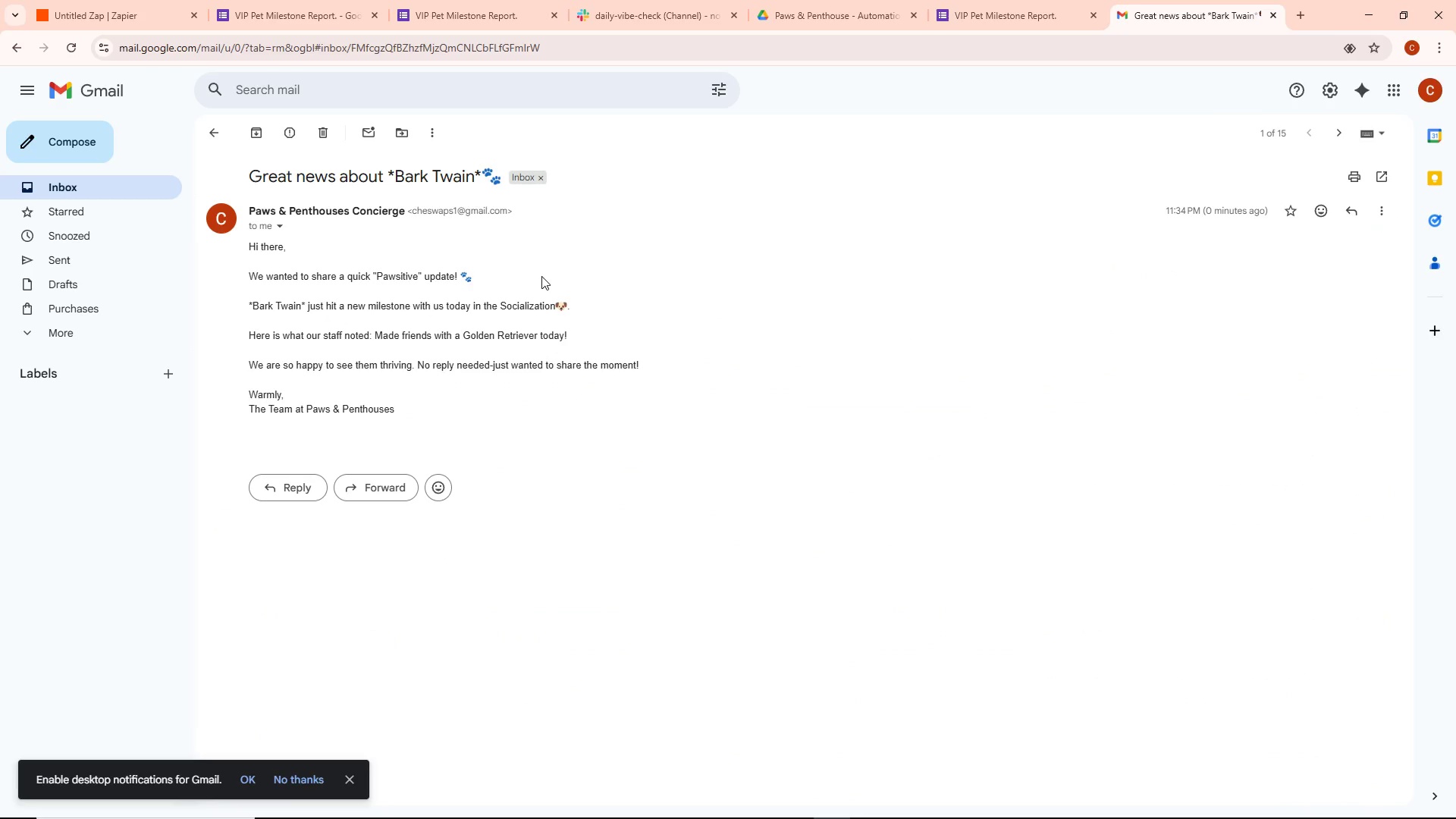 
left_click([148, 0])
 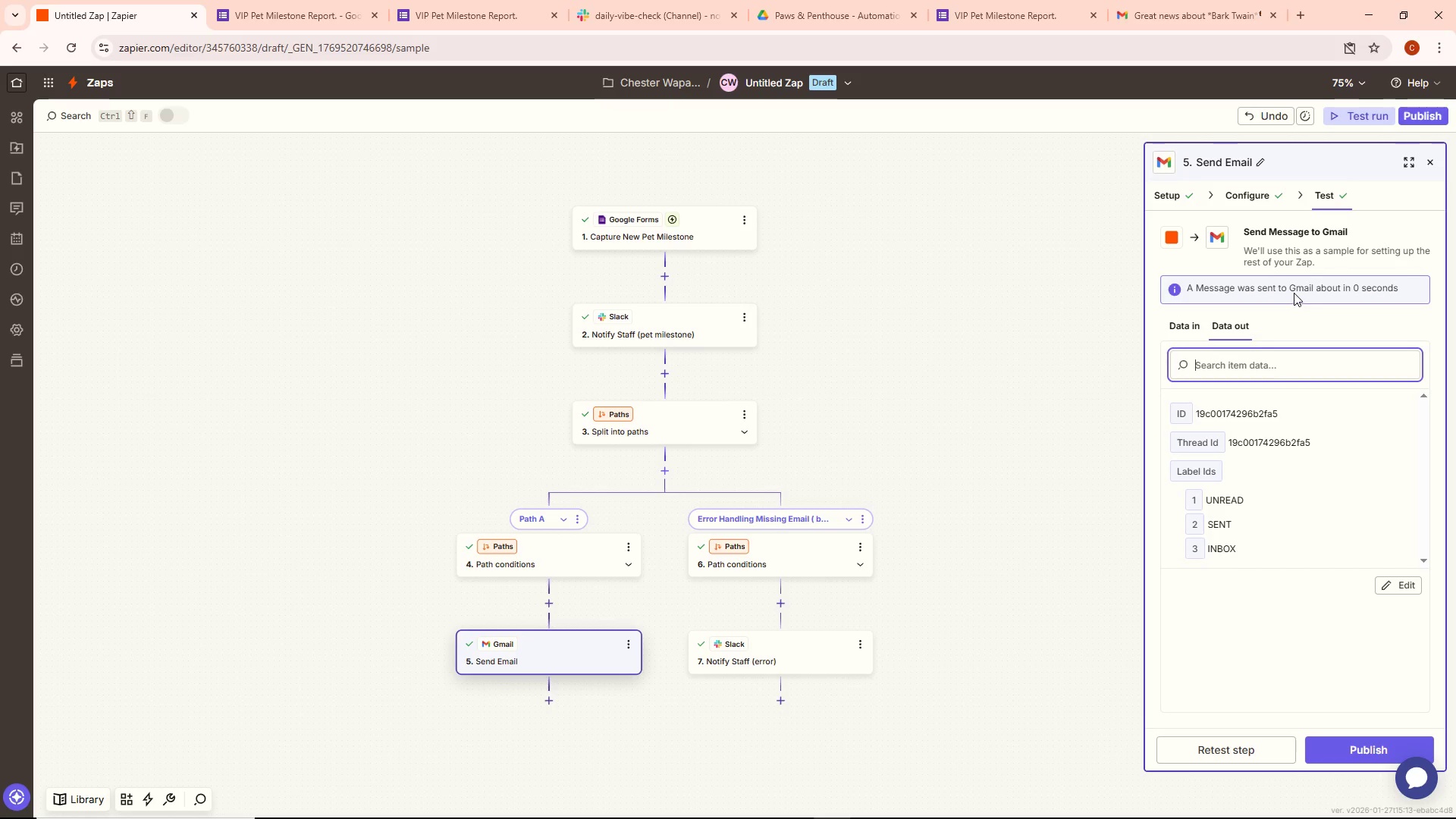 
left_click([1247, 190])
 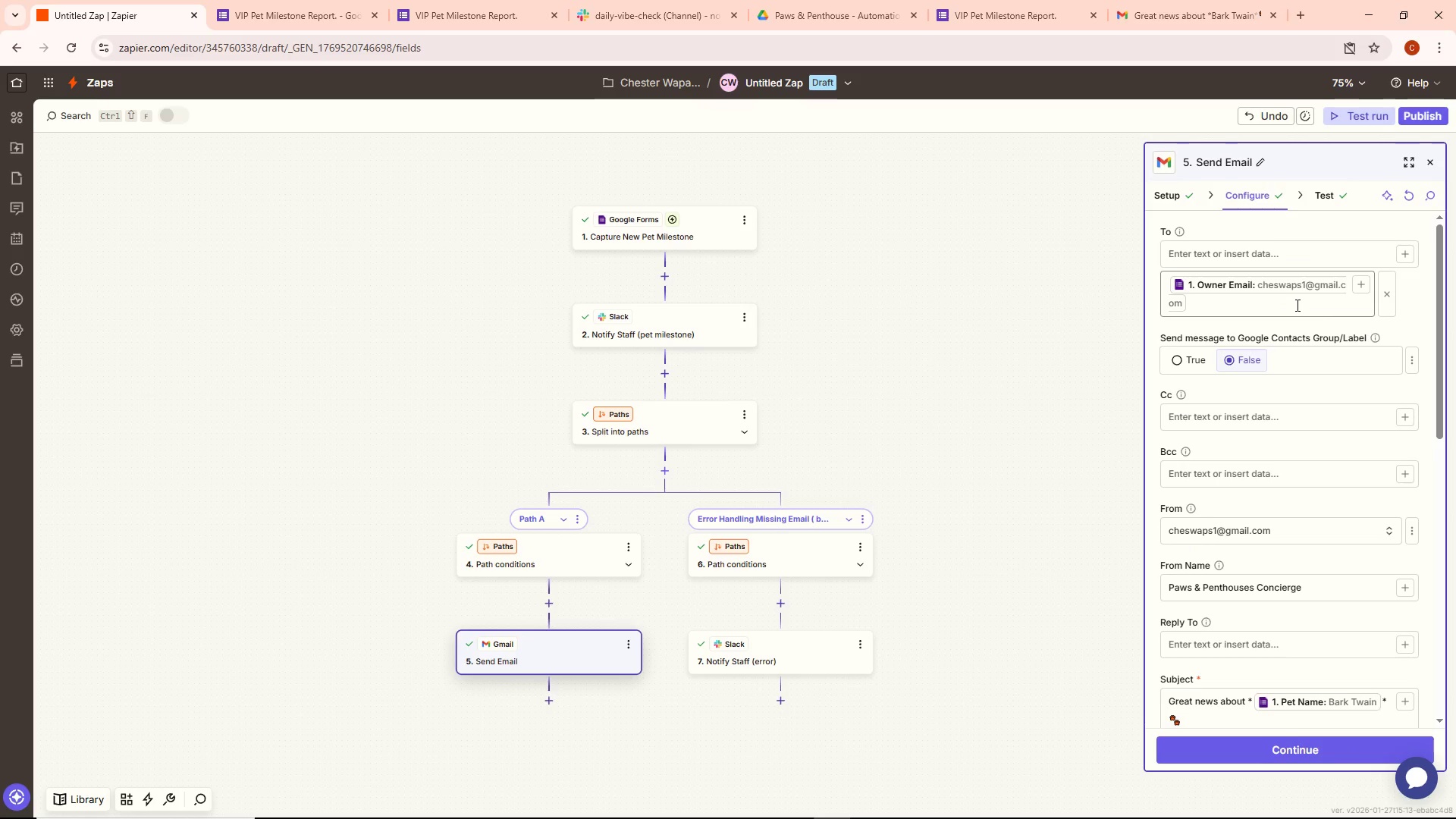 
scroll: coordinate [1308, 439], scroll_direction: none, amount: 0.0
 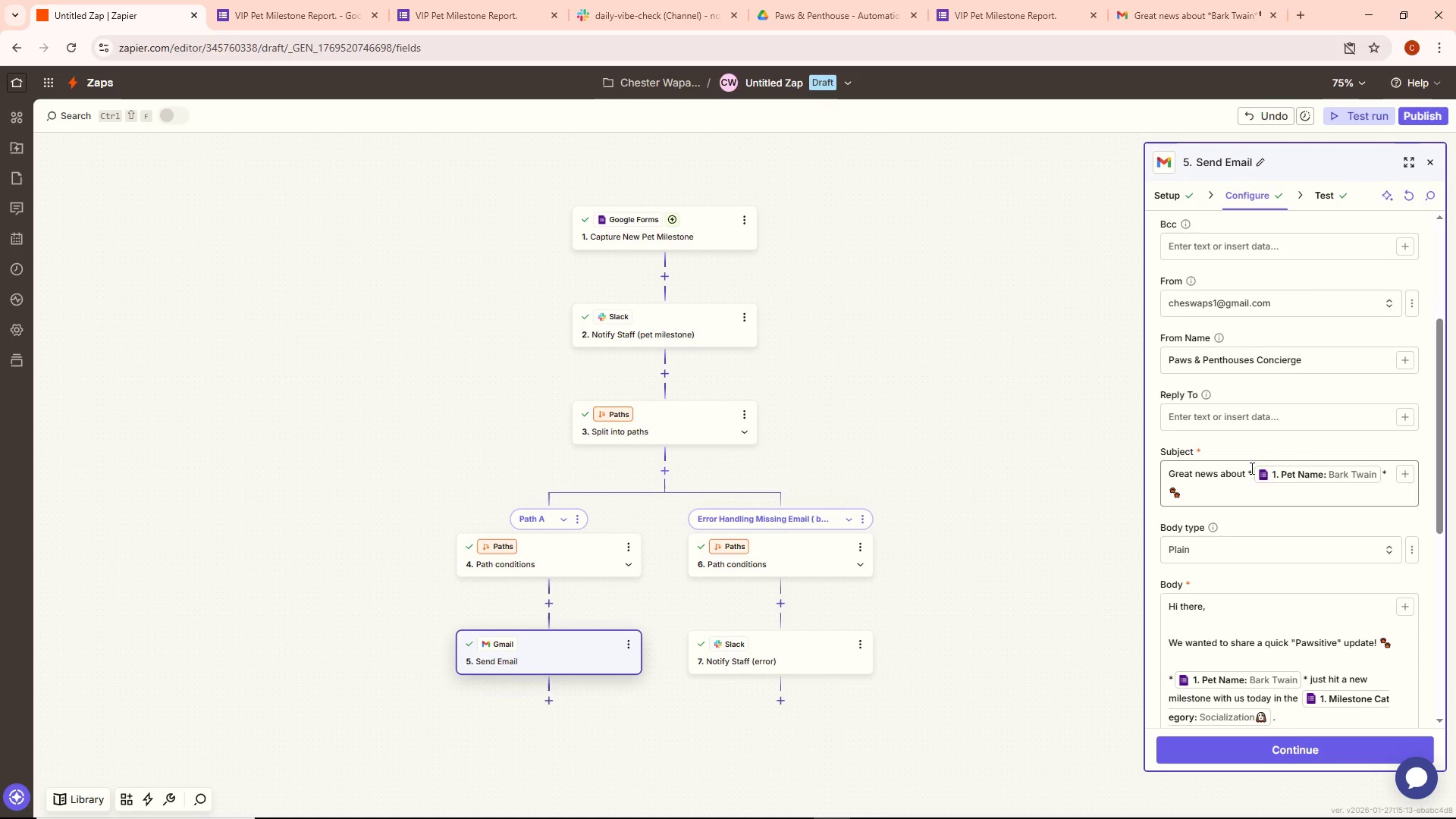 
left_click([1255, 471])
 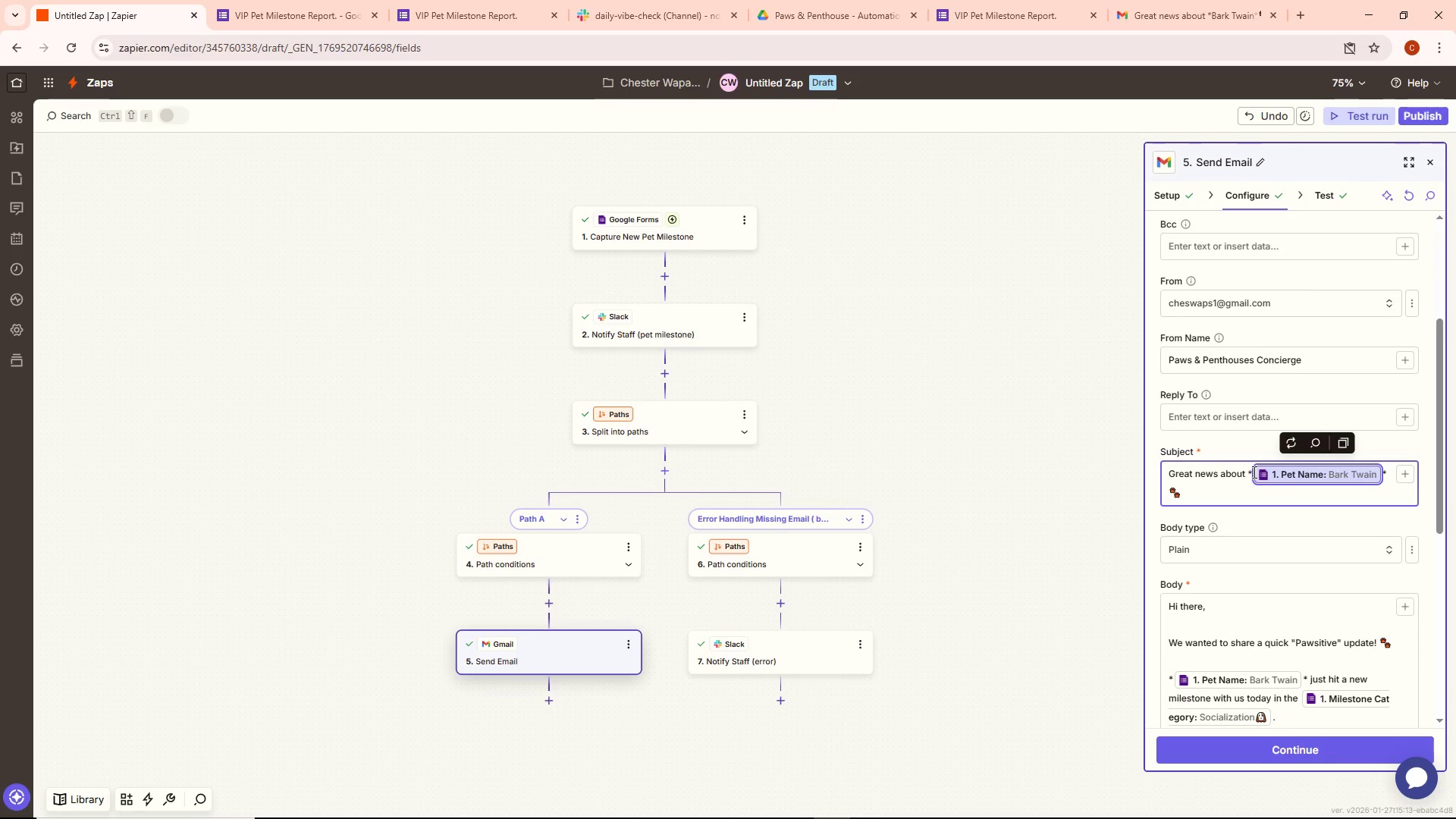 
left_click([1246, 469])
 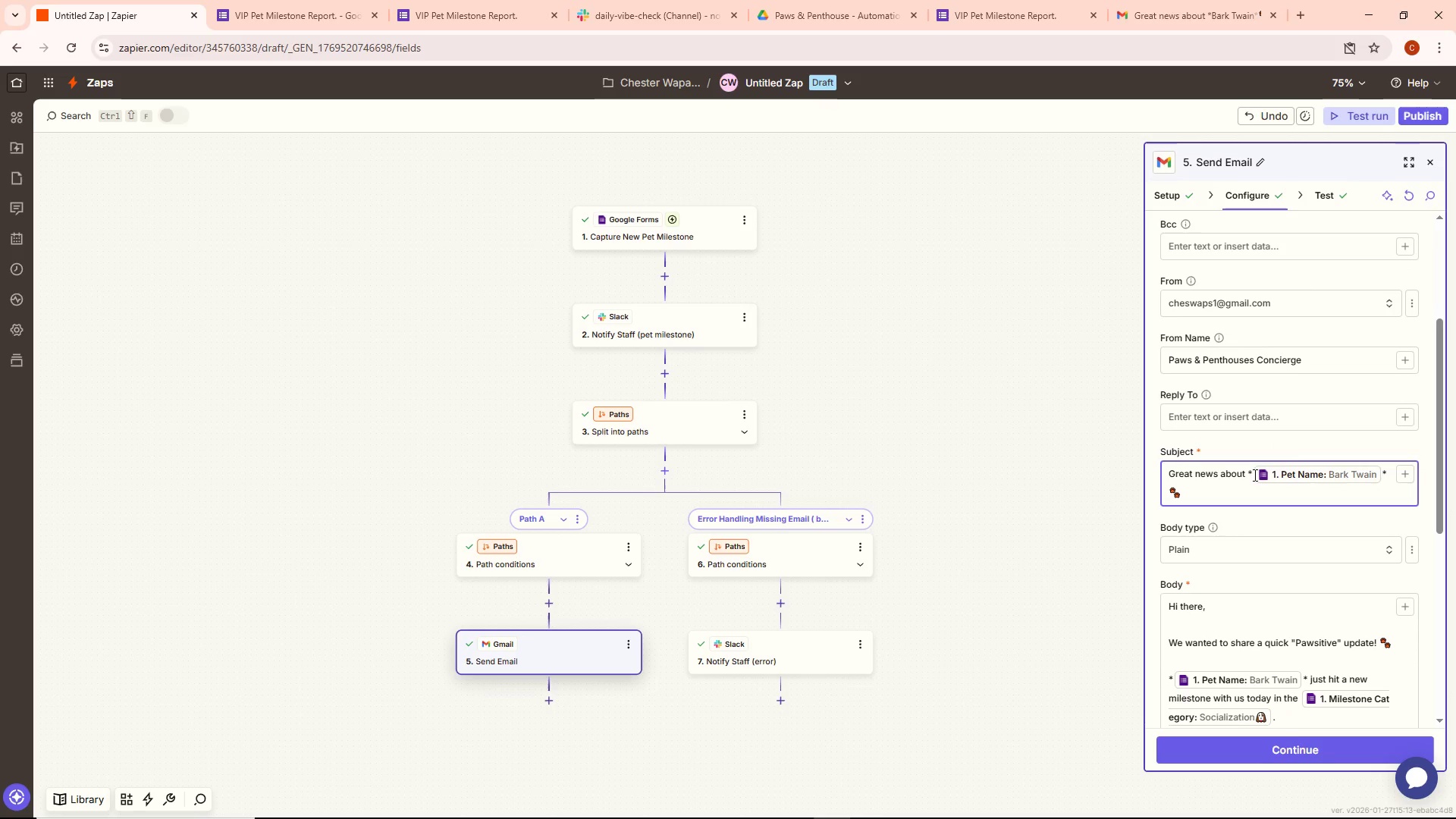 
key(ArrowRight)
 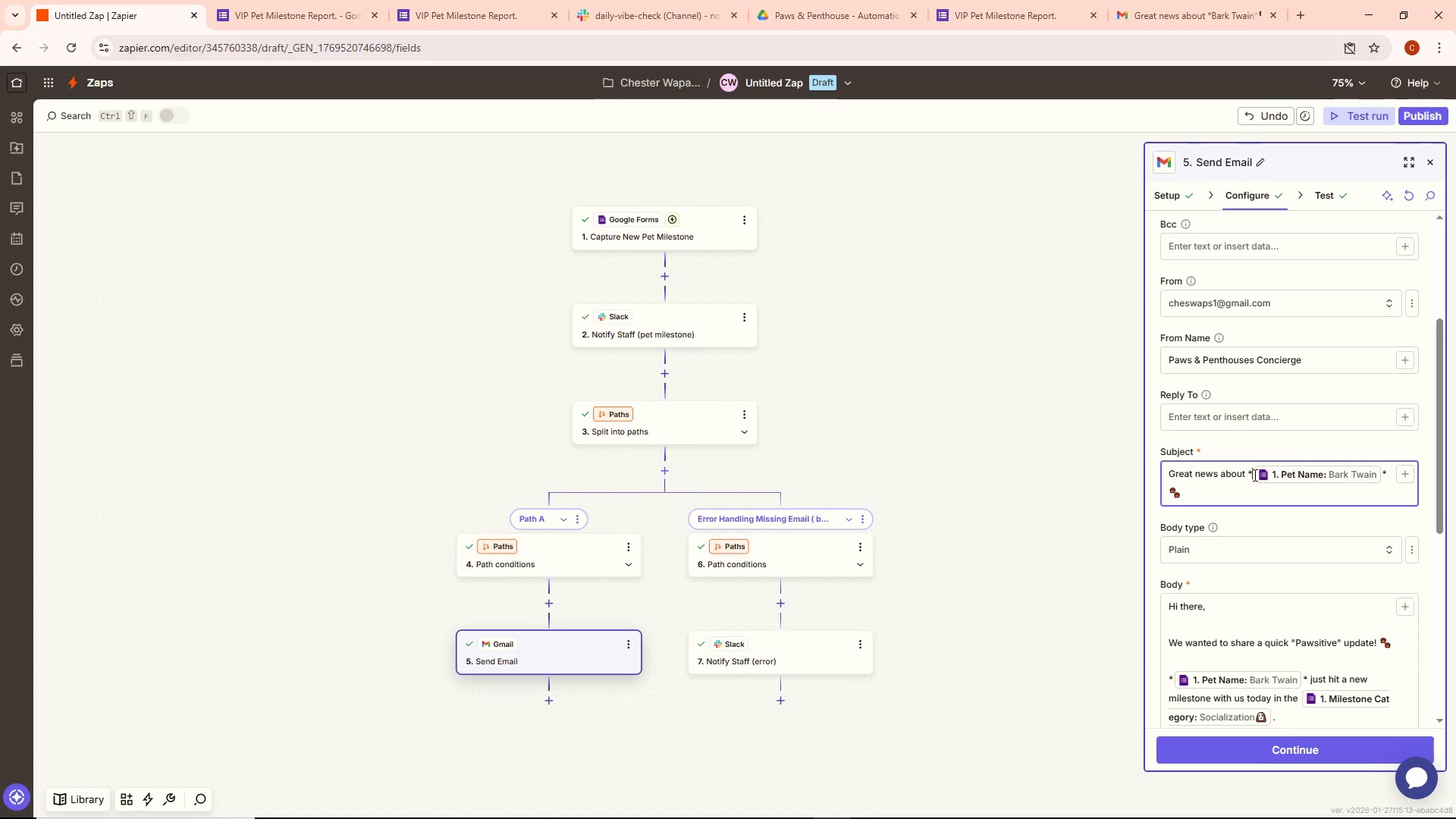 
key(ArrowRight)
 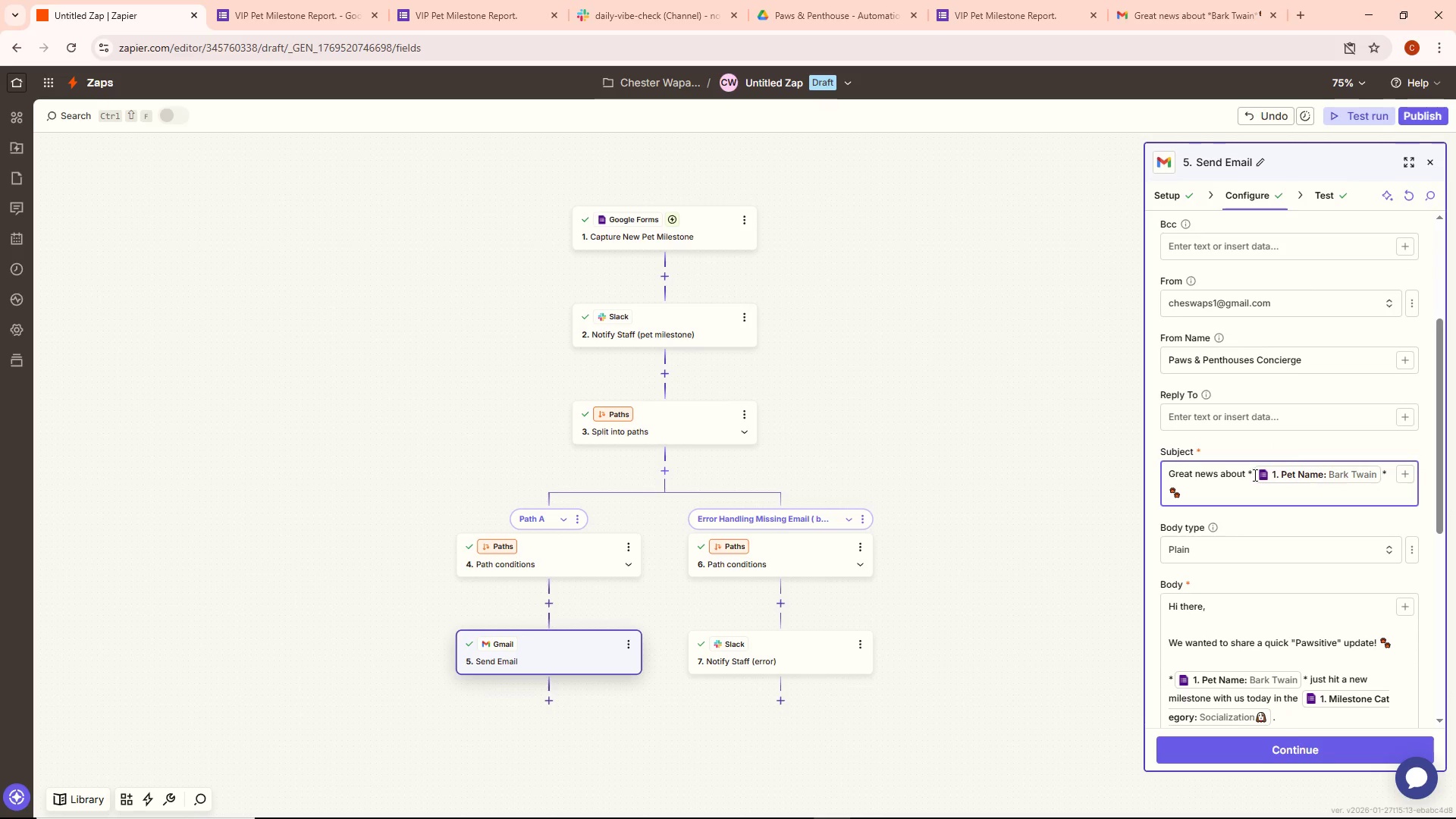 
key(Backspace)
 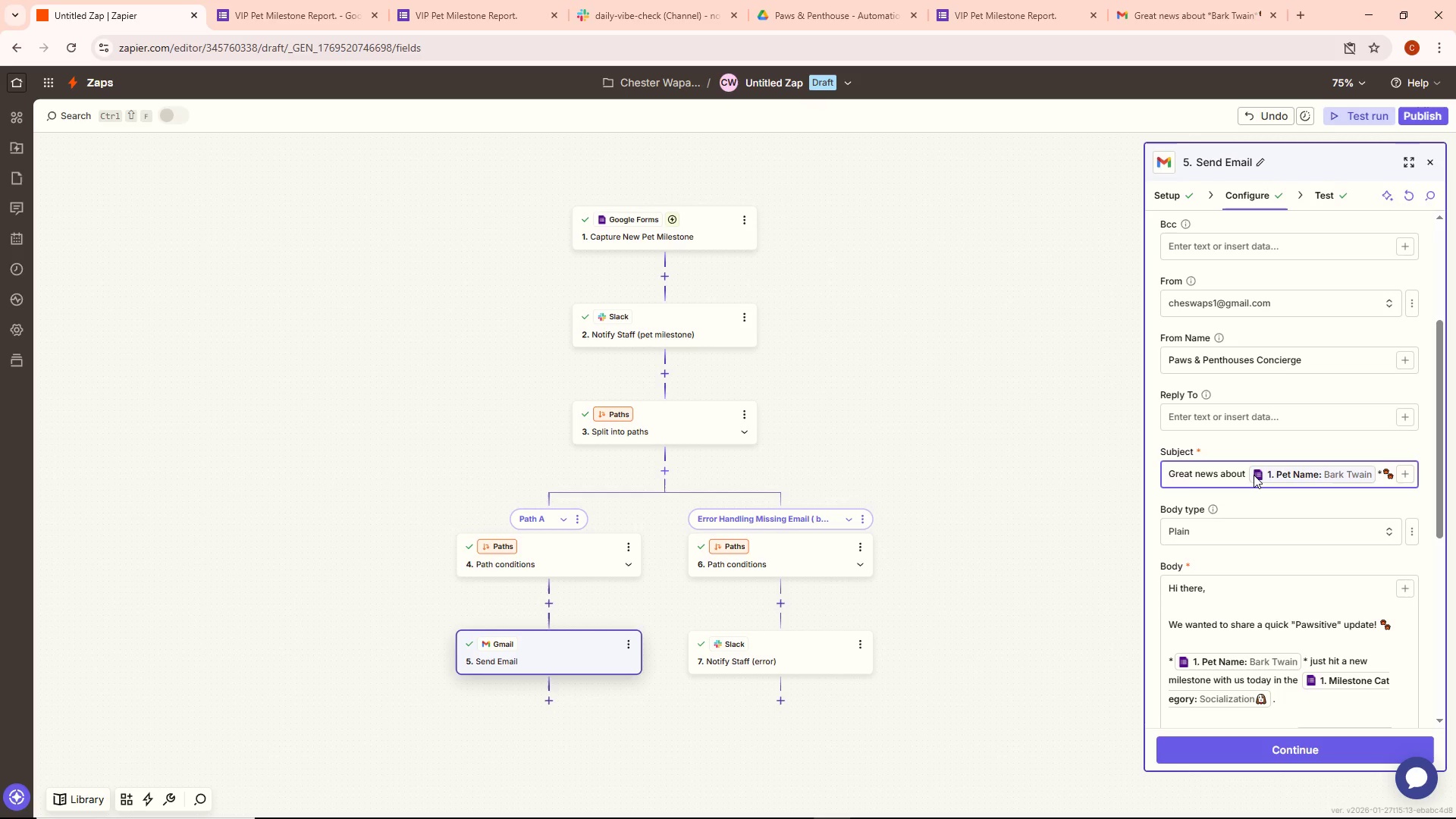 
key(ArrowRight)
 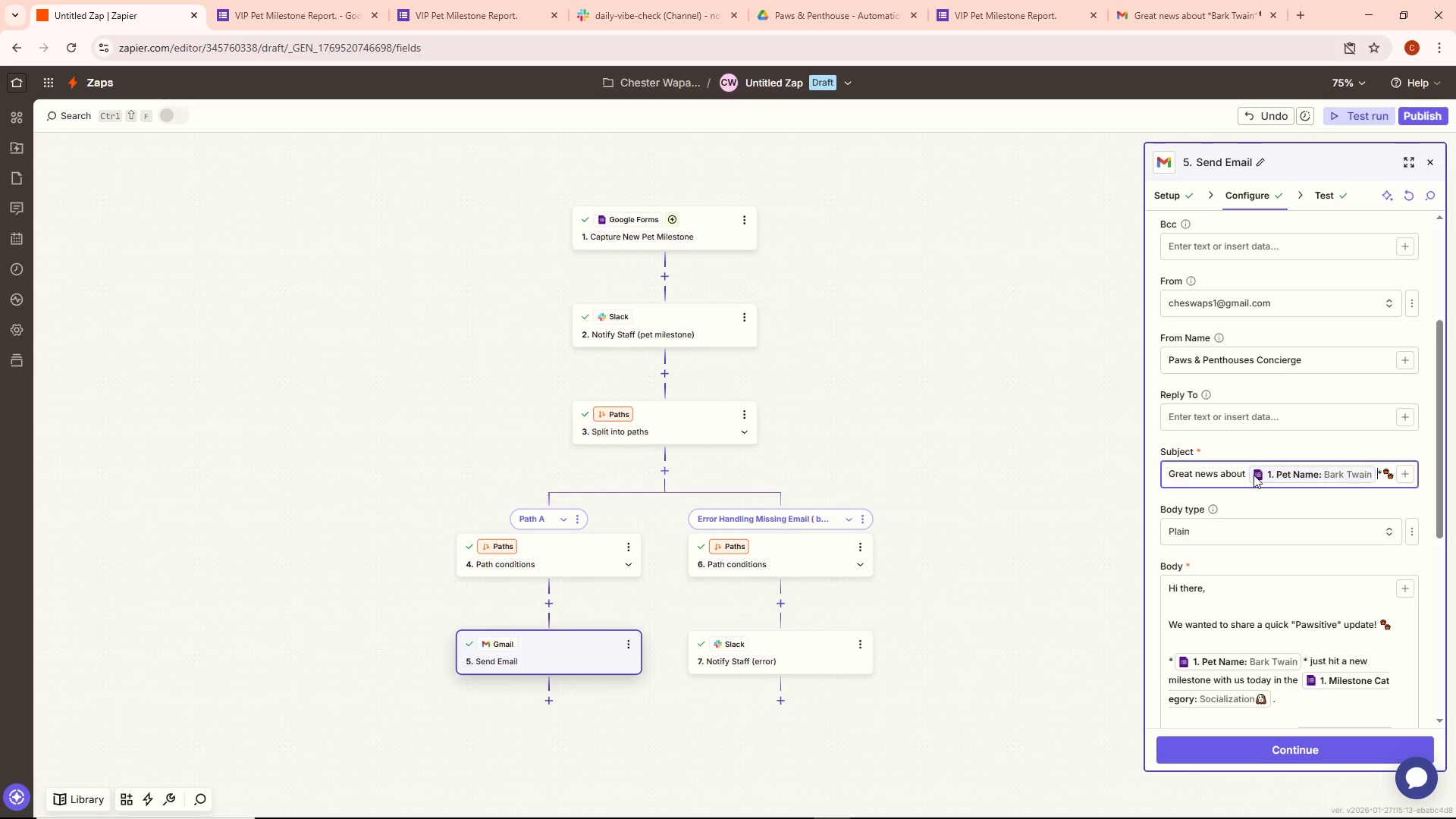 
key(ArrowRight)
 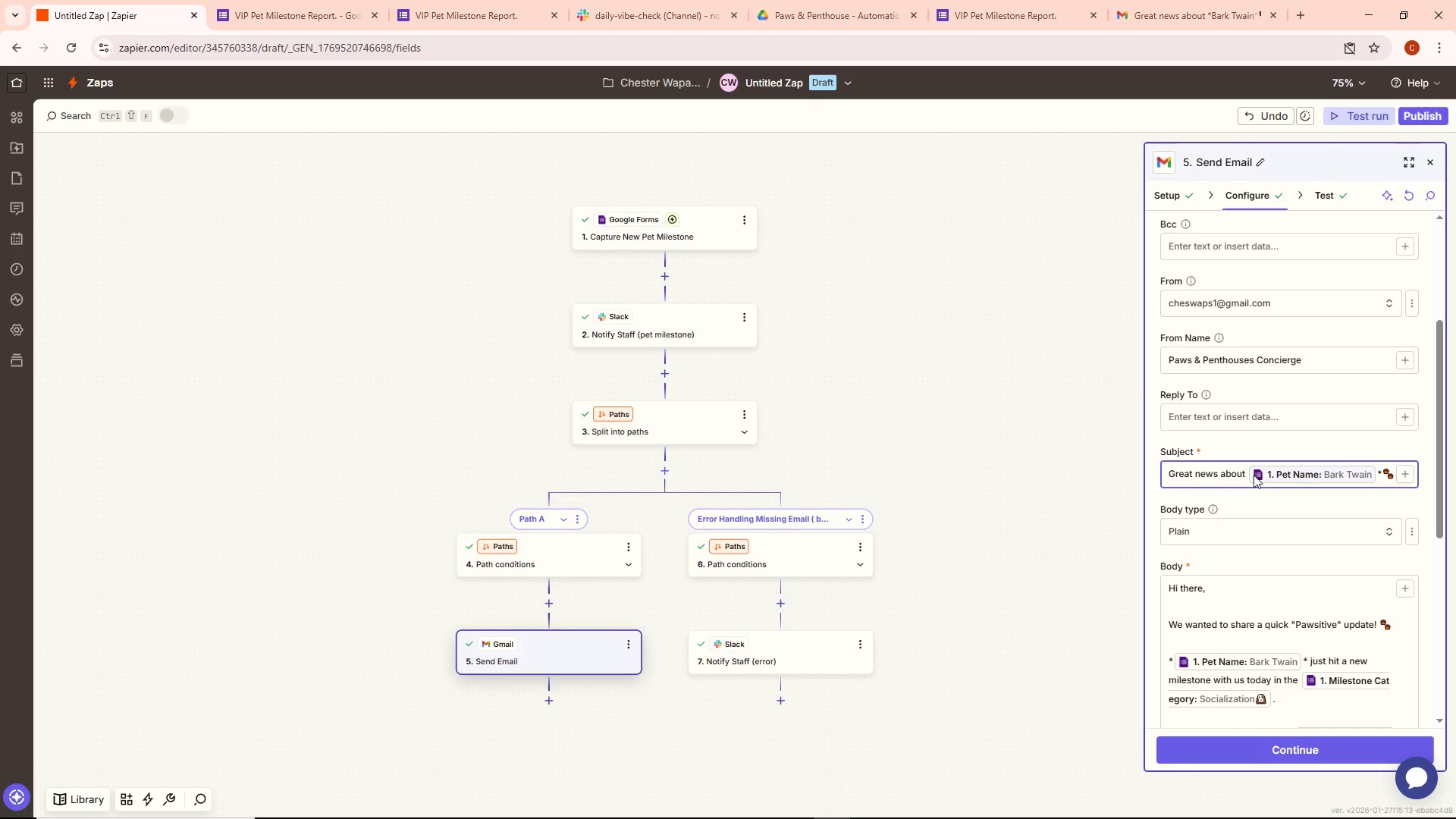 
key(ArrowRight)
 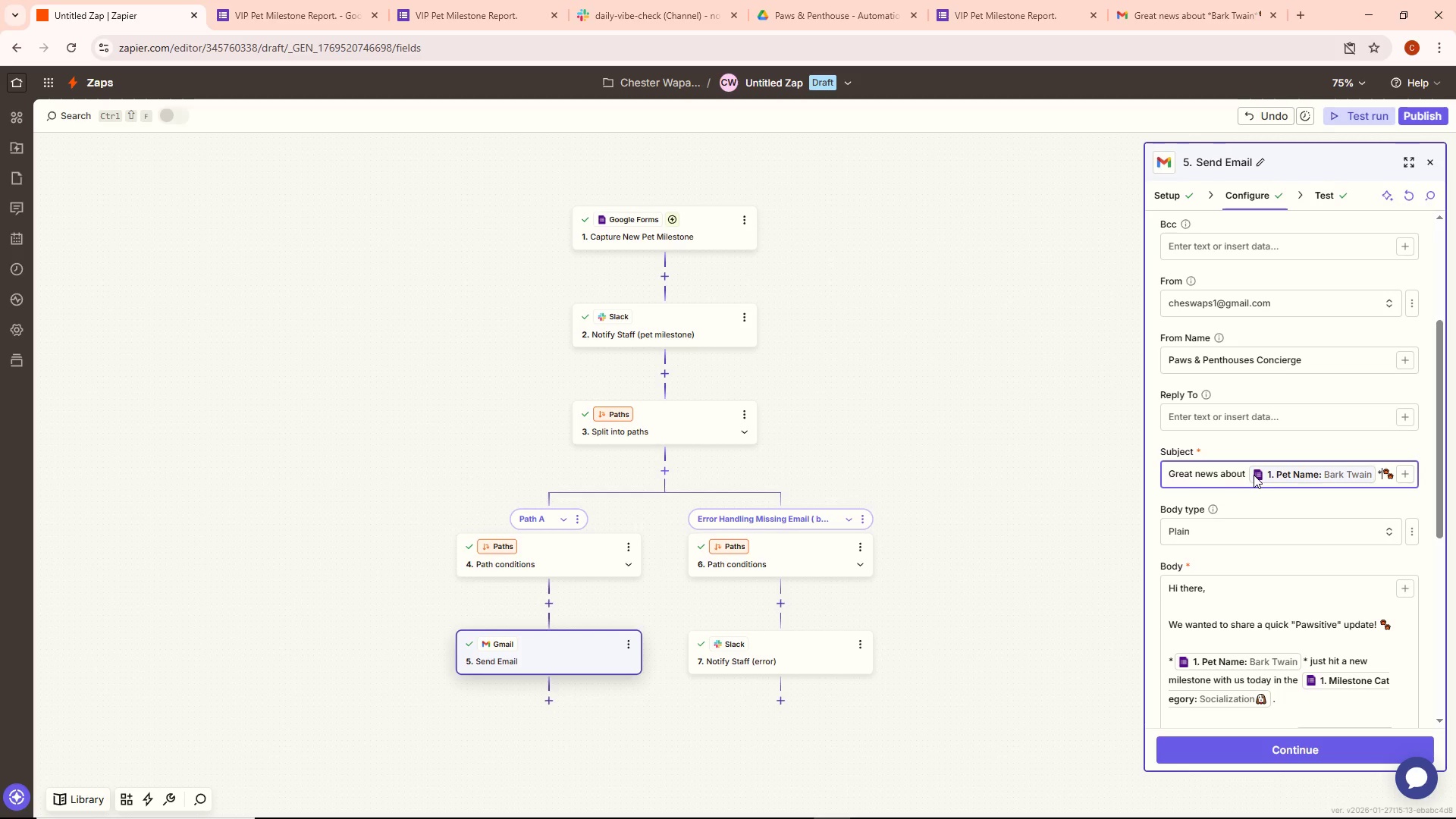 
key(Backspace)
 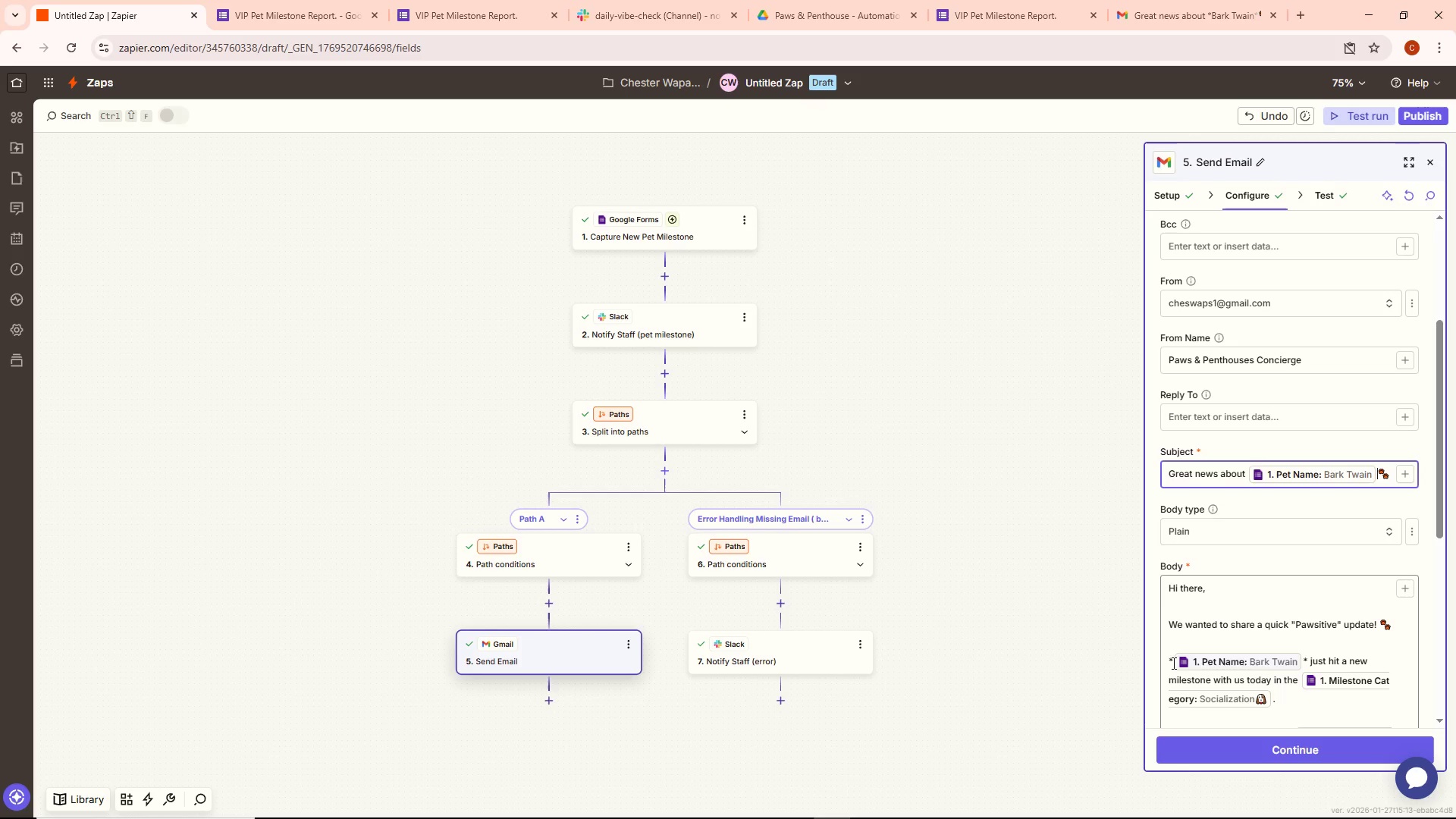 
left_click([1175, 661])
 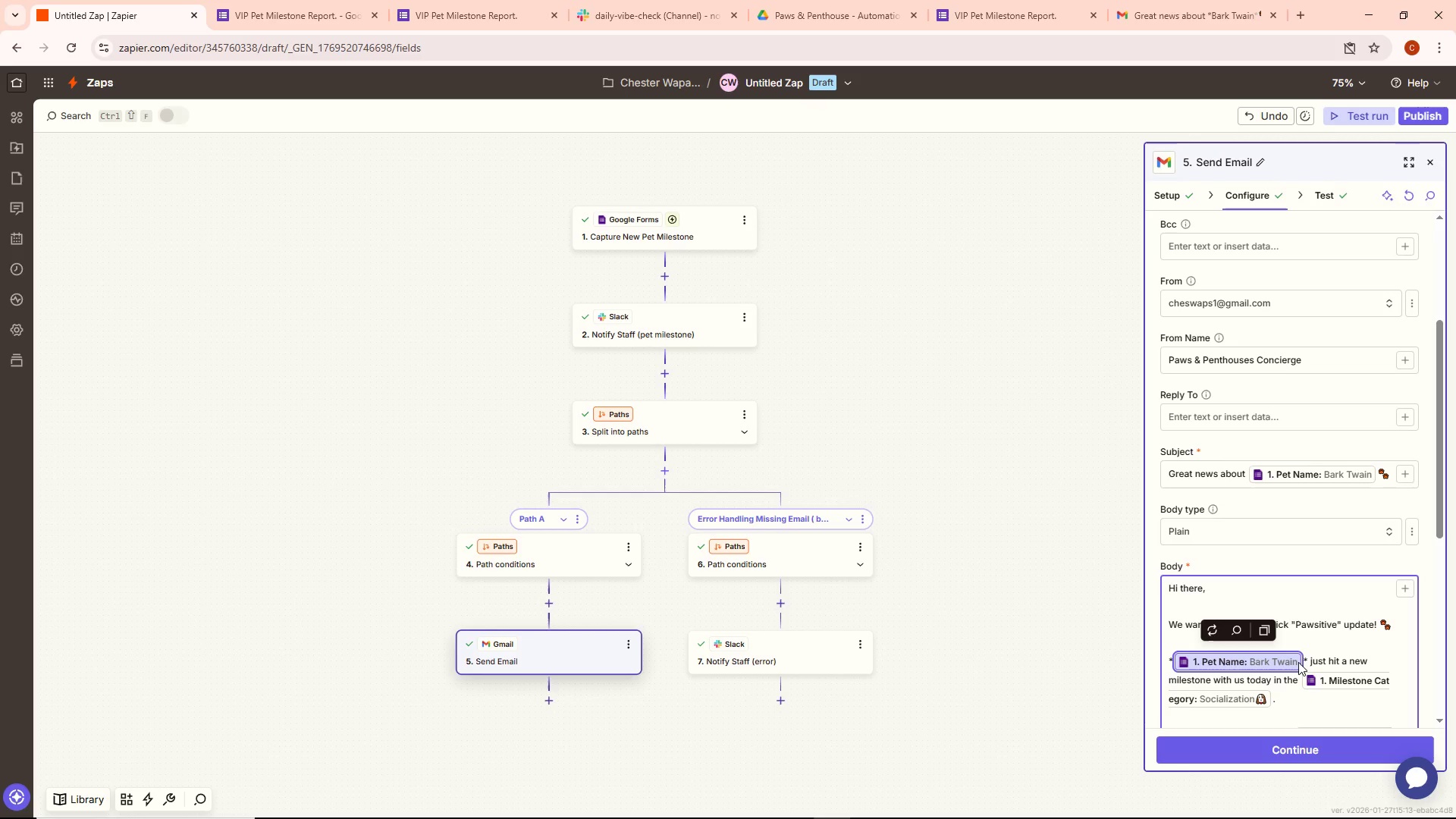 
left_click([1307, 663])
 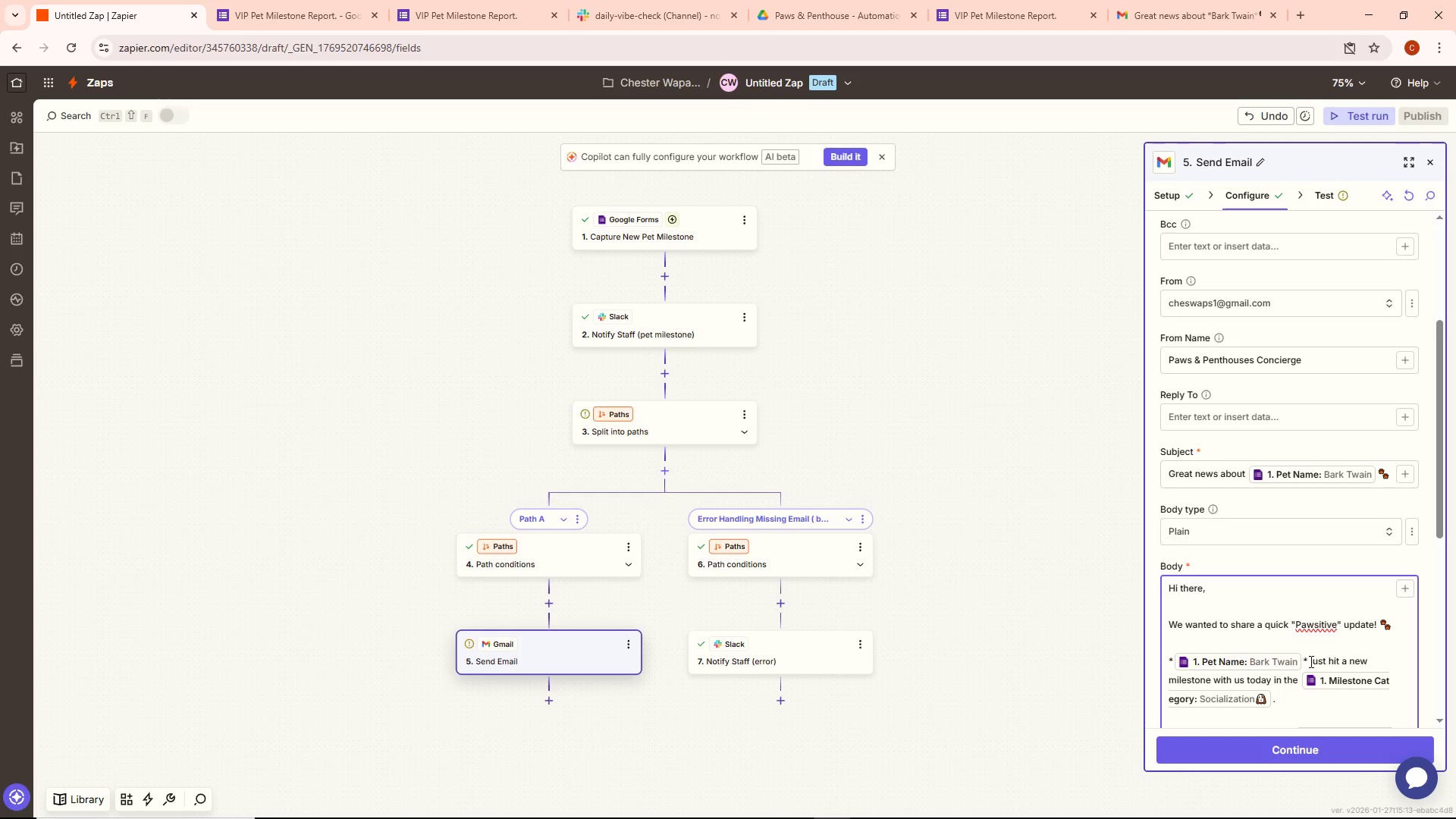 
key(Backspace)
 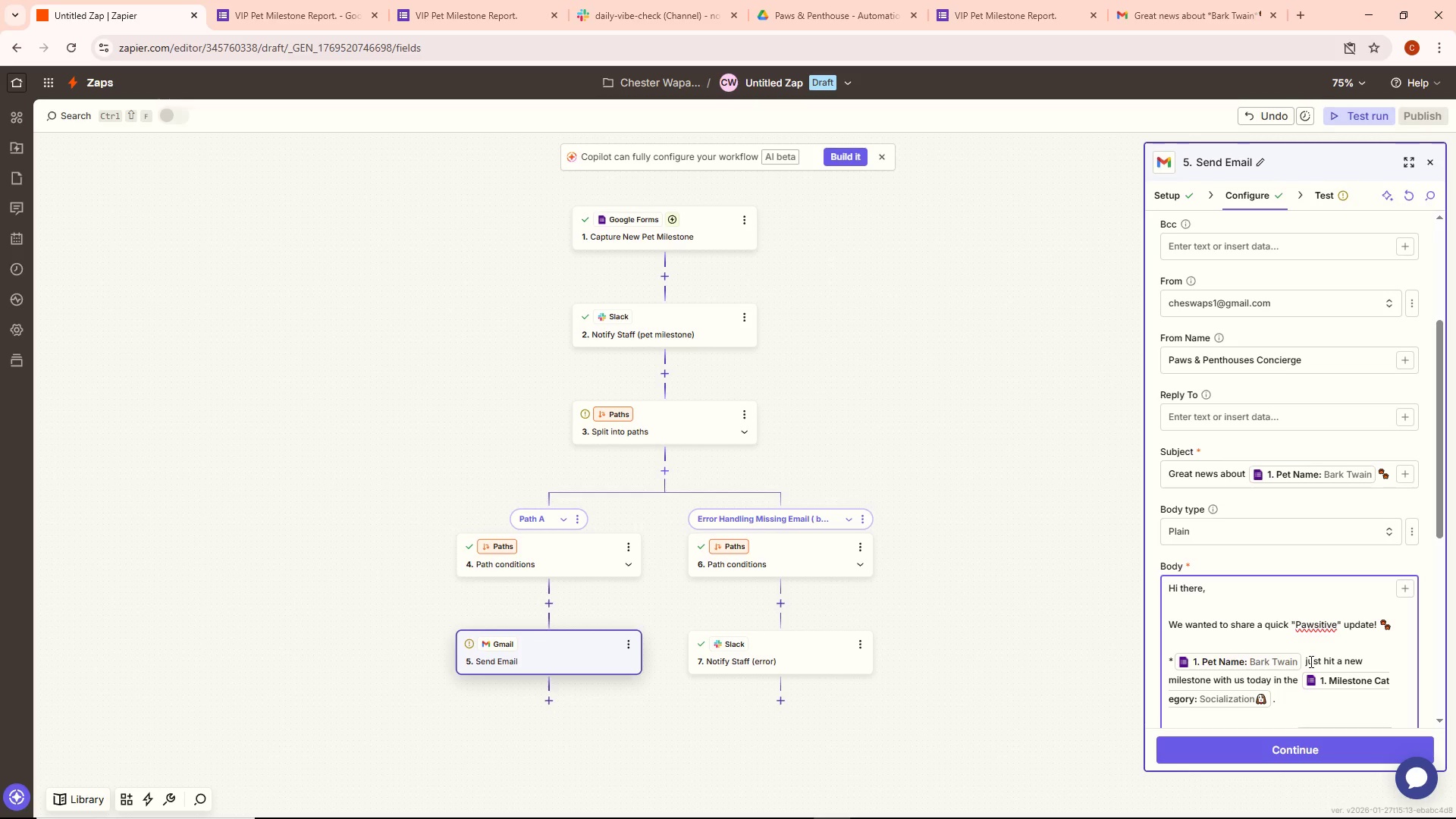 
key(ArrowLeft)
 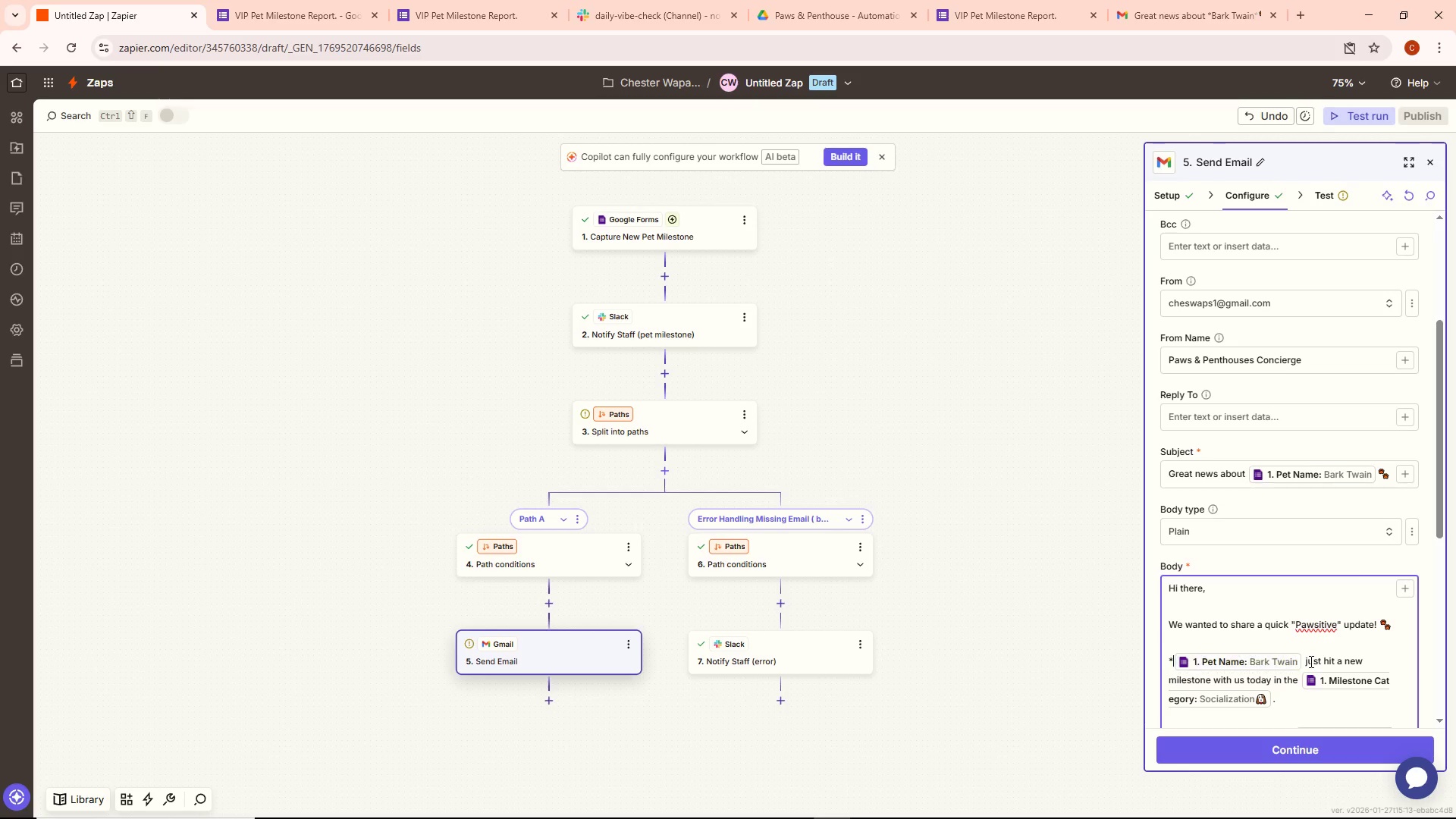 
key(ArrowLeft)
 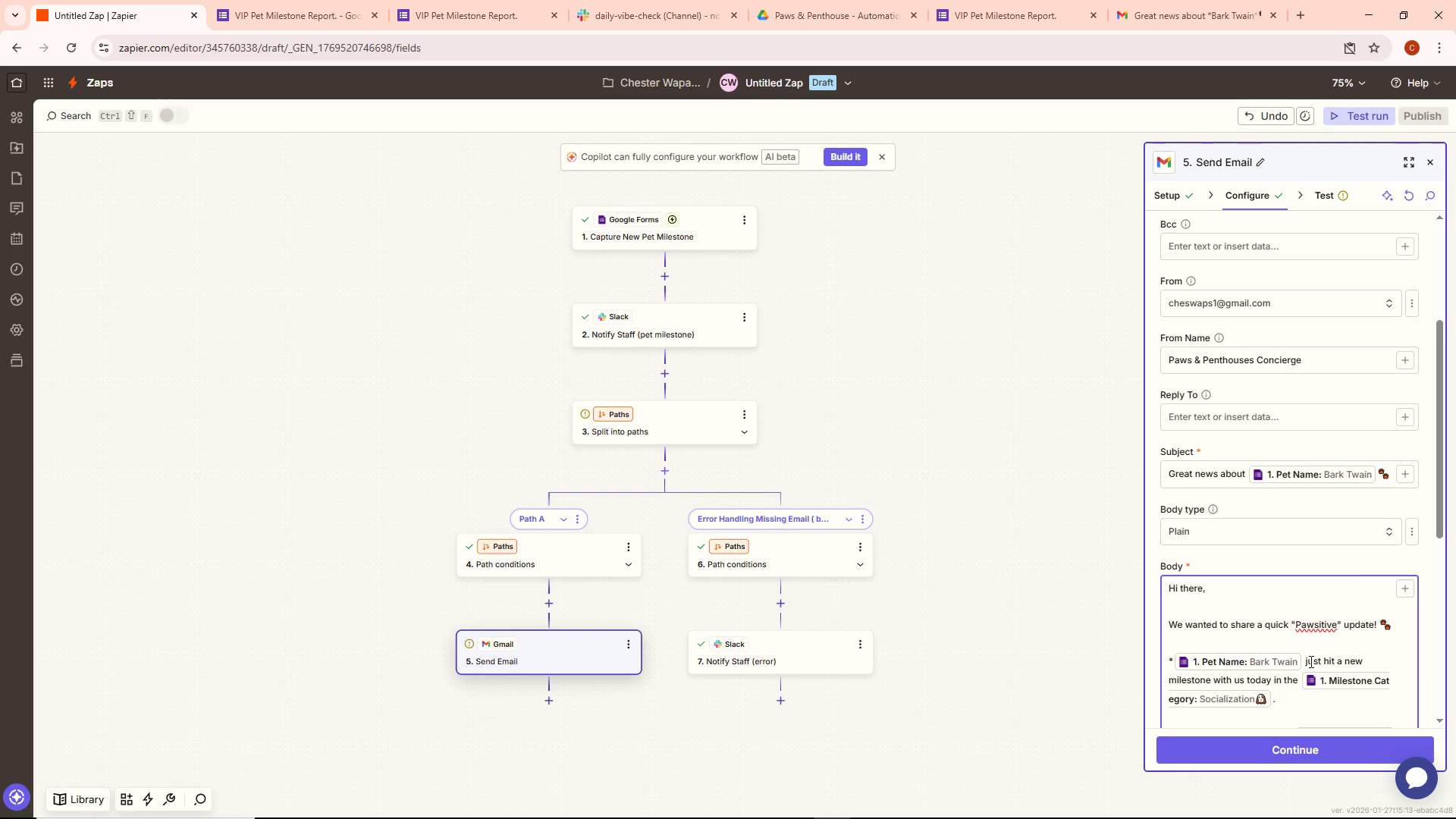 
key(Backspace)
 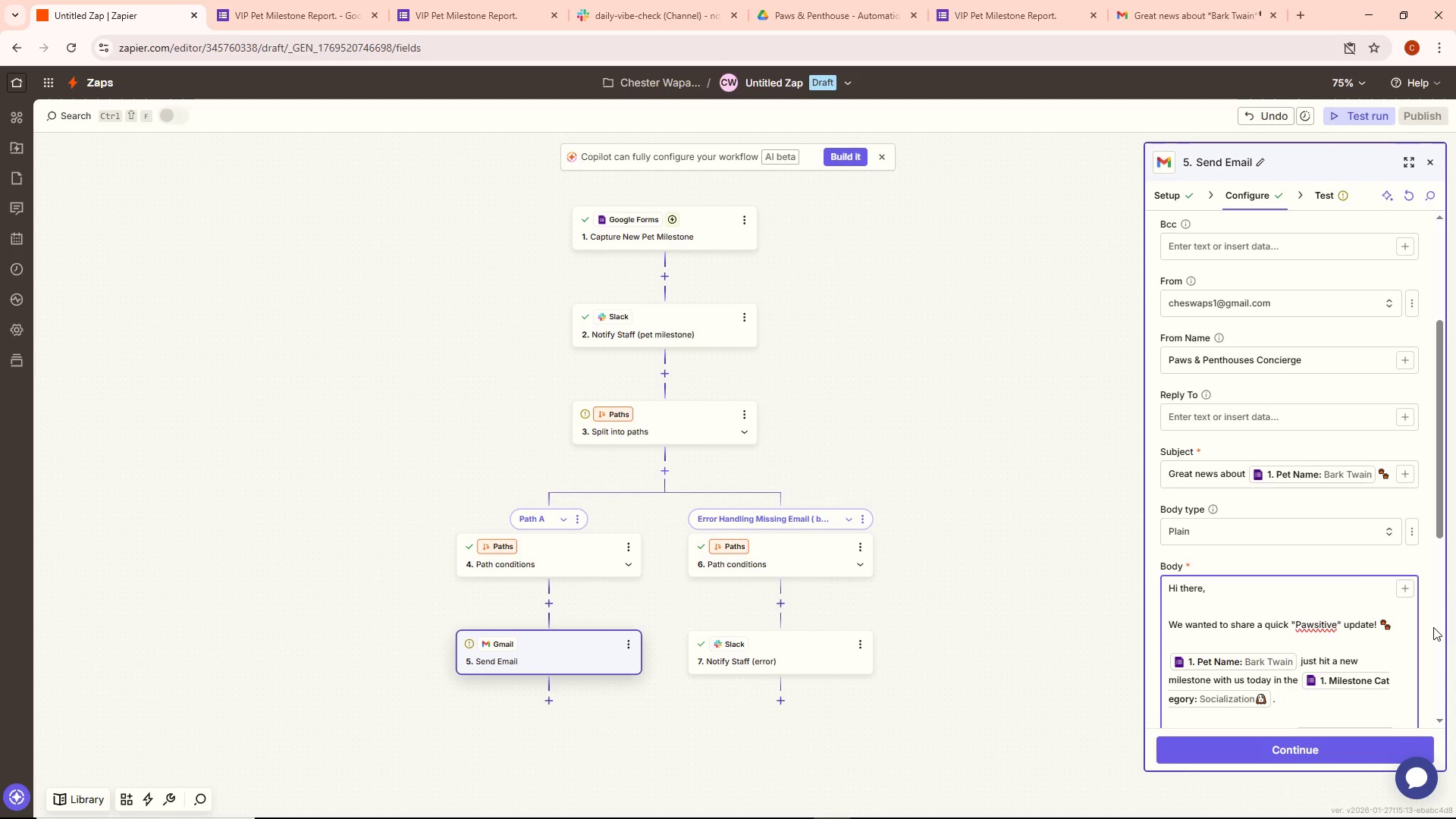 
left_click([1328, 745])
 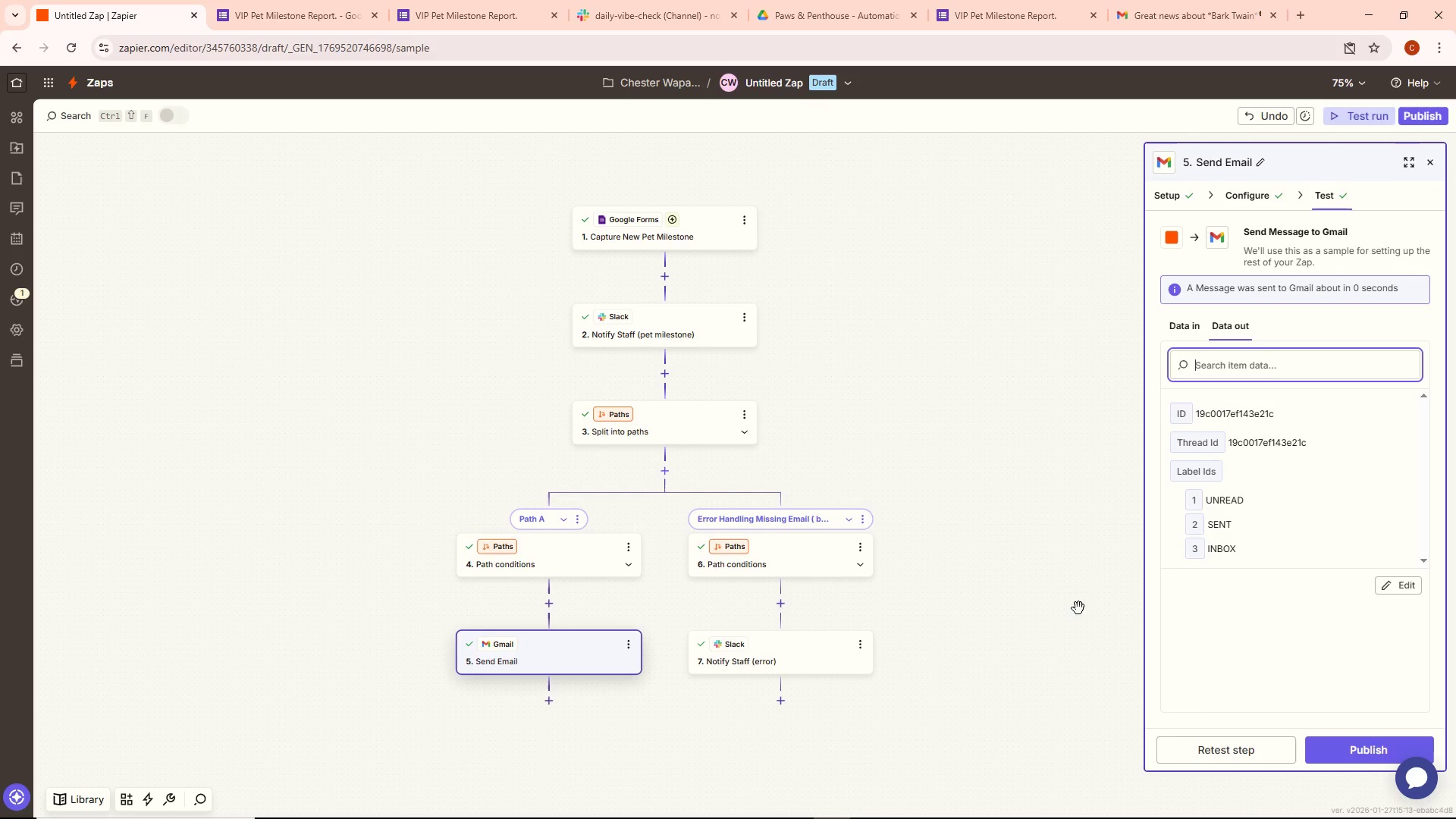 
wait(9.56)
 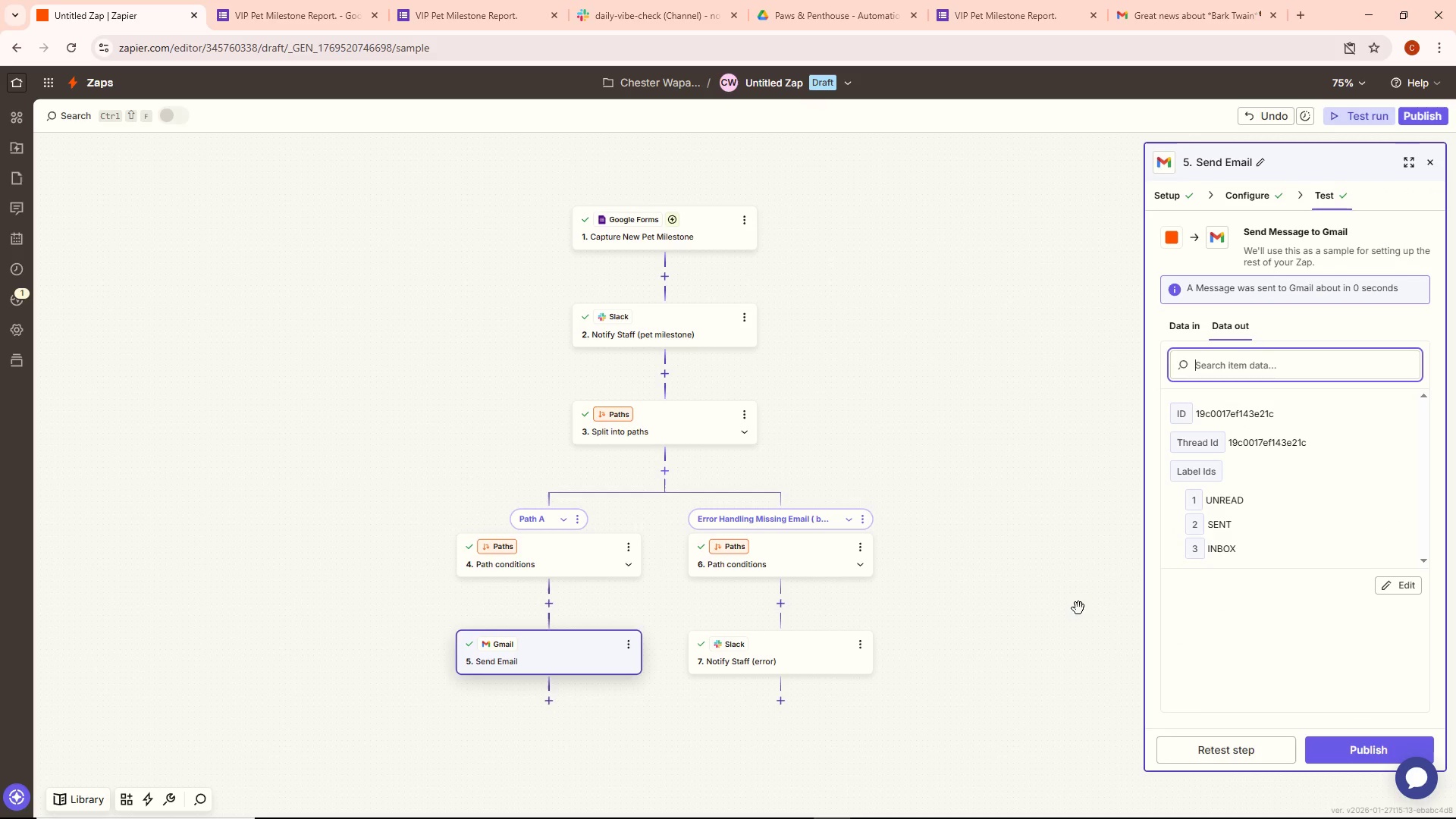 
mouse_move([849, -1])
 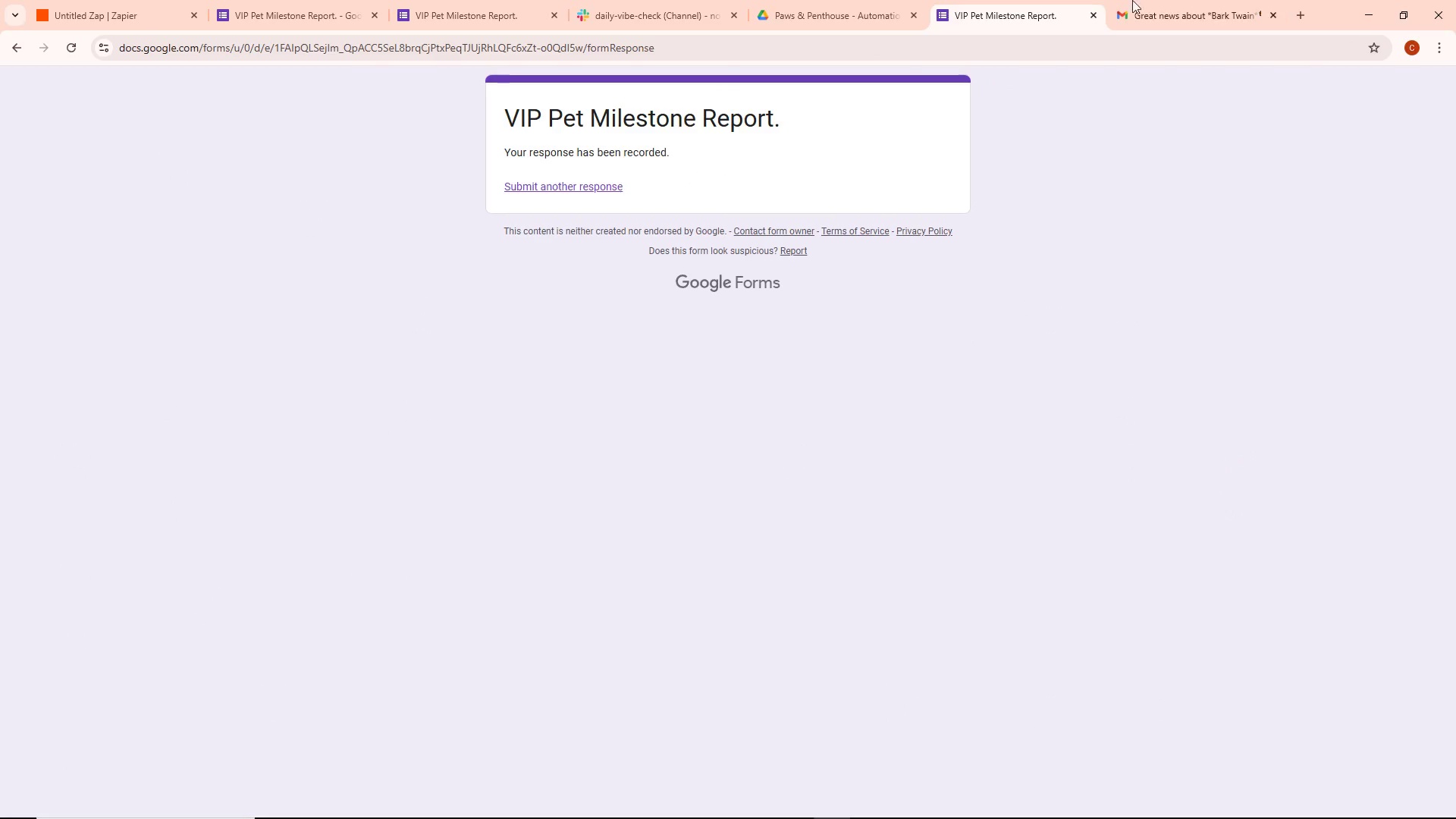 
left_click([1153, 0])
 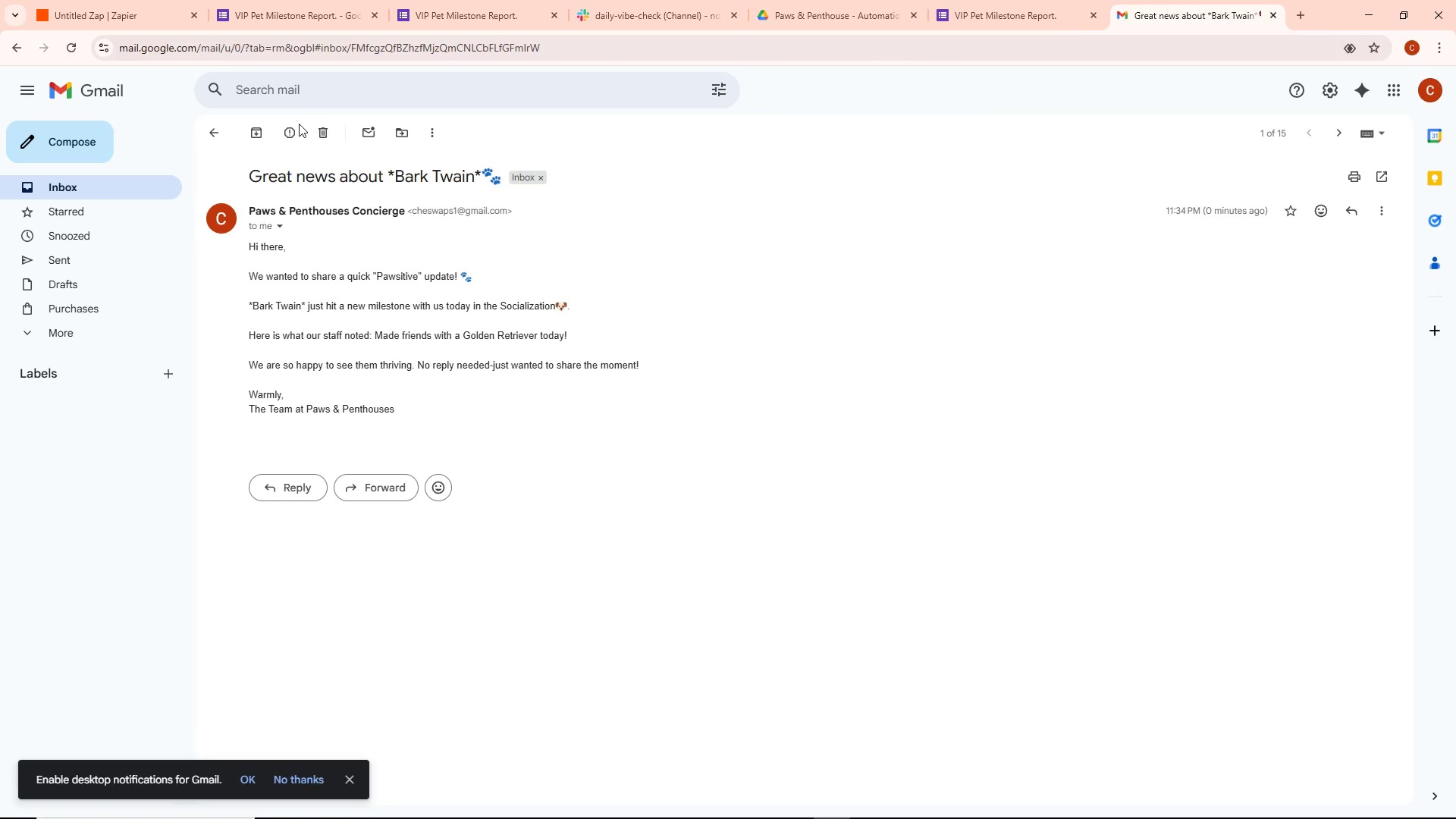 
left_click([207, 123])
 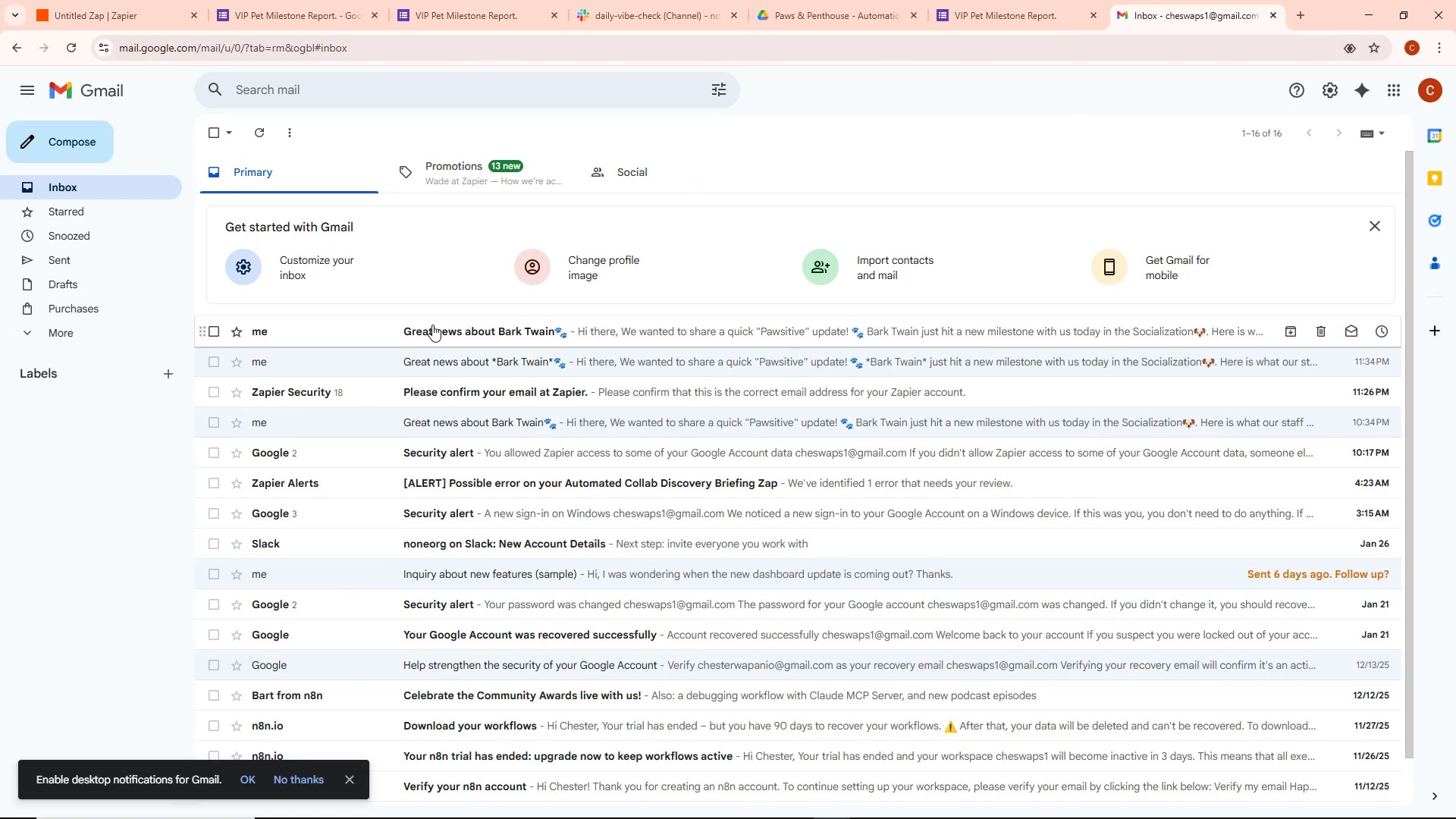 
left_click([432, 325])
 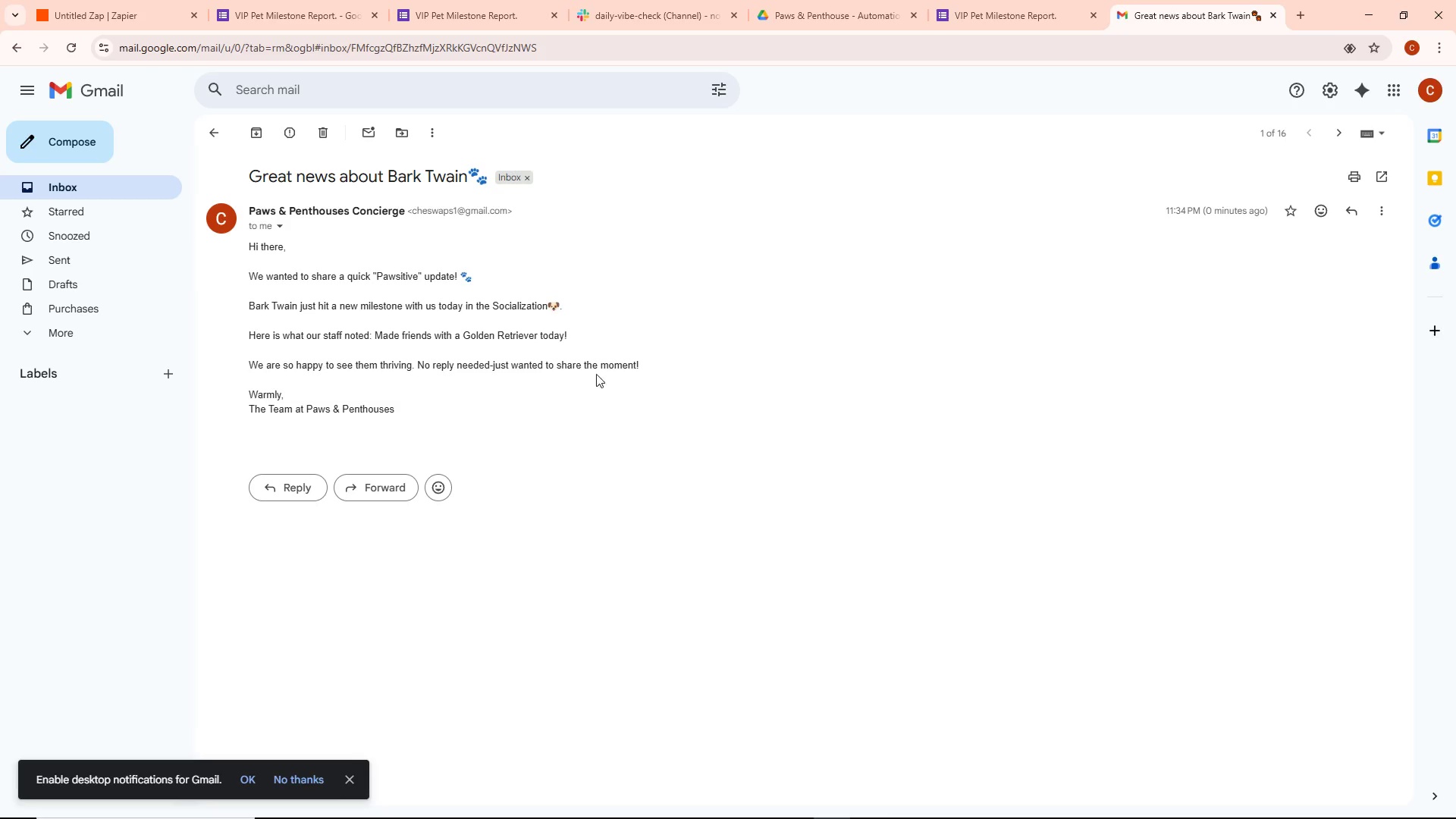 
wait(16.64)
 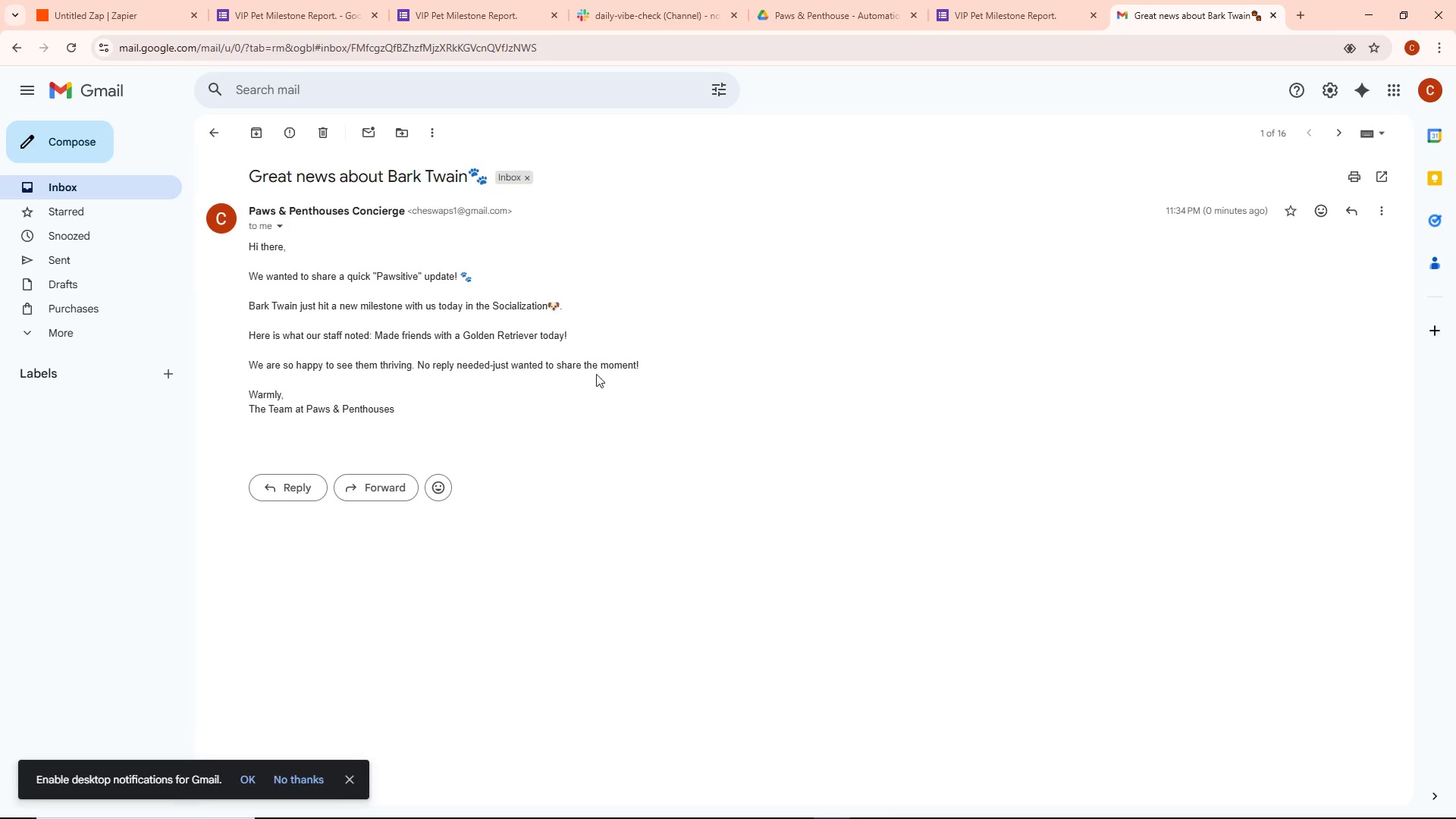 
left_click([167, 0])
 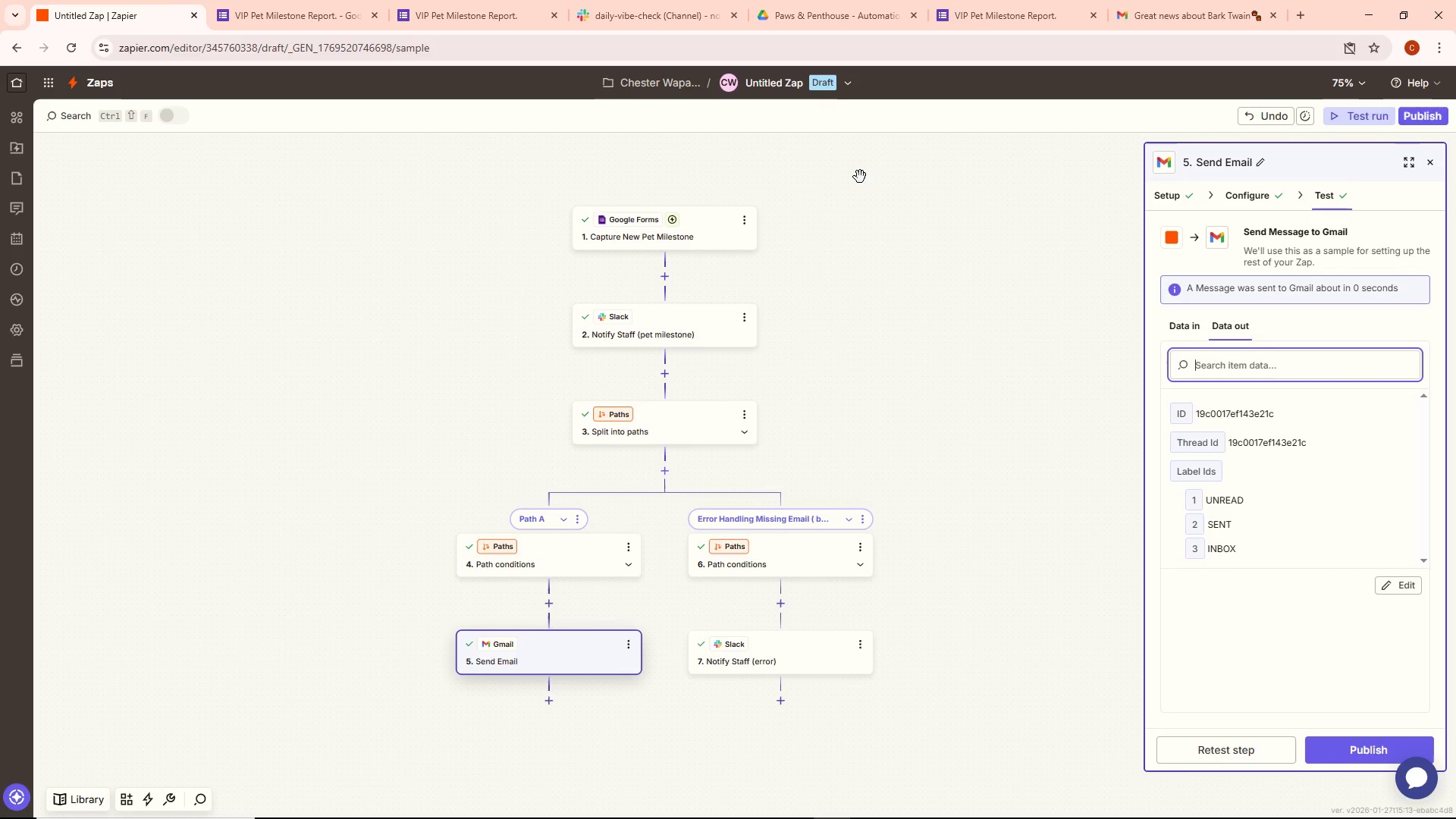 
key(Alt+AltLeft)
 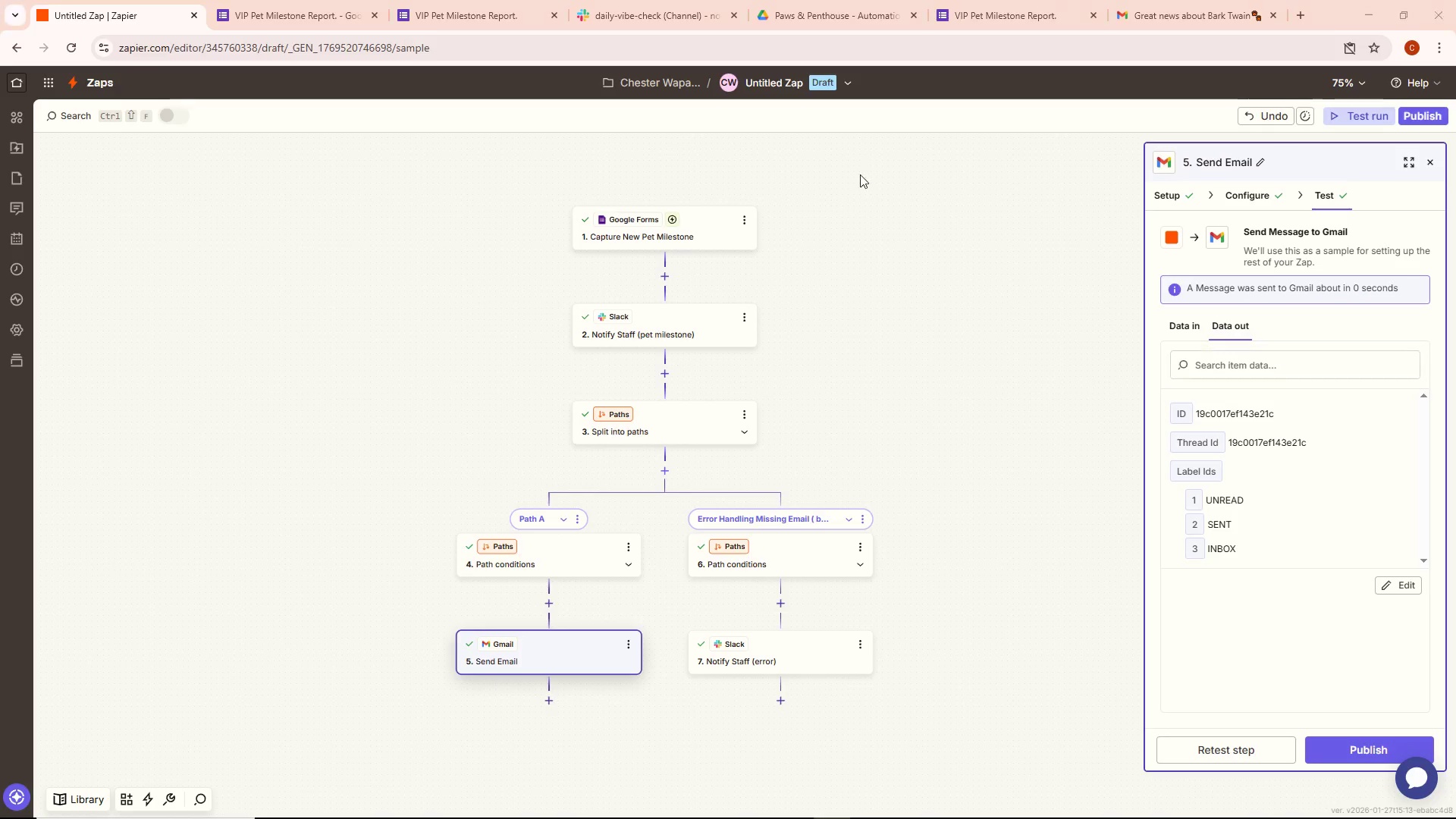 
key(Alt+Tab)